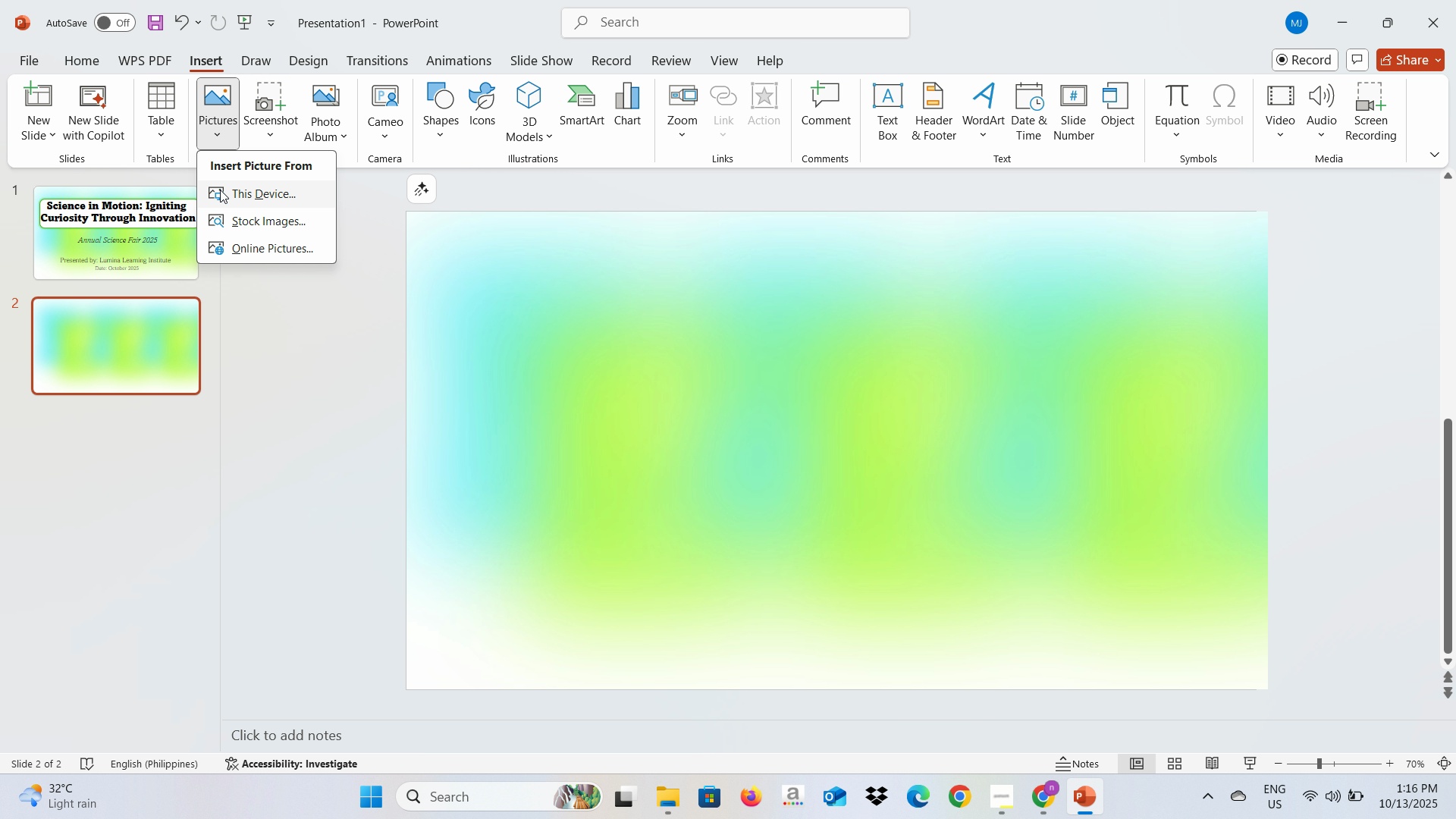 
left_click([220, 190])
 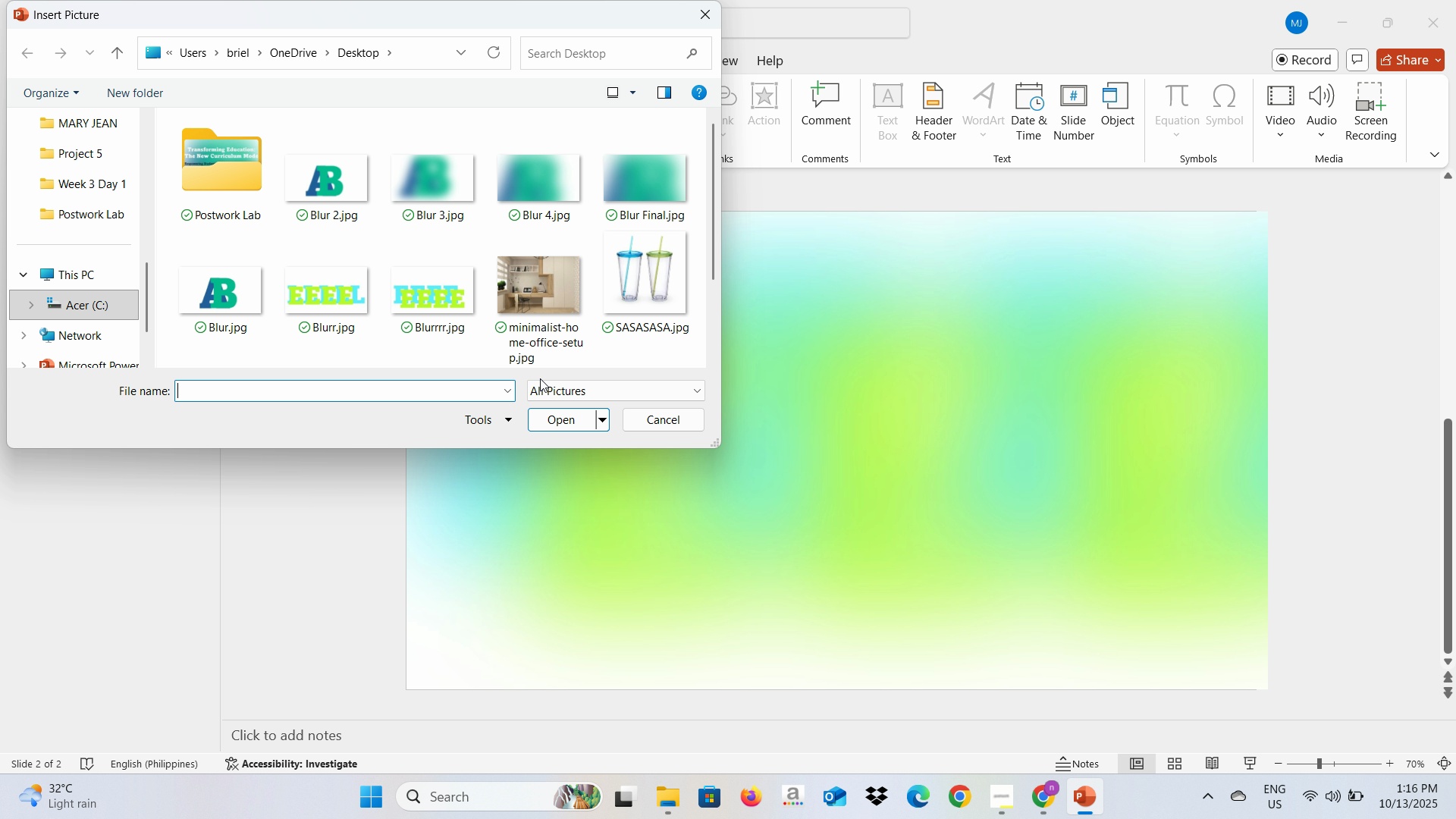 
left_click([547, 391])
 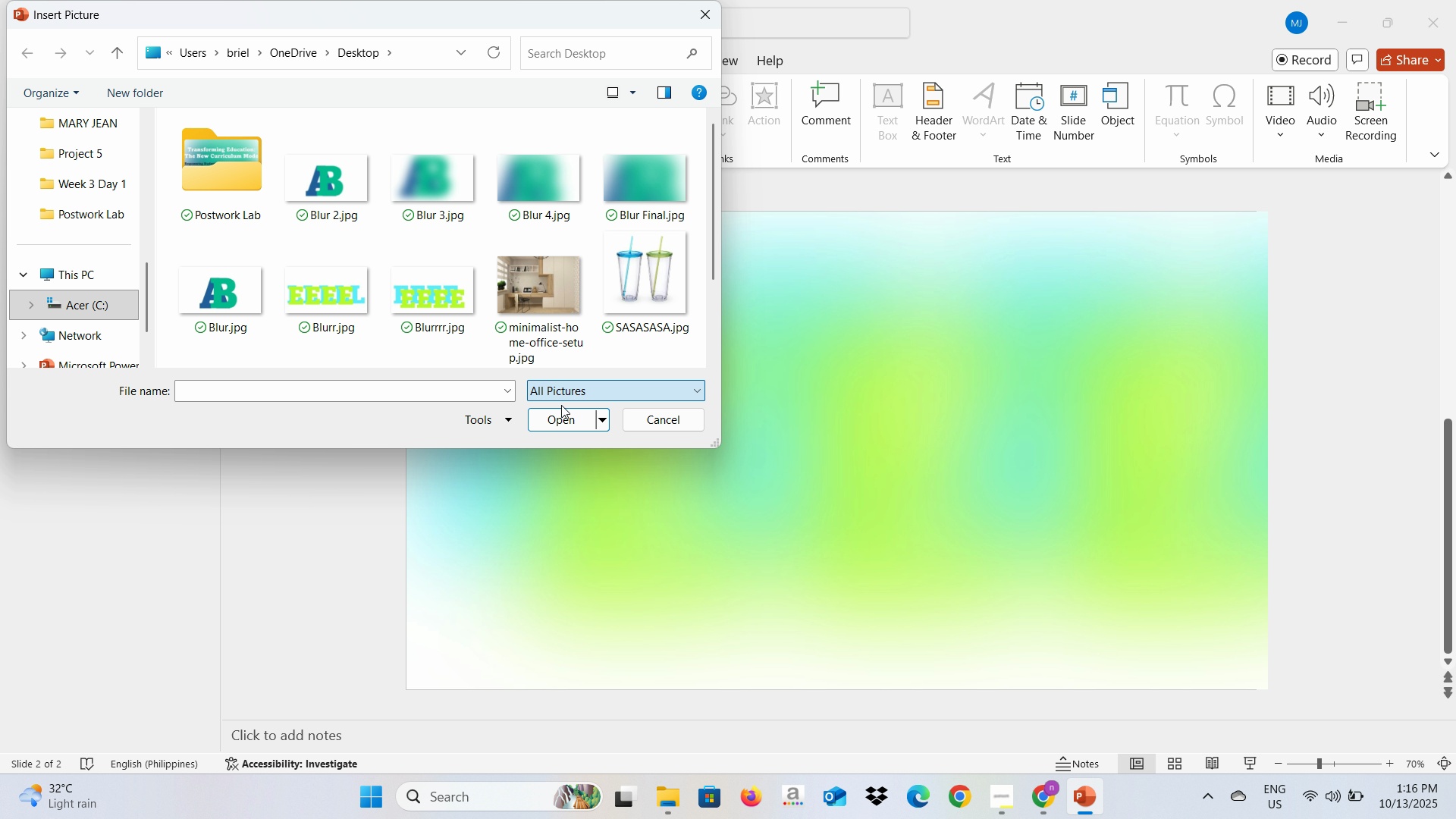 
left_click([561, 405])
 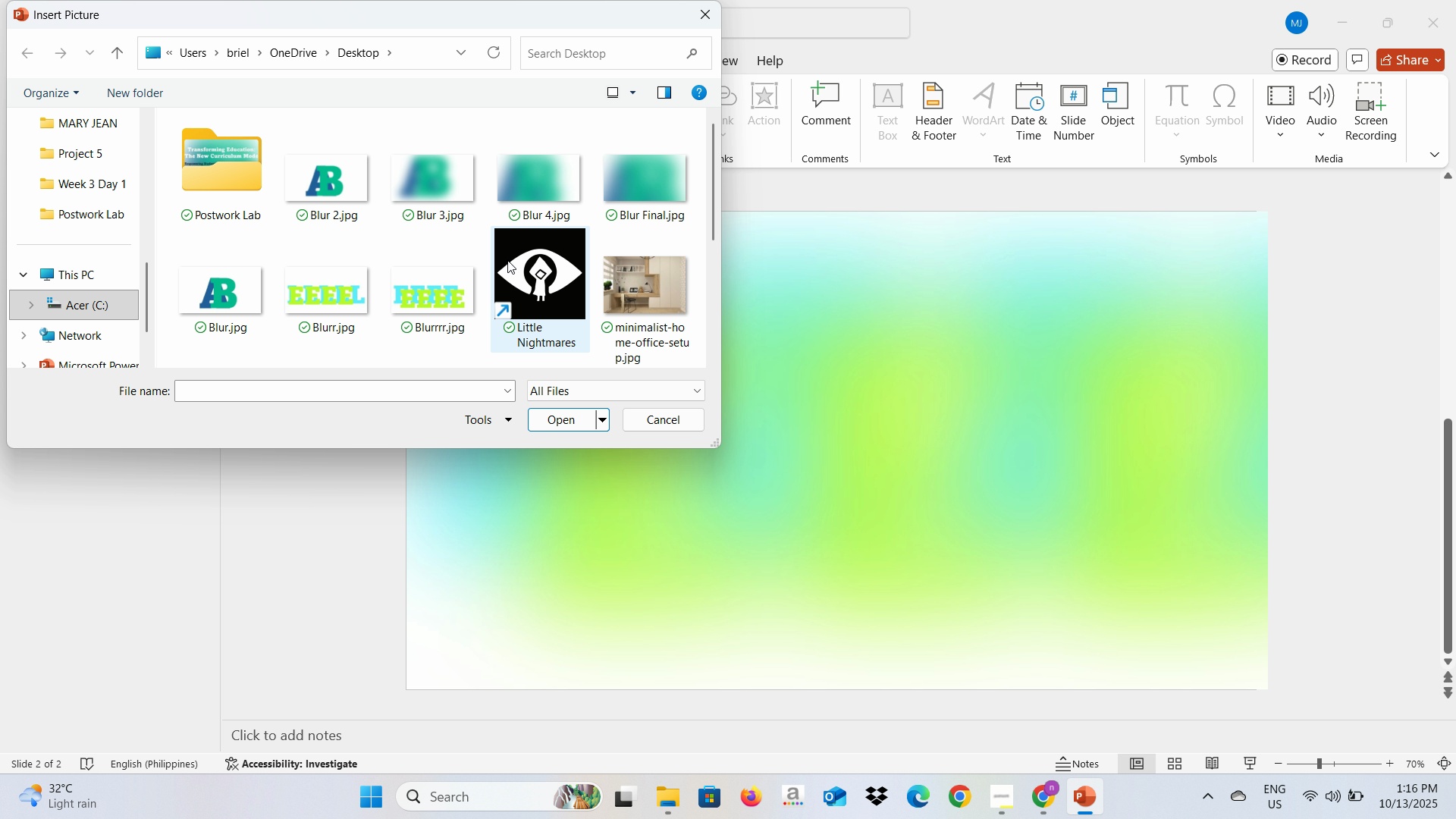 
scroll: coordinate [447, 253], scroll_direction: down, amount: 3.0
 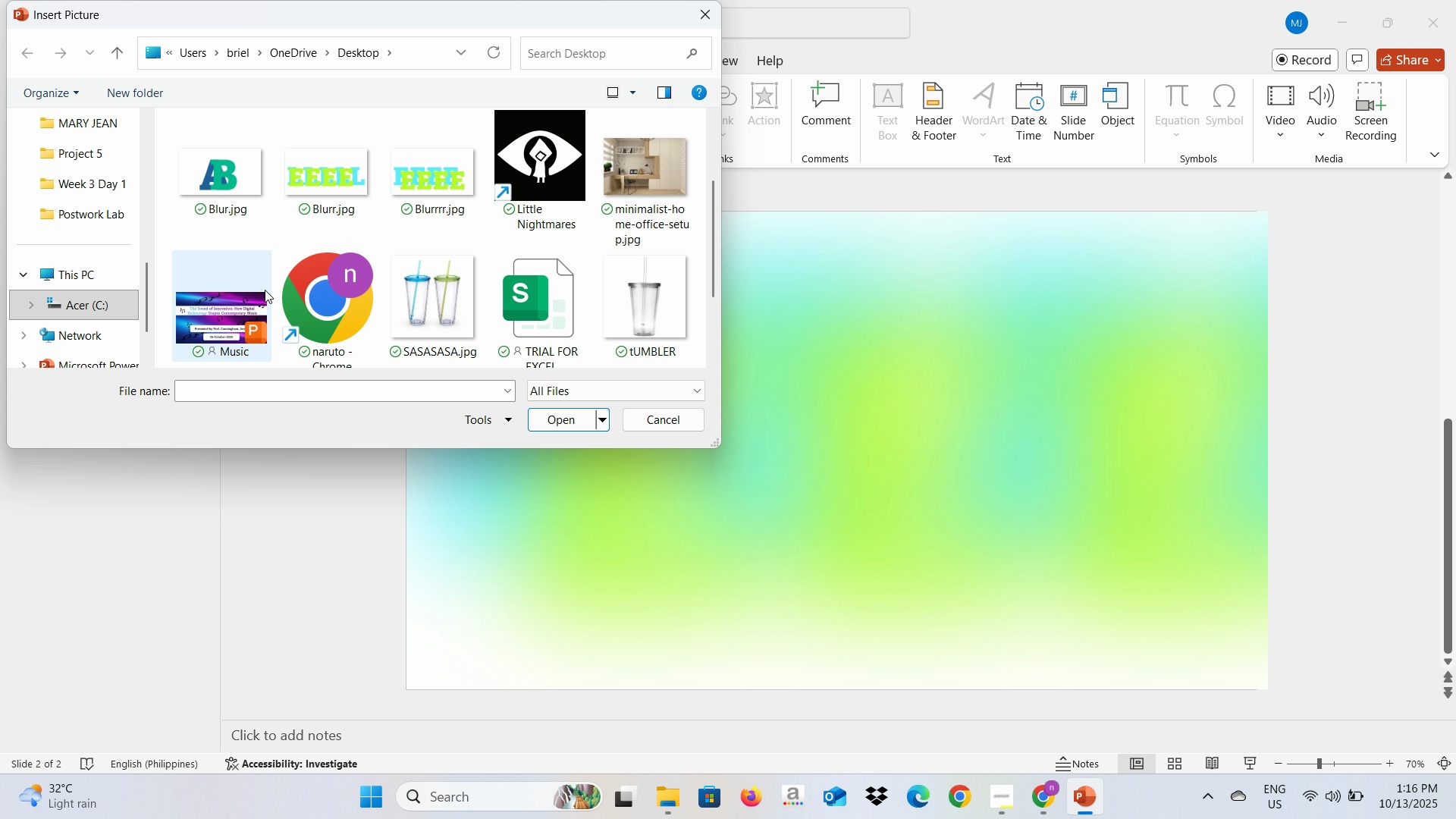 
scroll: coordinate [316, 281], scroll_direction: up, amount: 3.0
 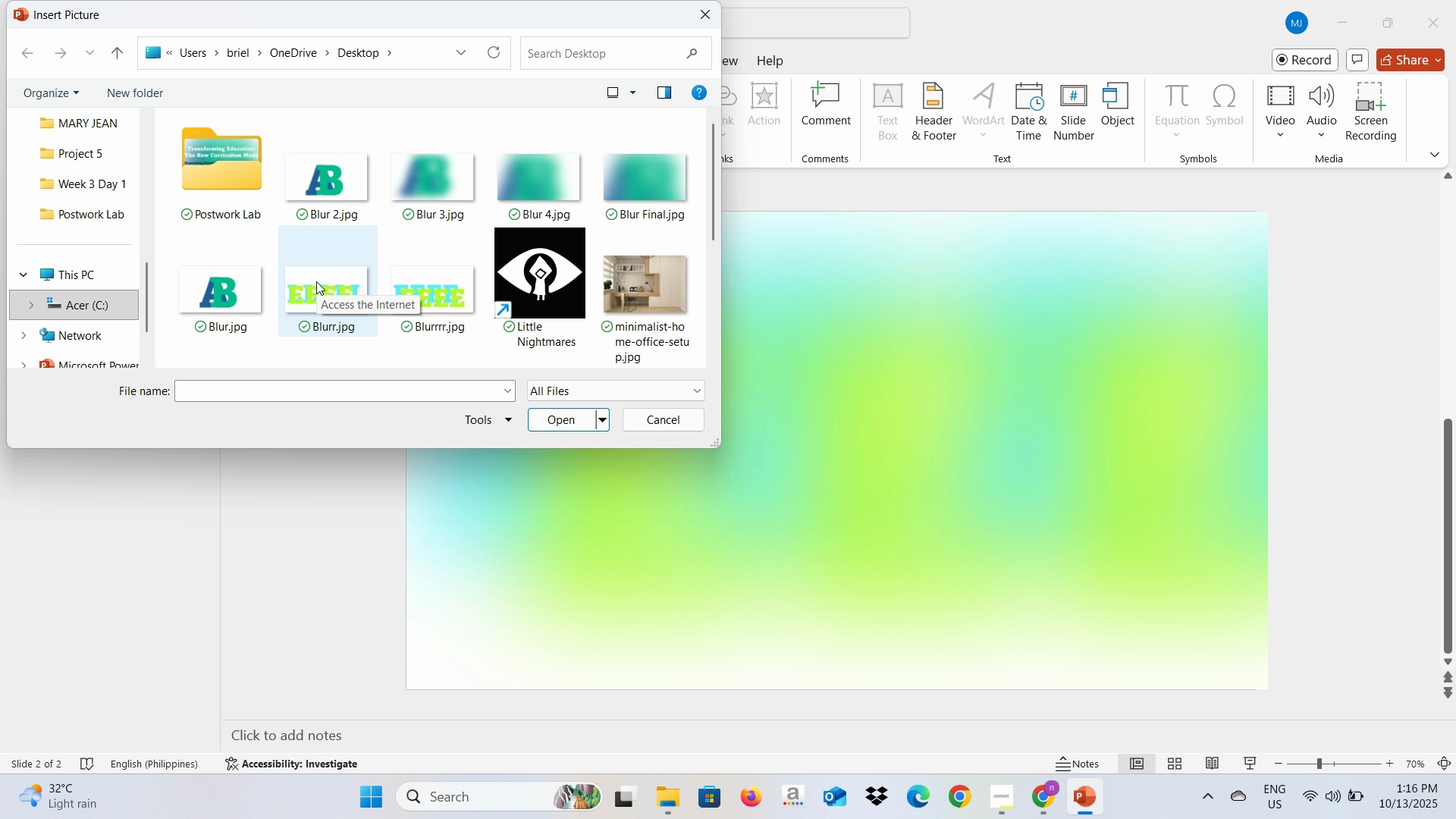 
scroll: coordinate [316, 281], scroll_direction: down, amount: 3.0
 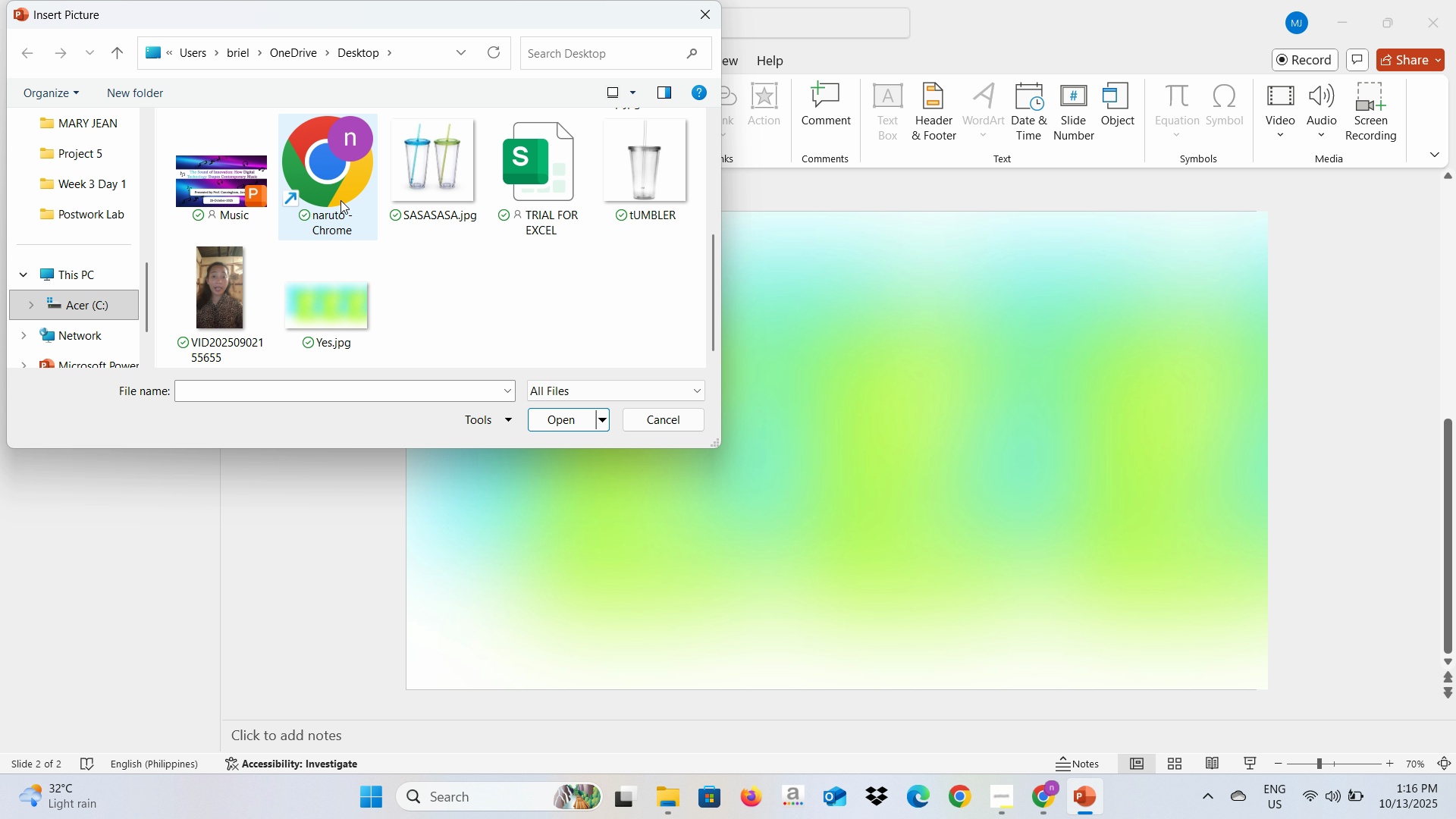 
left_click([344, 184])
 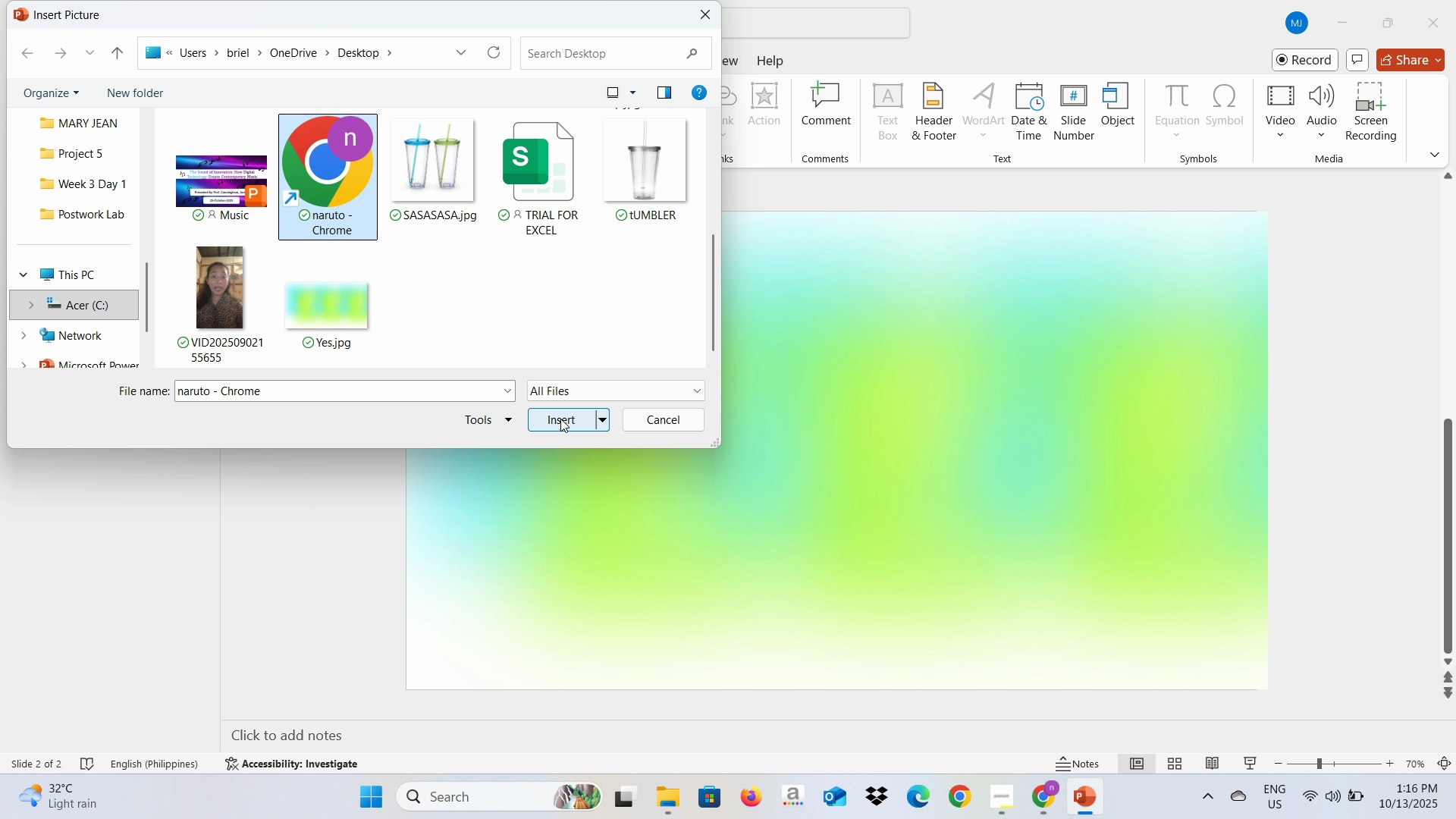 
left_click([560, 419])
 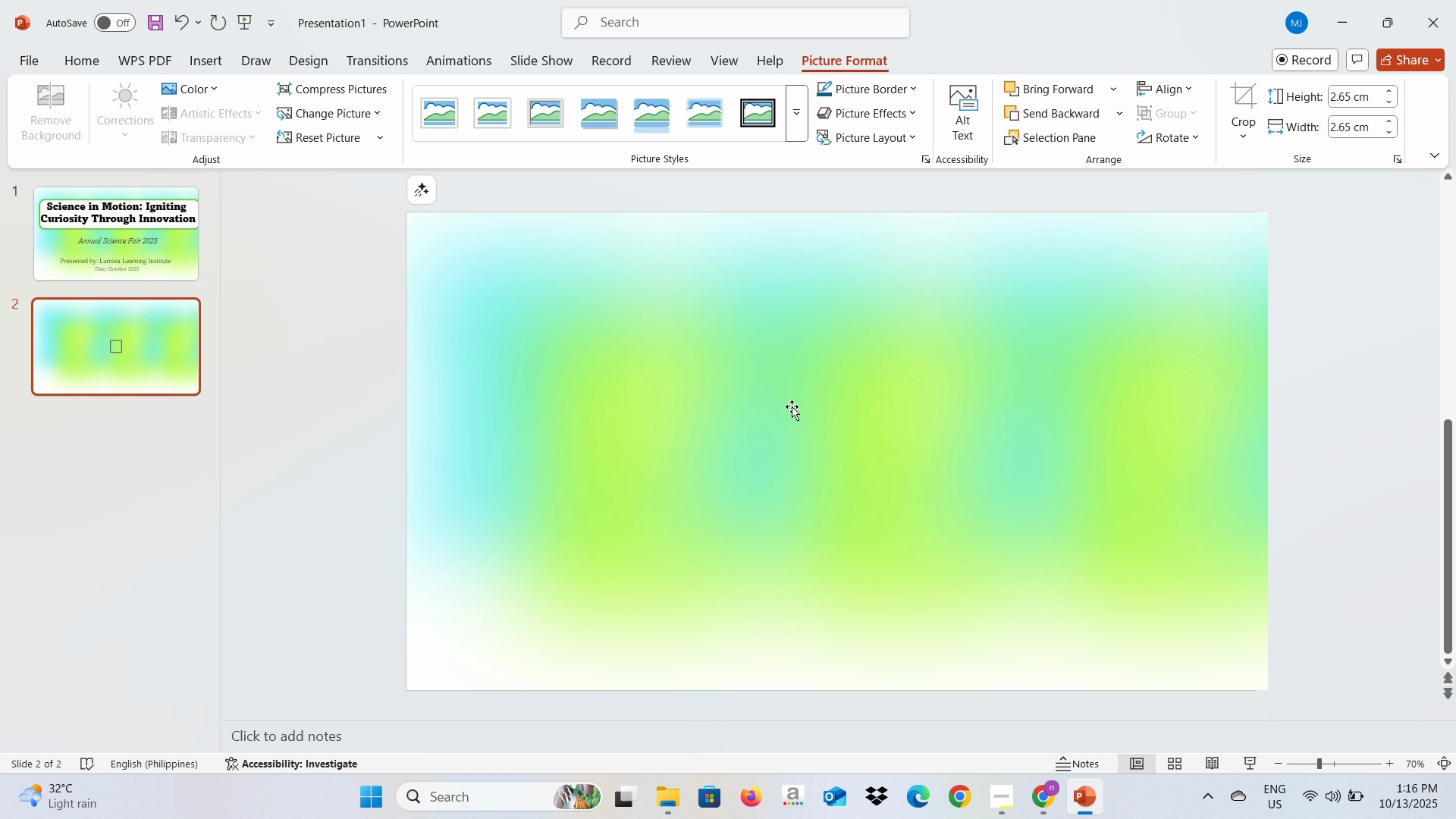 
key(Backspace)
 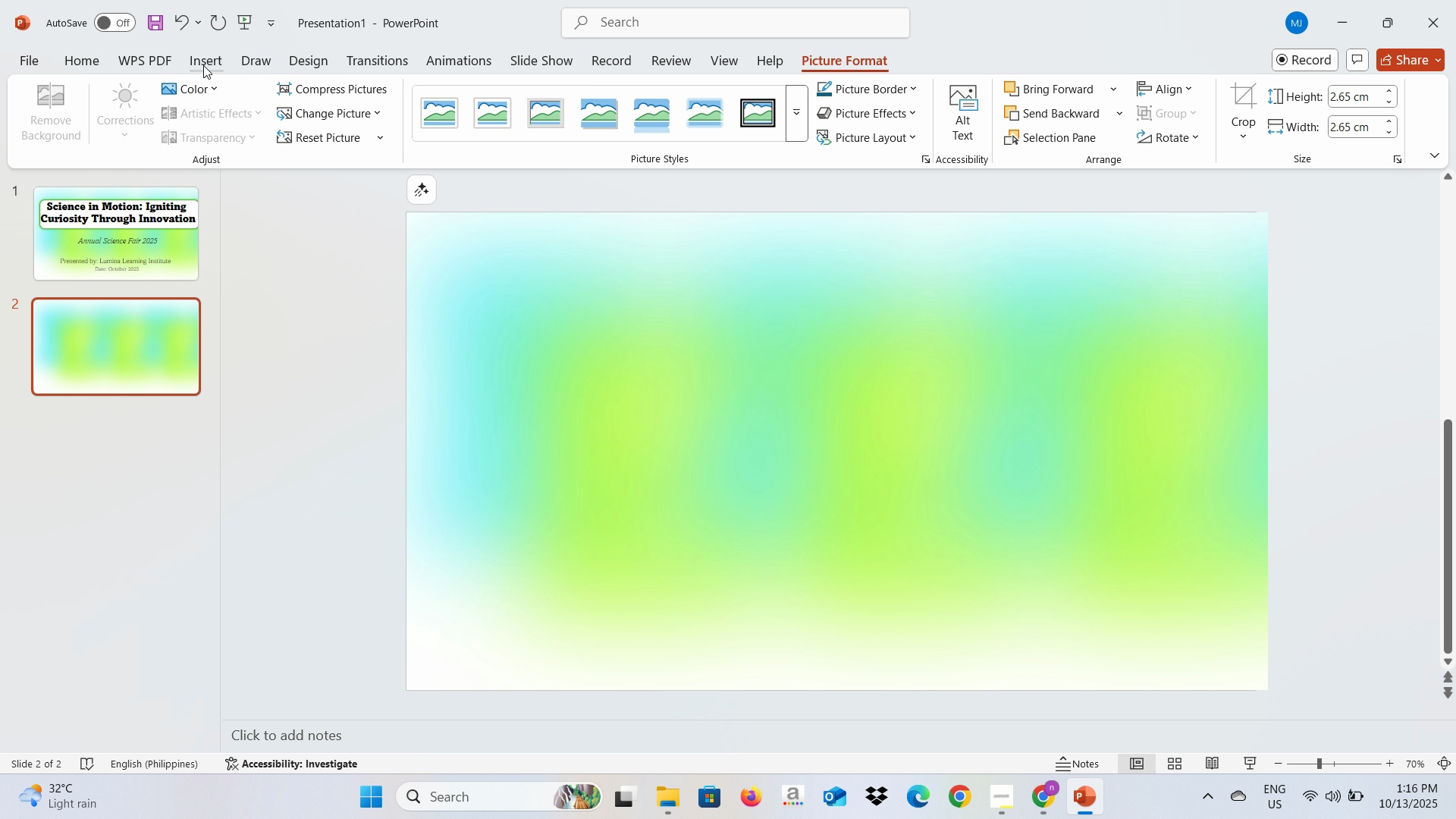 
left_click([192, 62])
 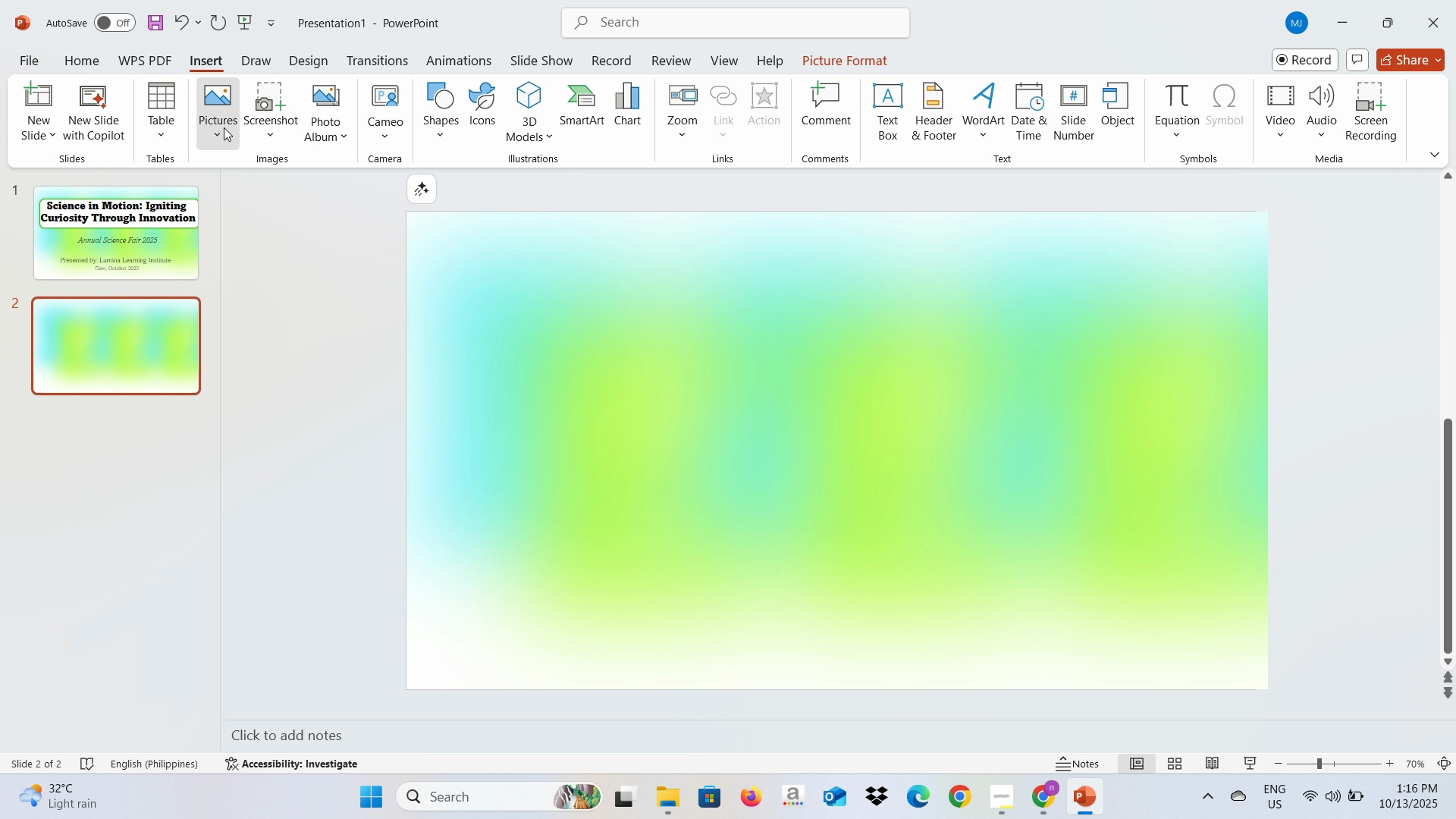 
left_click([224, 127])
 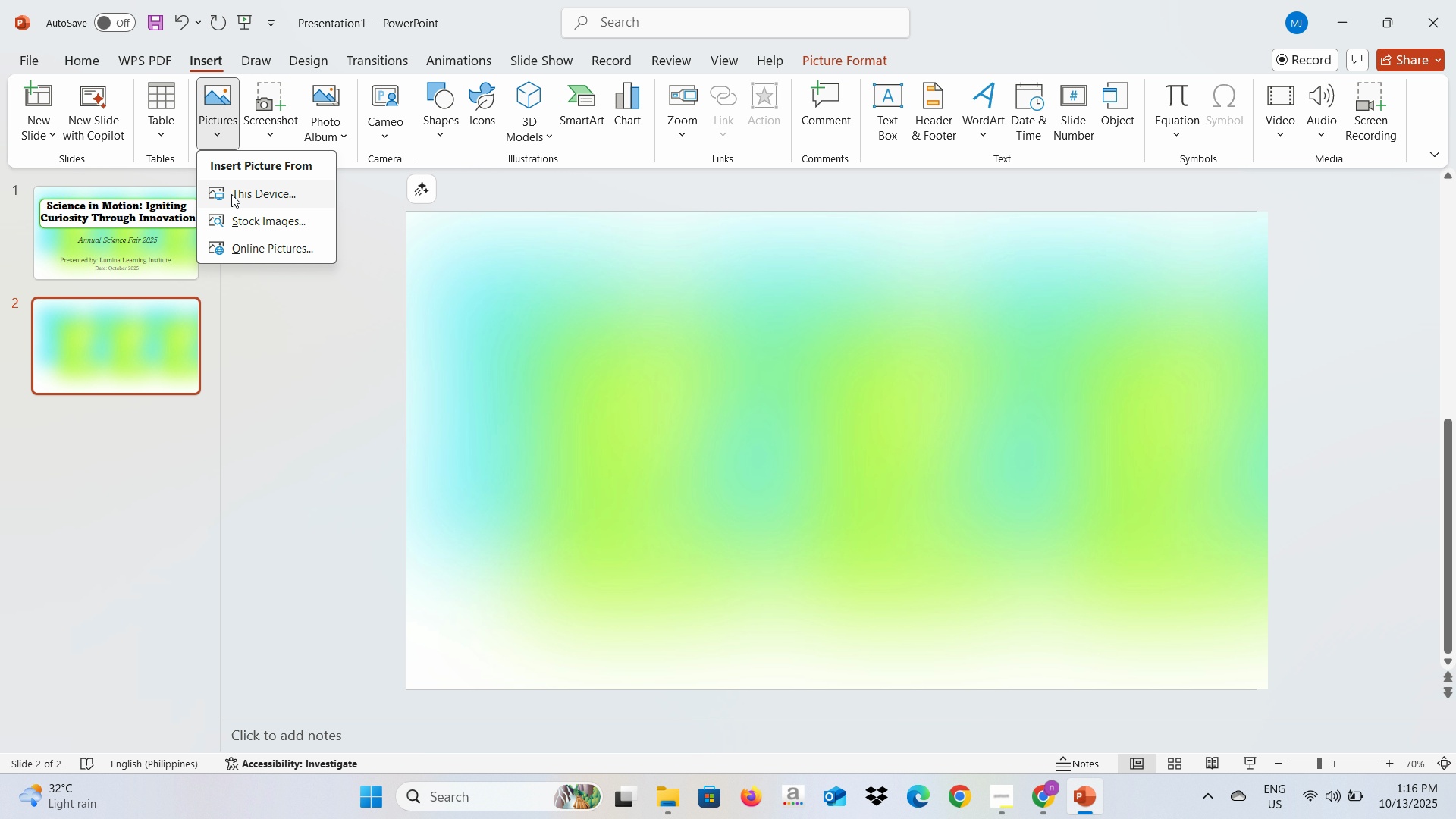 
left_click([231, 194])
 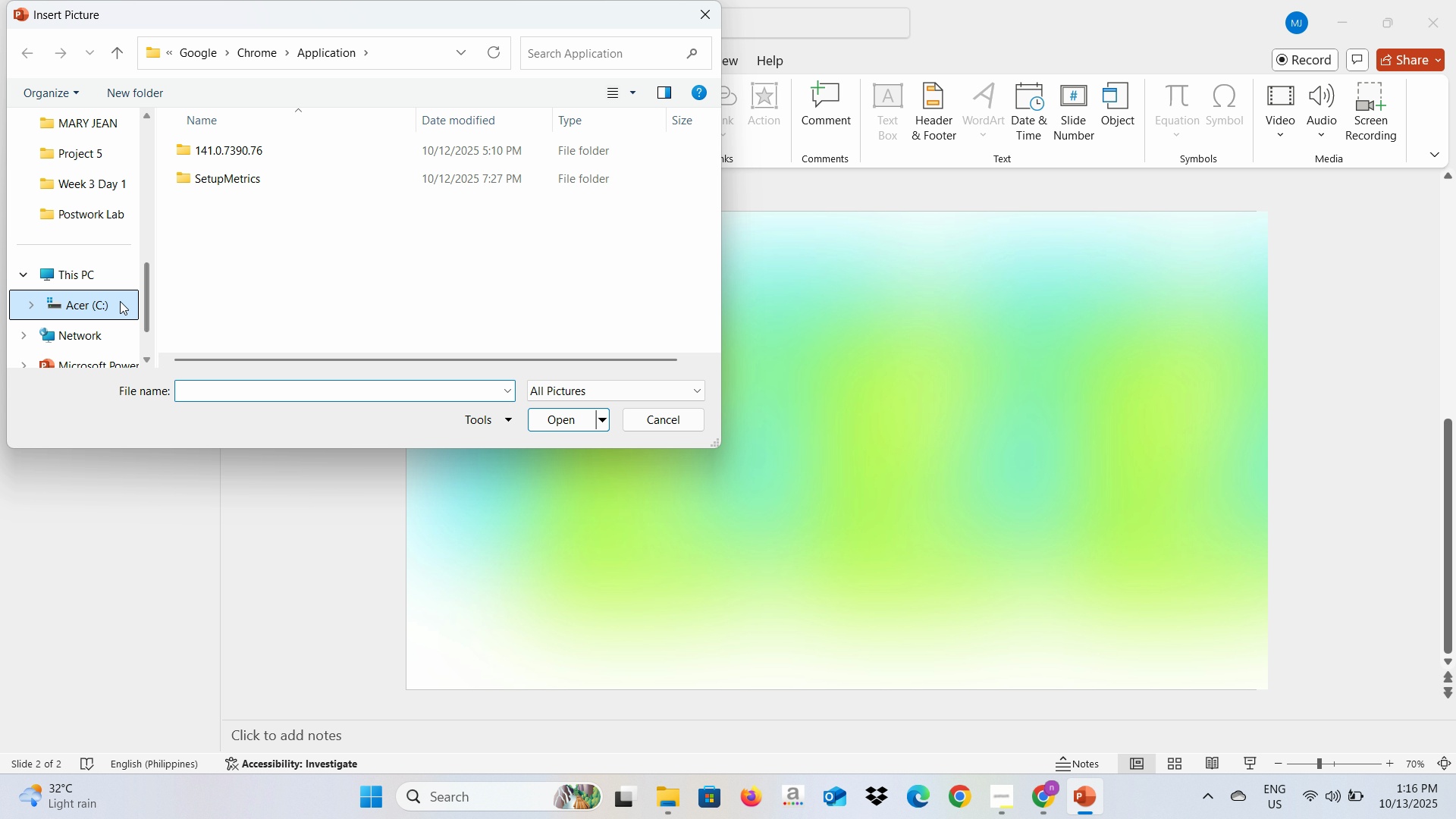 
scroll: coordinate [101, 236], scroll_direction: up, amount: 2.0
 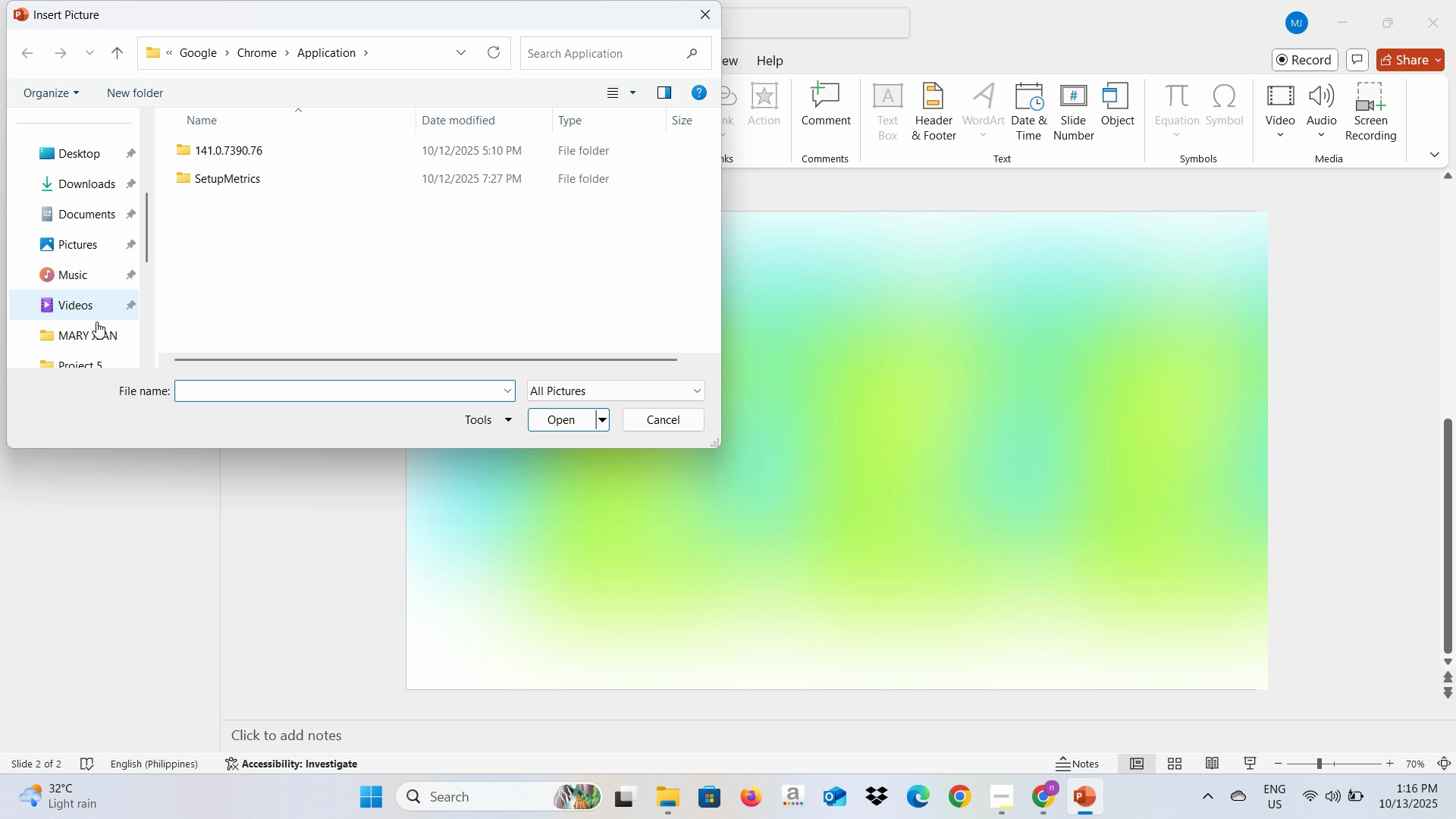 
left_click([96, 340])
 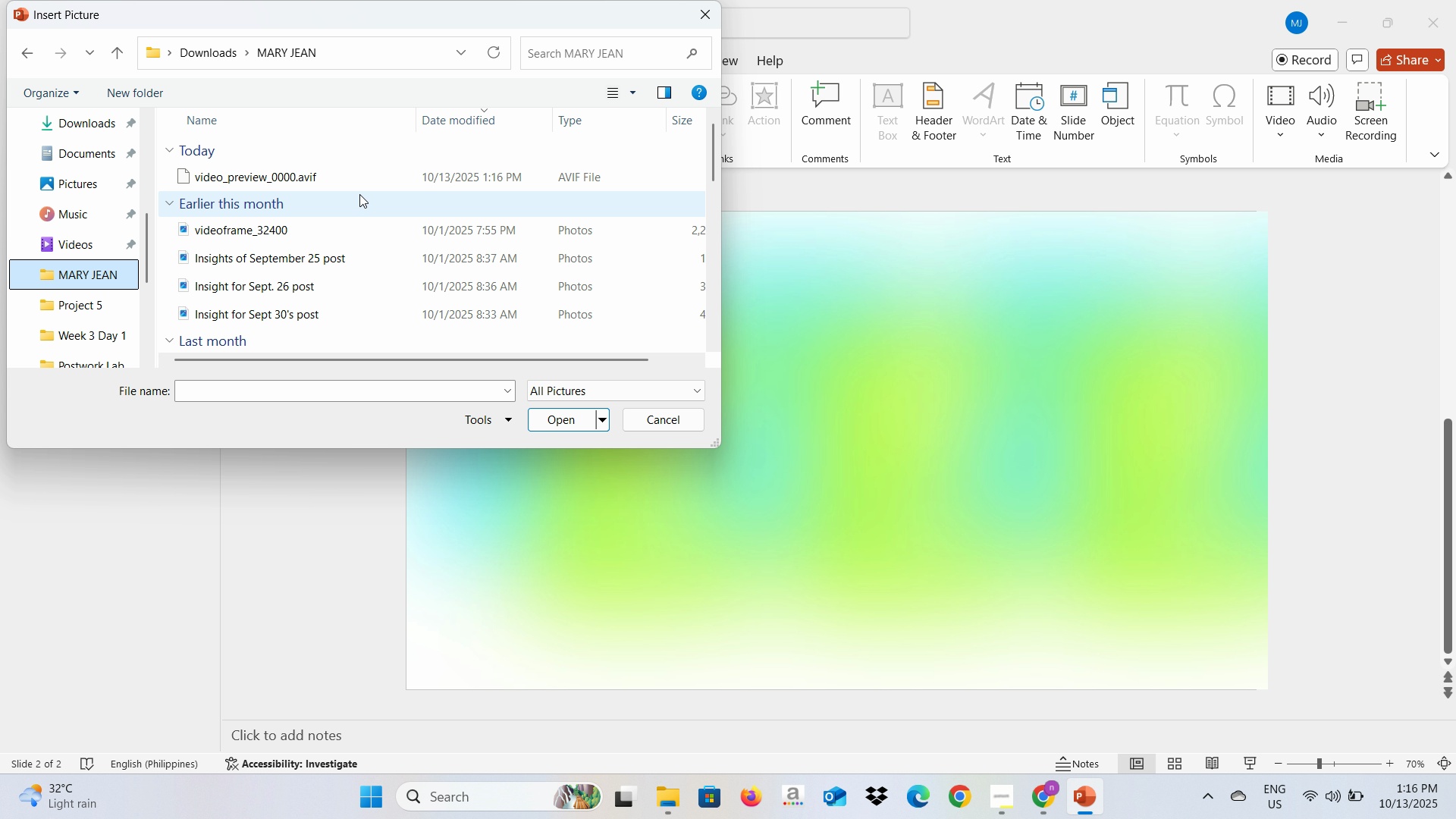 
left_click([374, 171])
 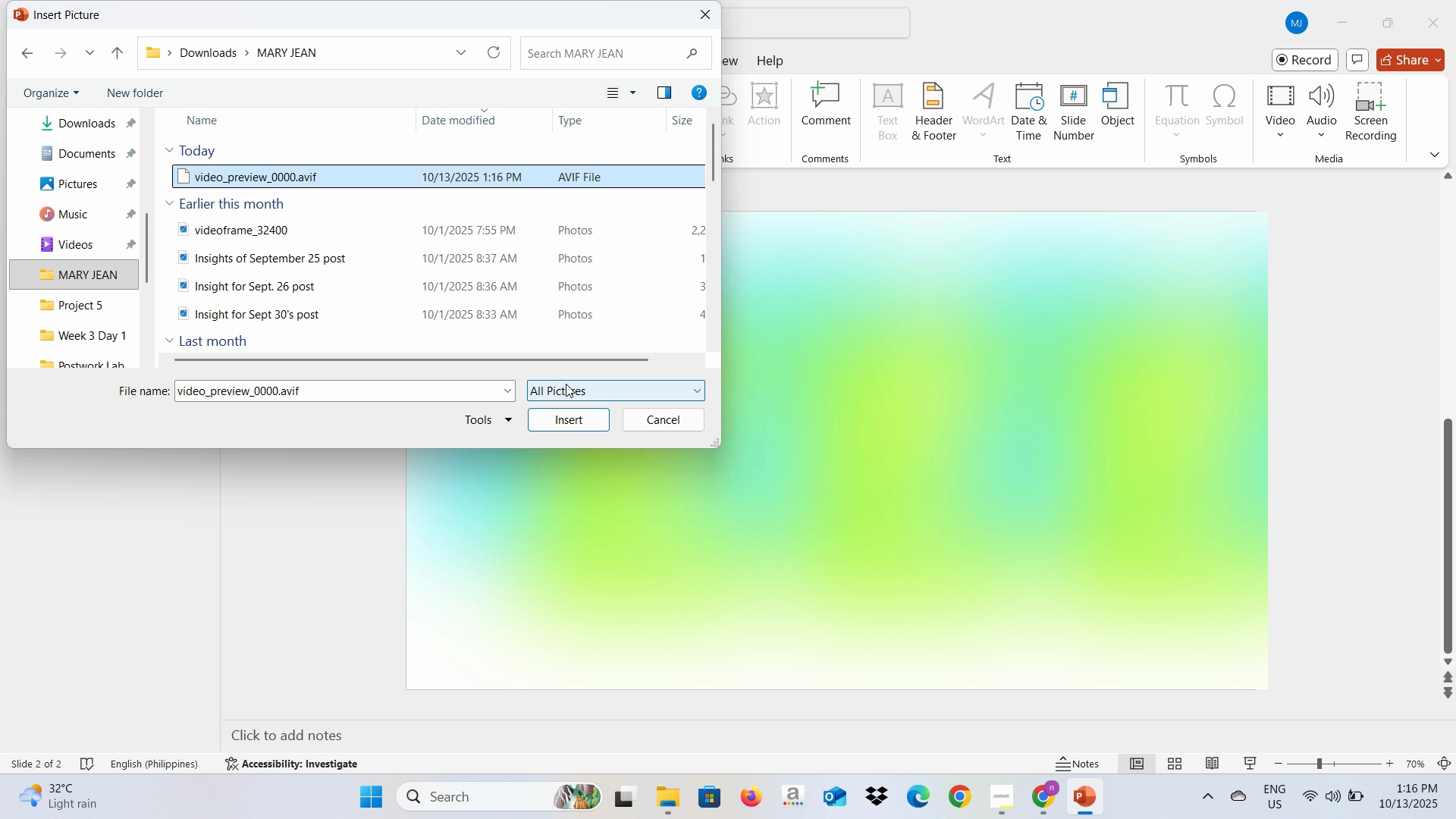 
left_click([566, 384])
 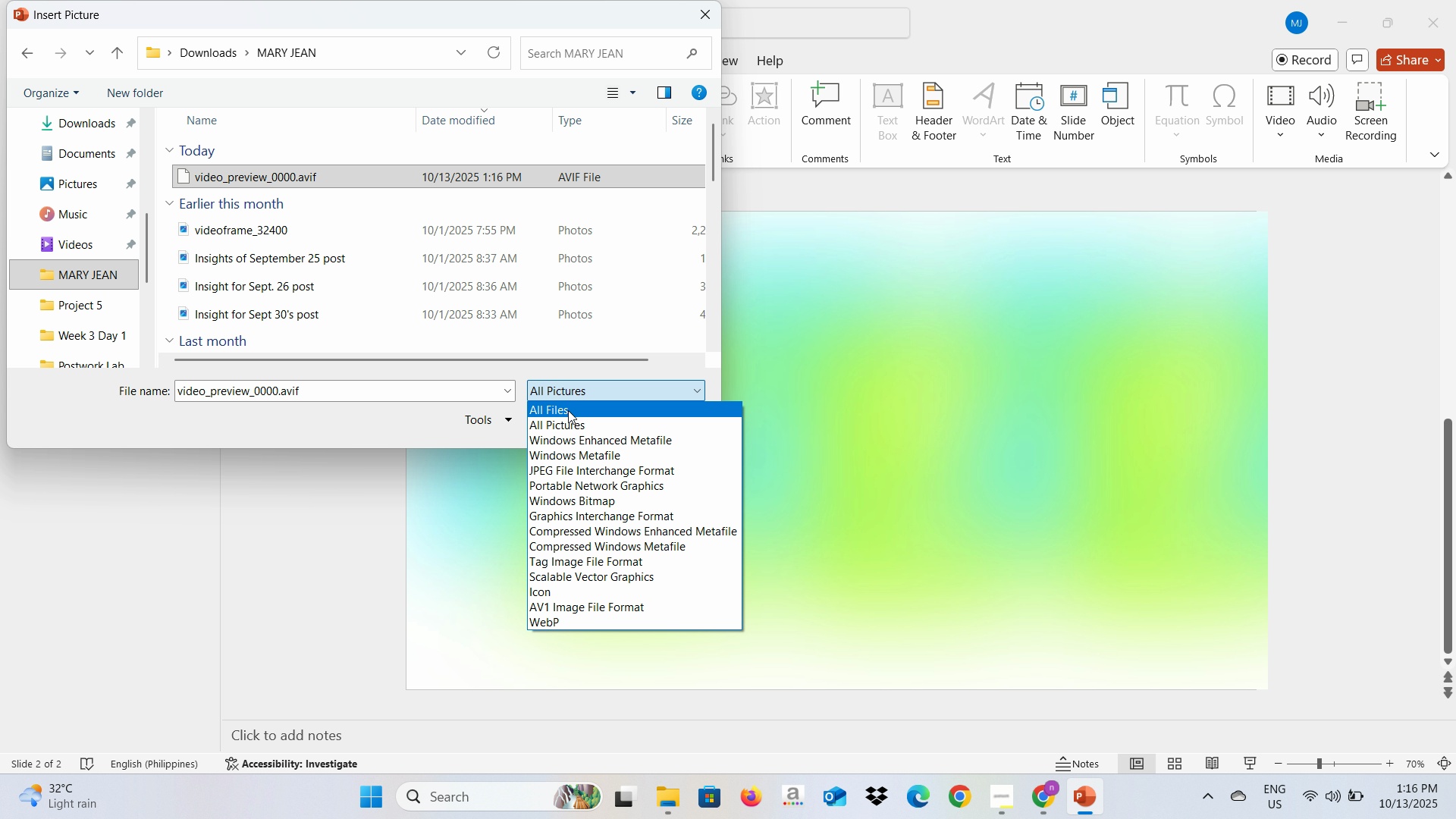 
left_click([568, 410])
 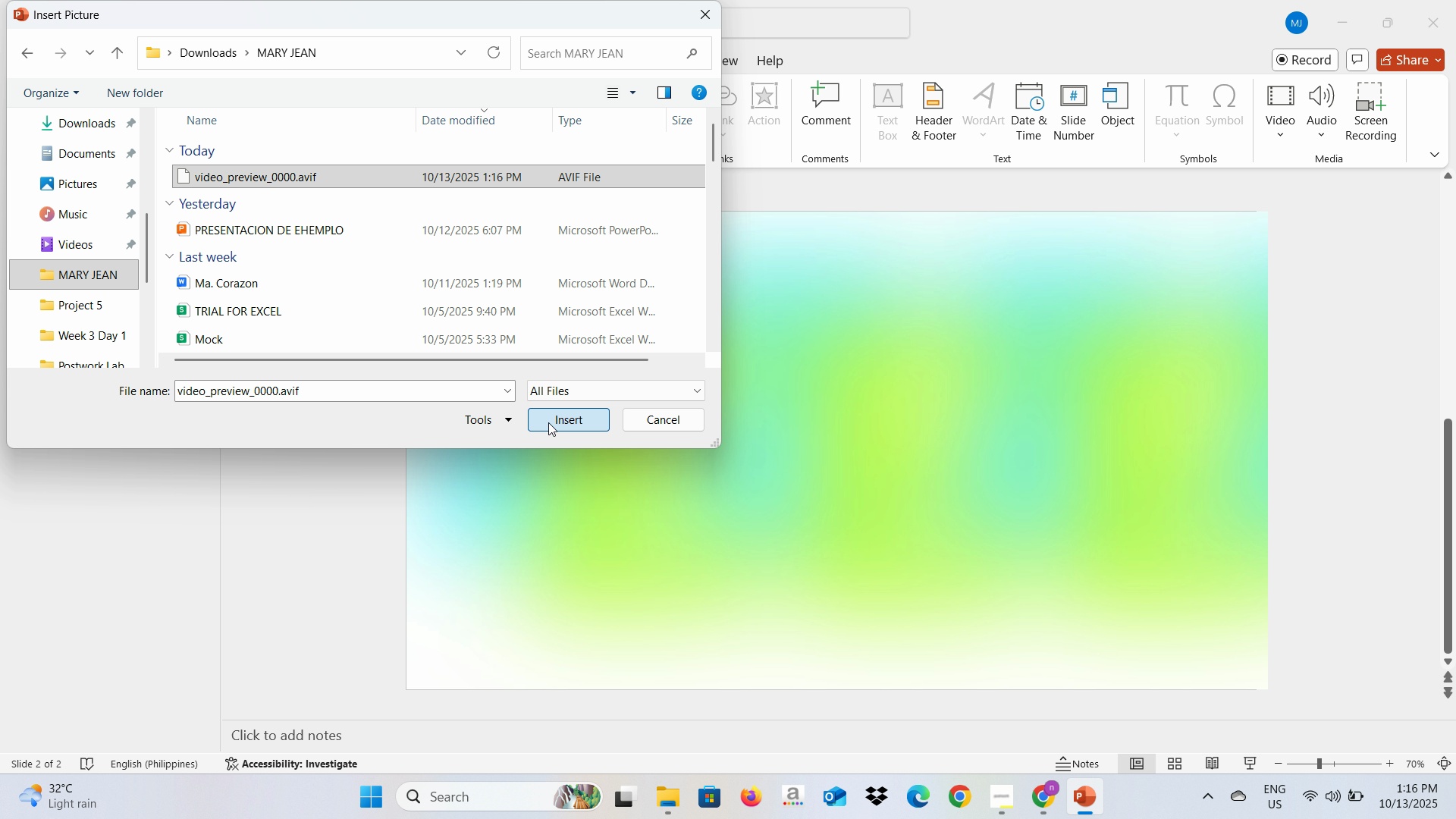 
left_click([548, 422])
 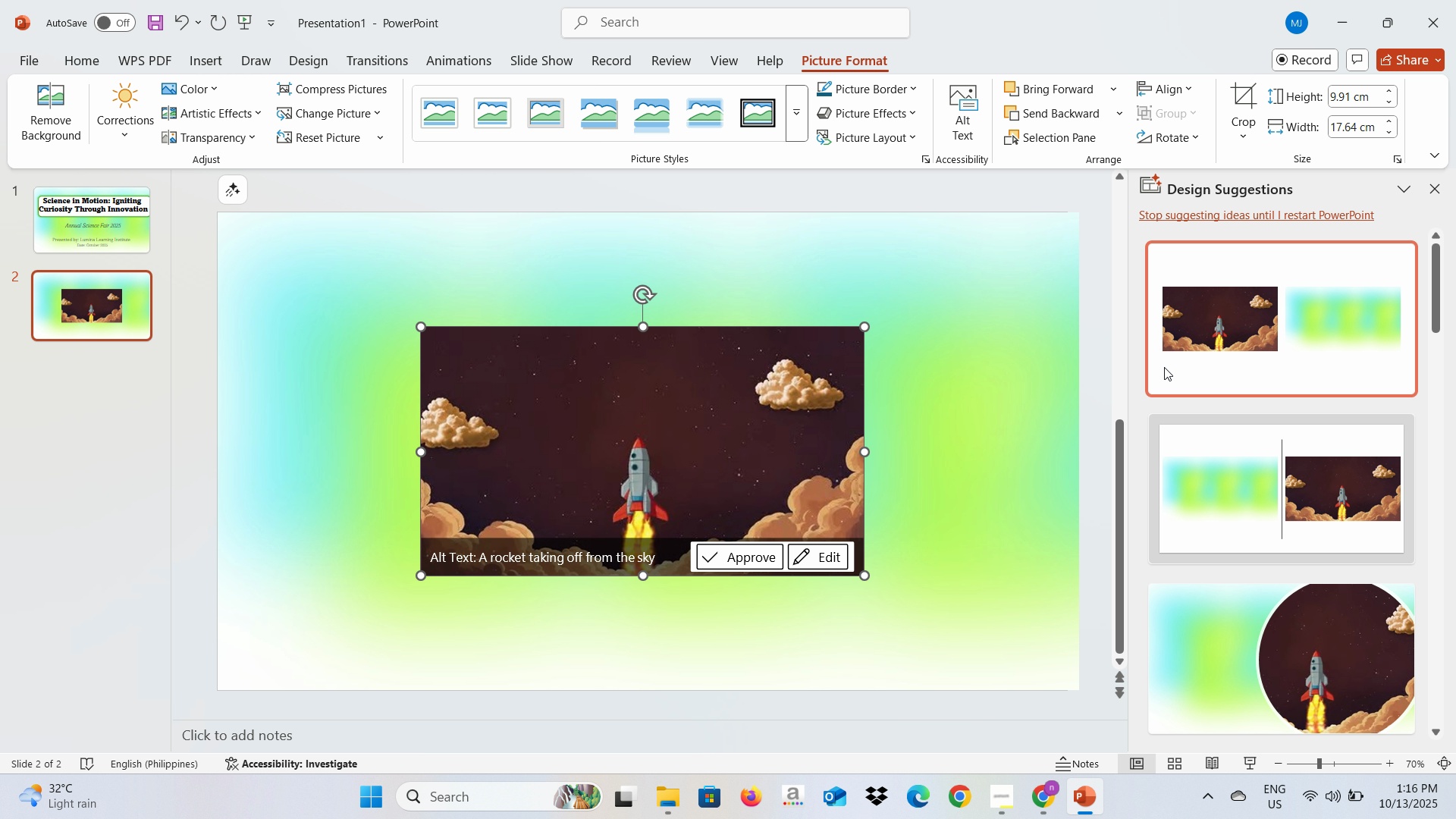 
left_click([1426, 194])
 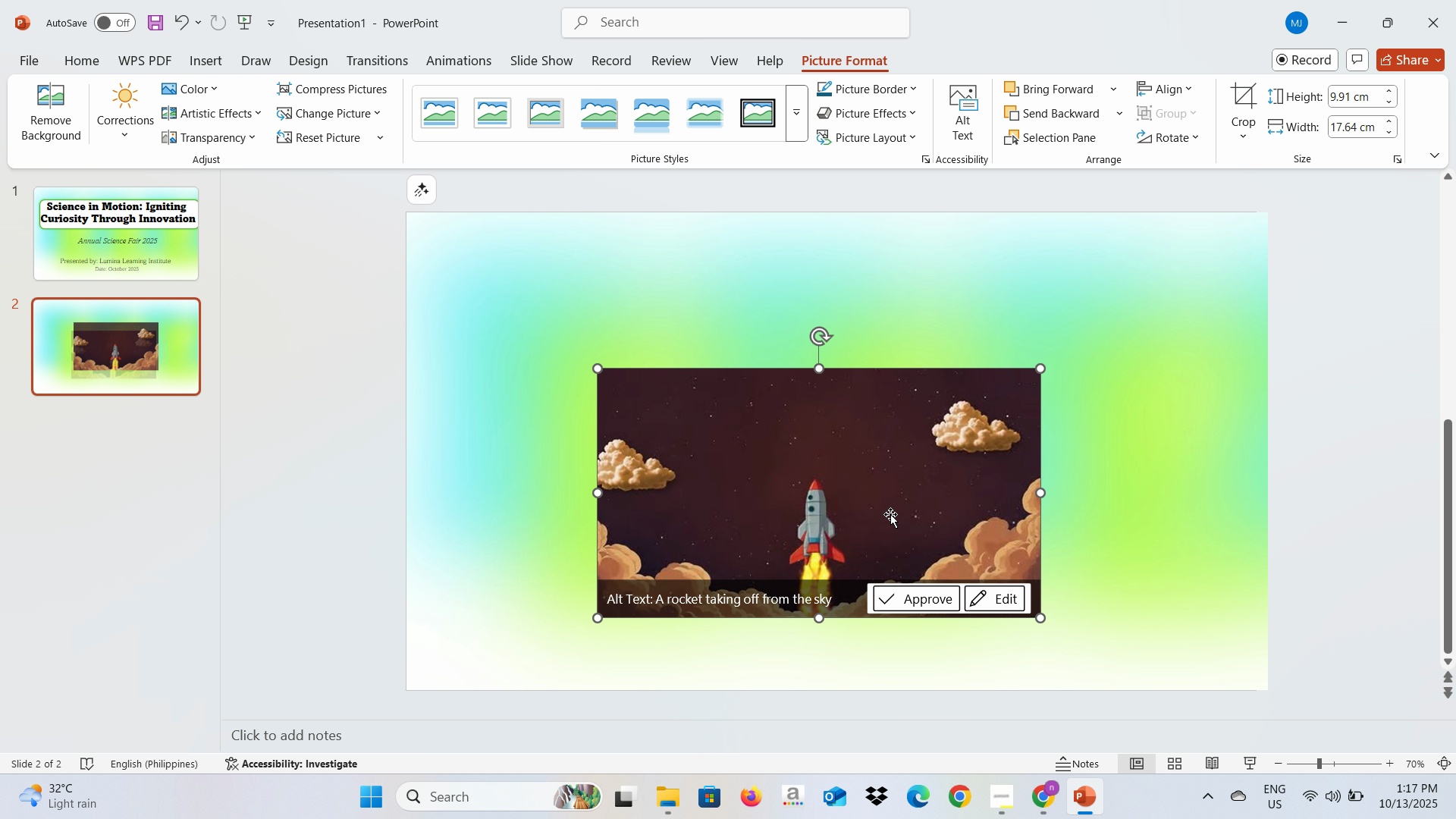 
left_click([868, 528])
 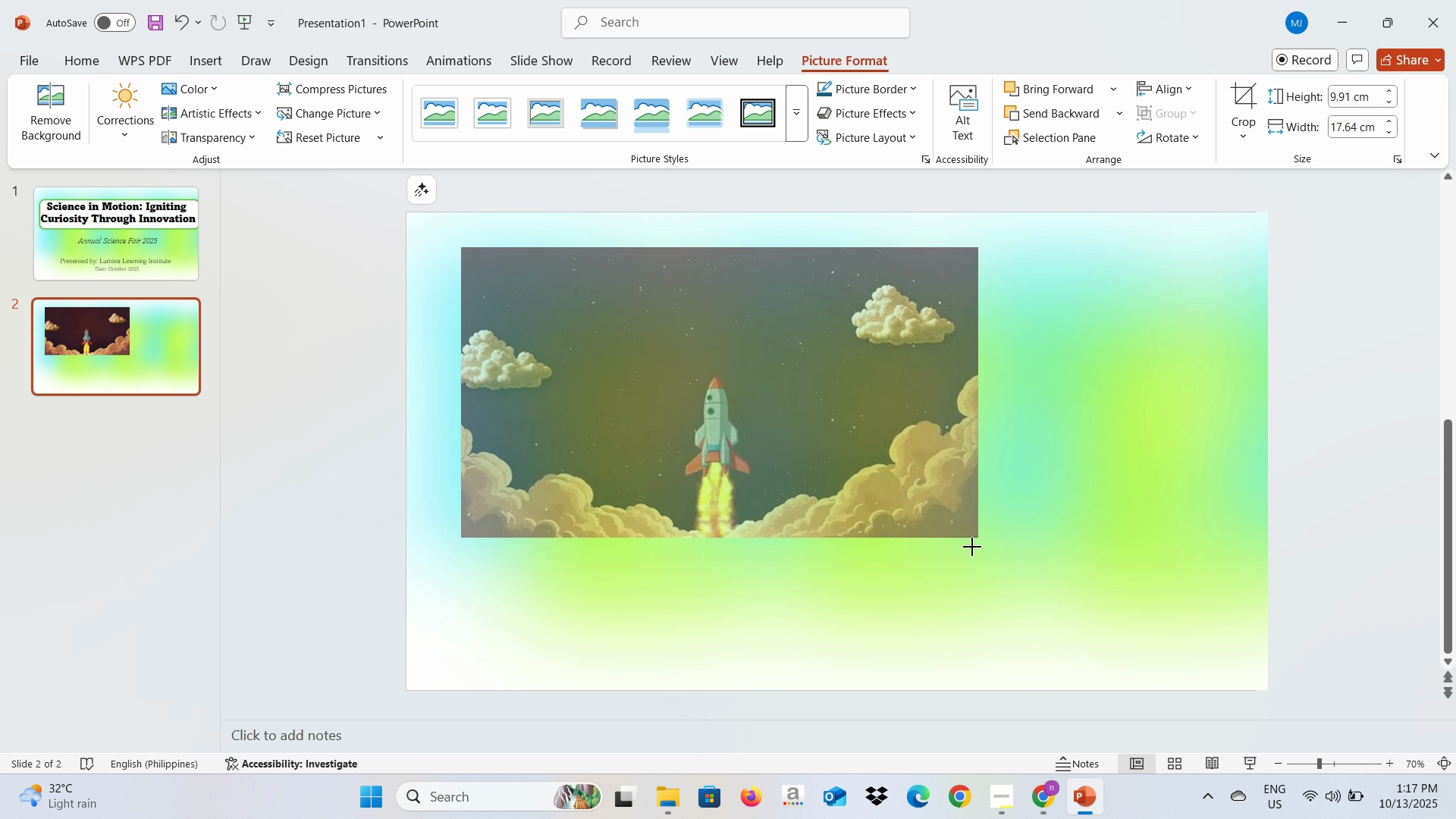 
wait(6.62)
 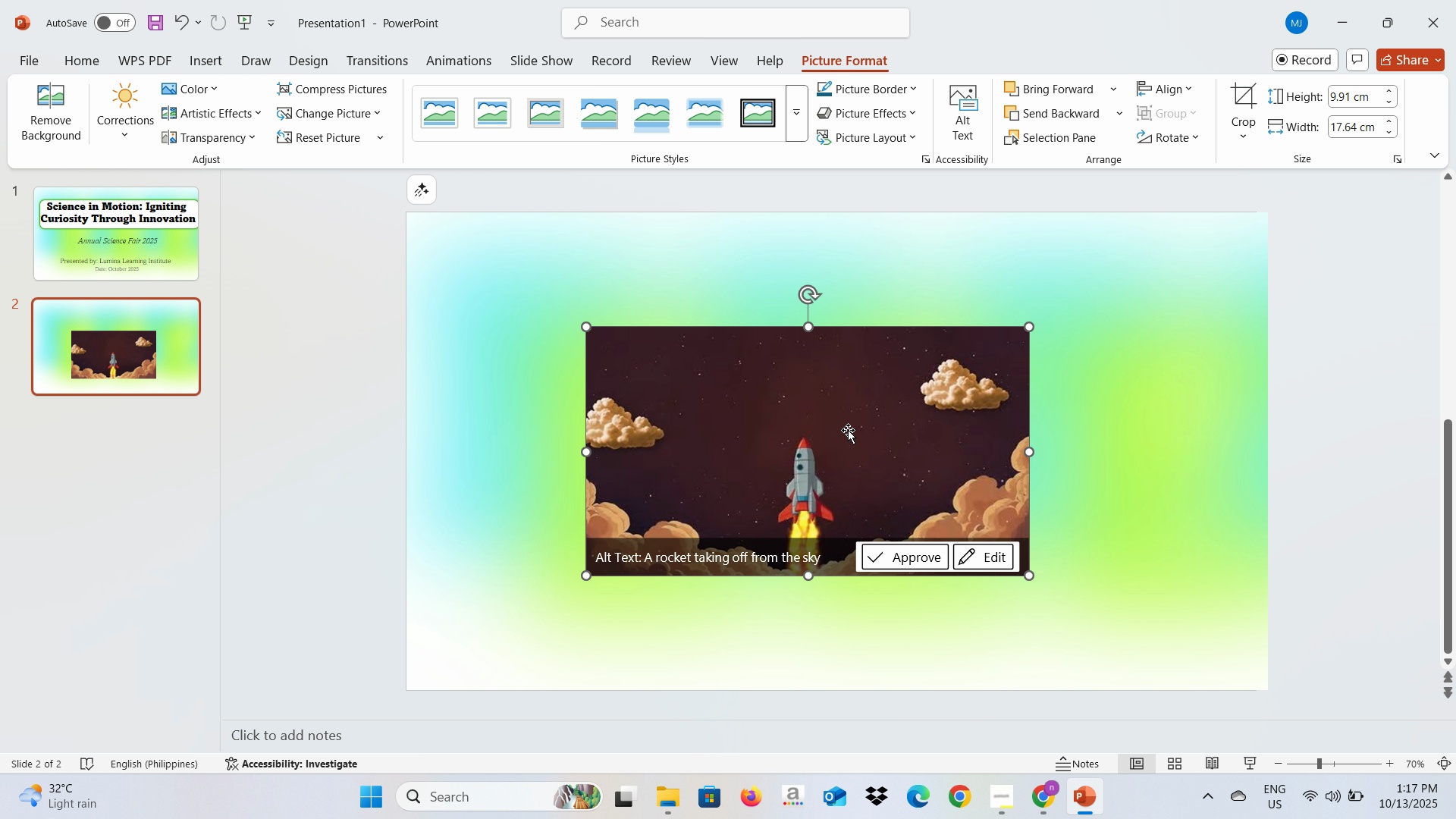 
left_click([760, 399])
 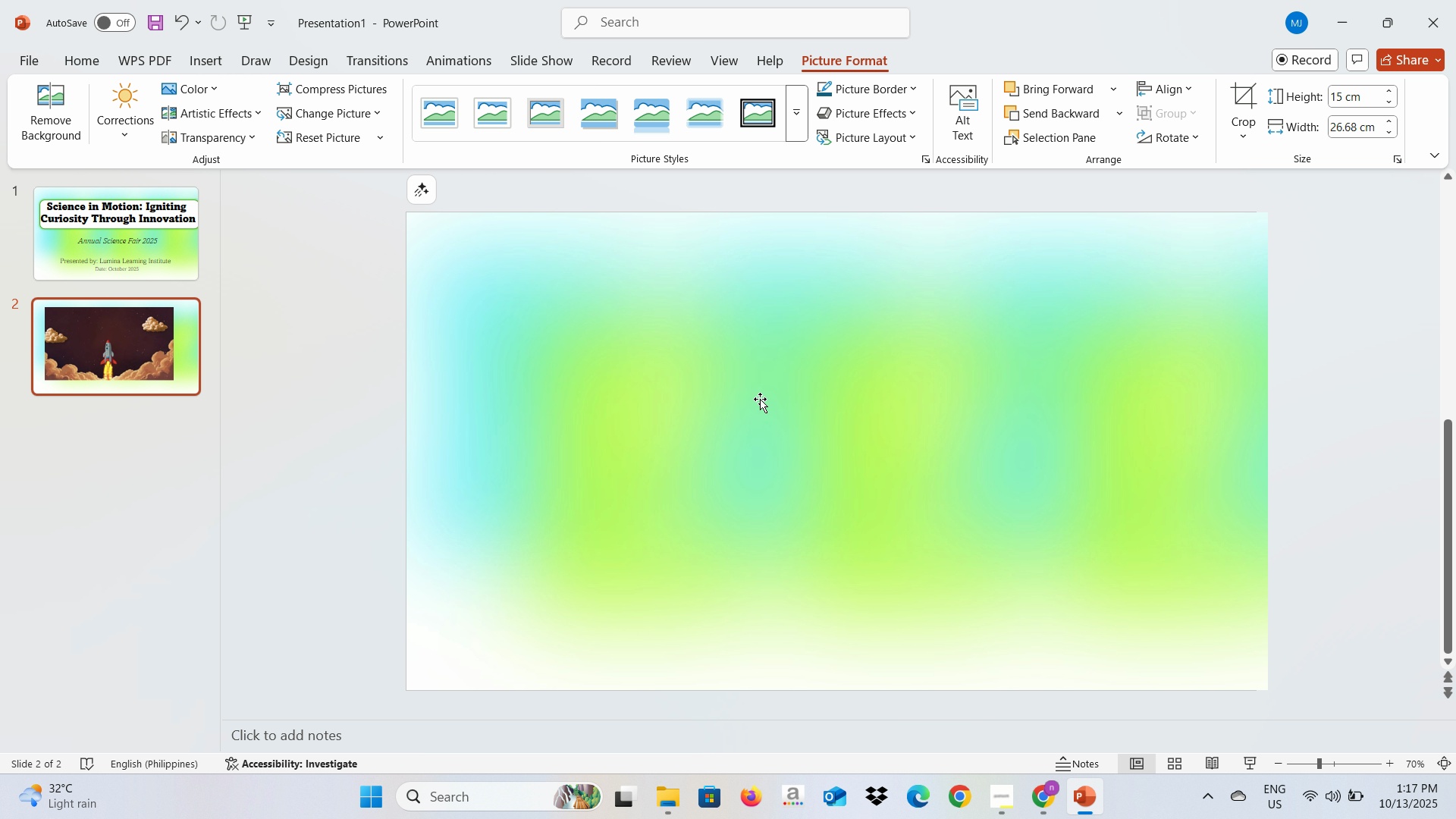 
key(Backspace)
 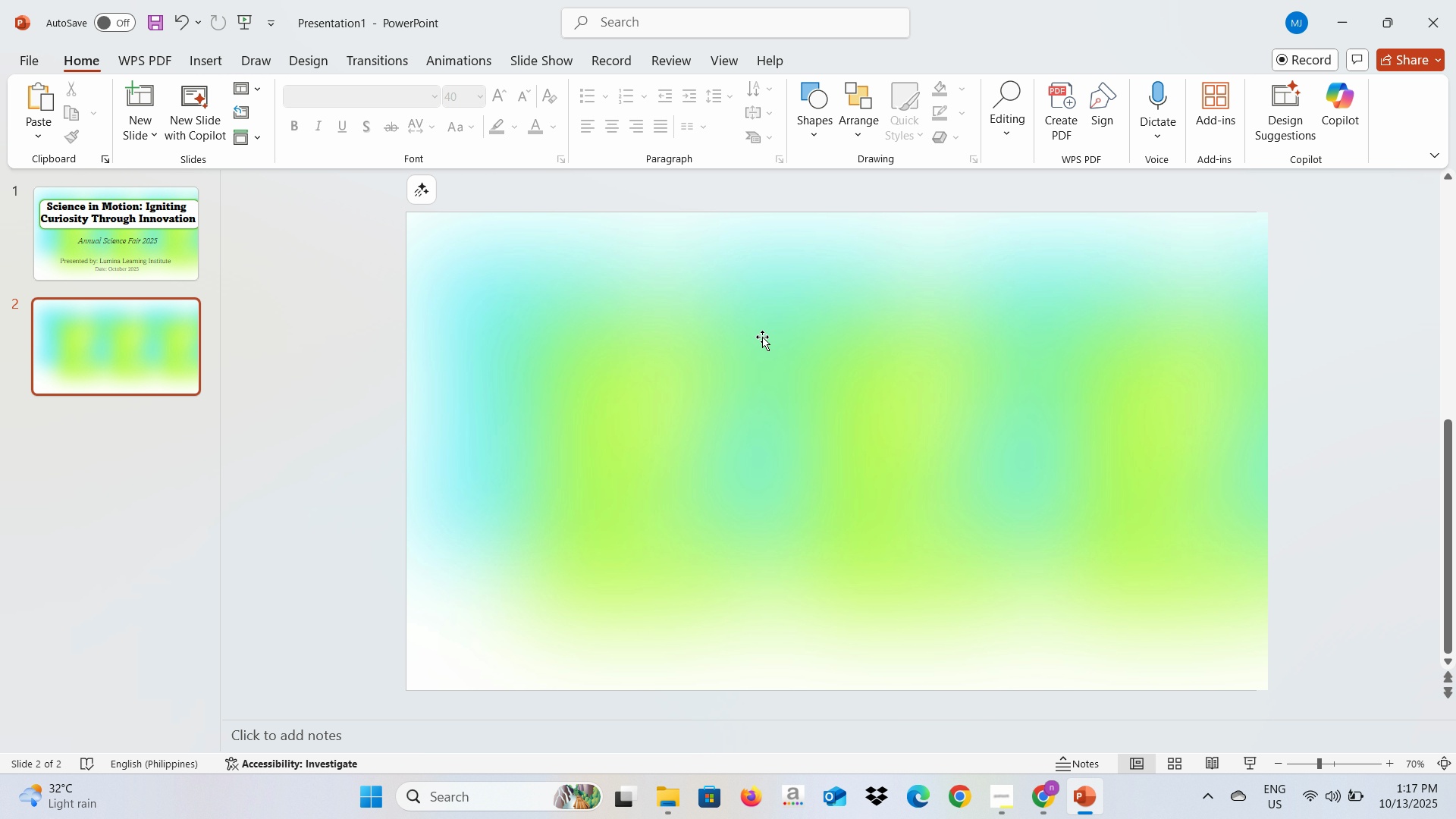 
key(Alt+AltLeft)
 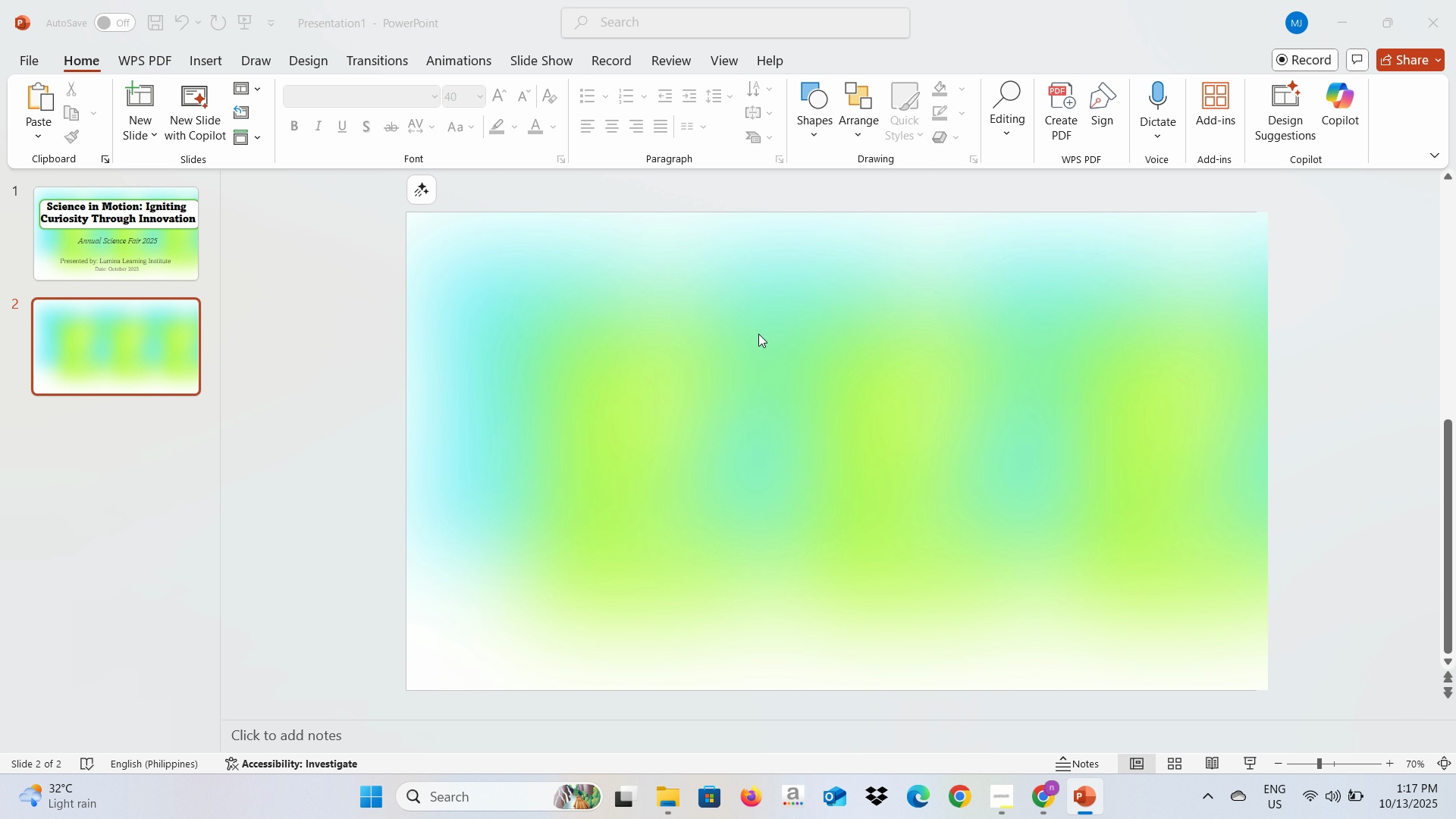 
key(Alt+Tab)
 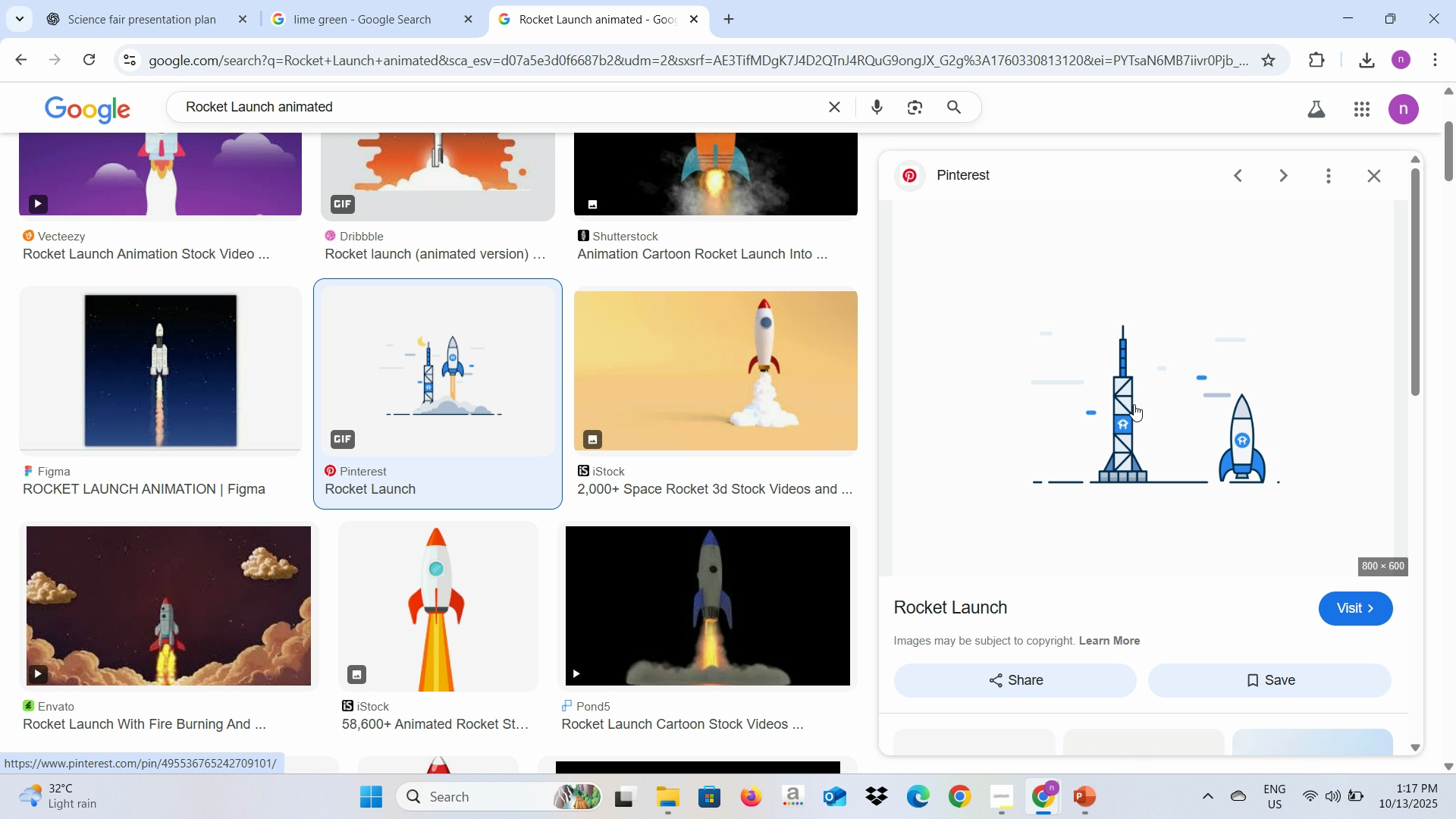 
wait(5.0)
 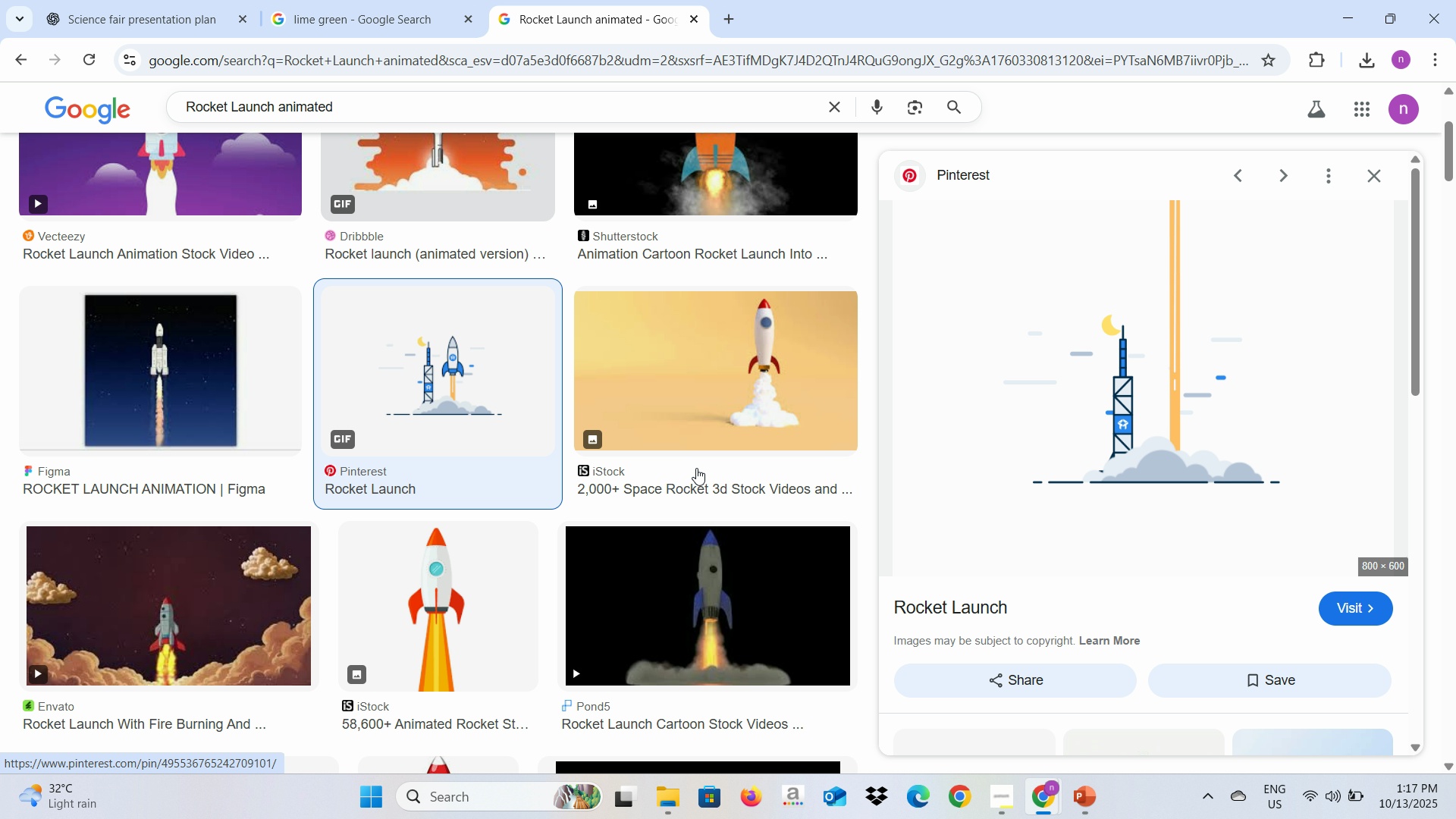 
right_click([1134, 404])
 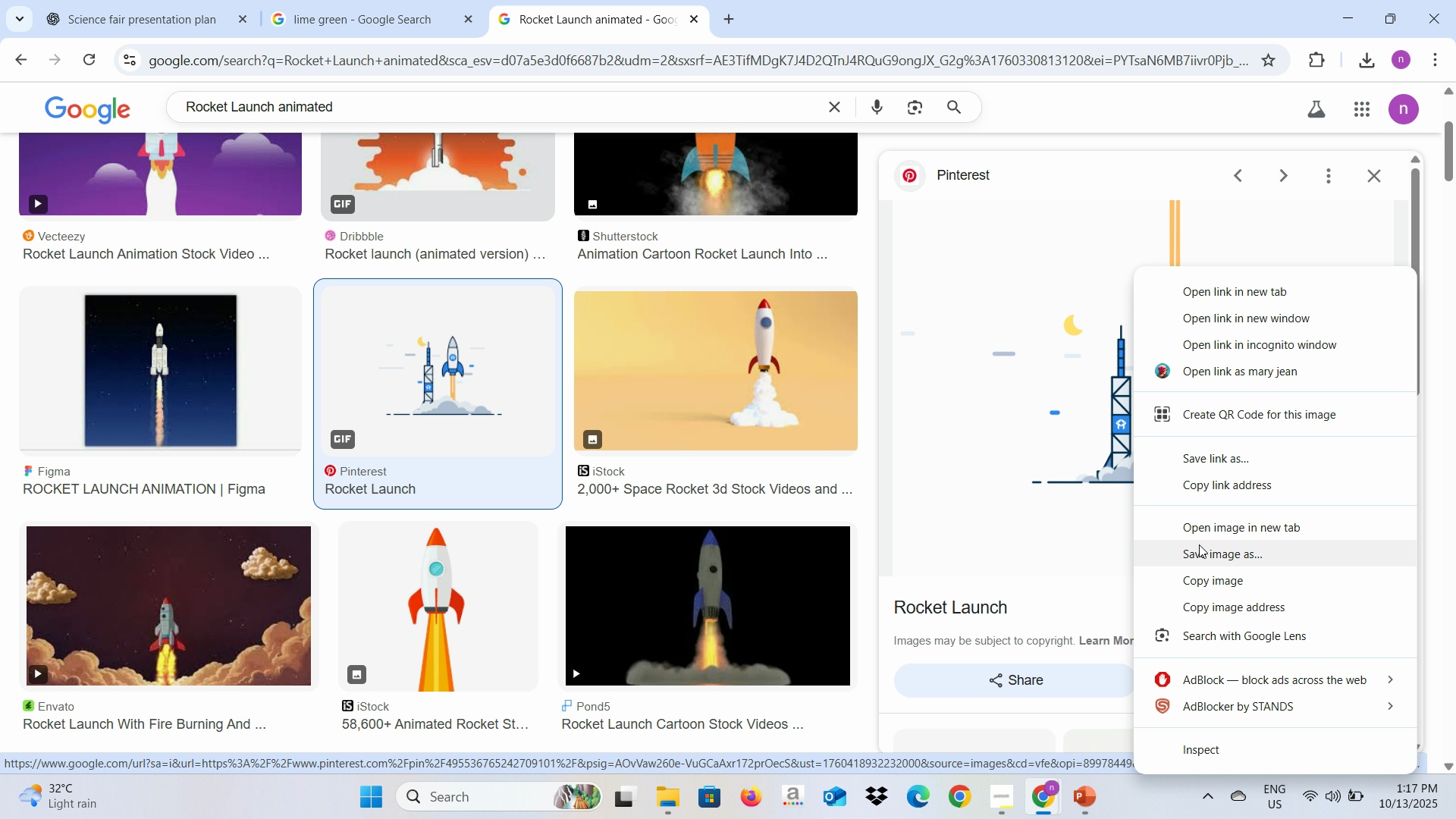 
left_click([1199, 544])
 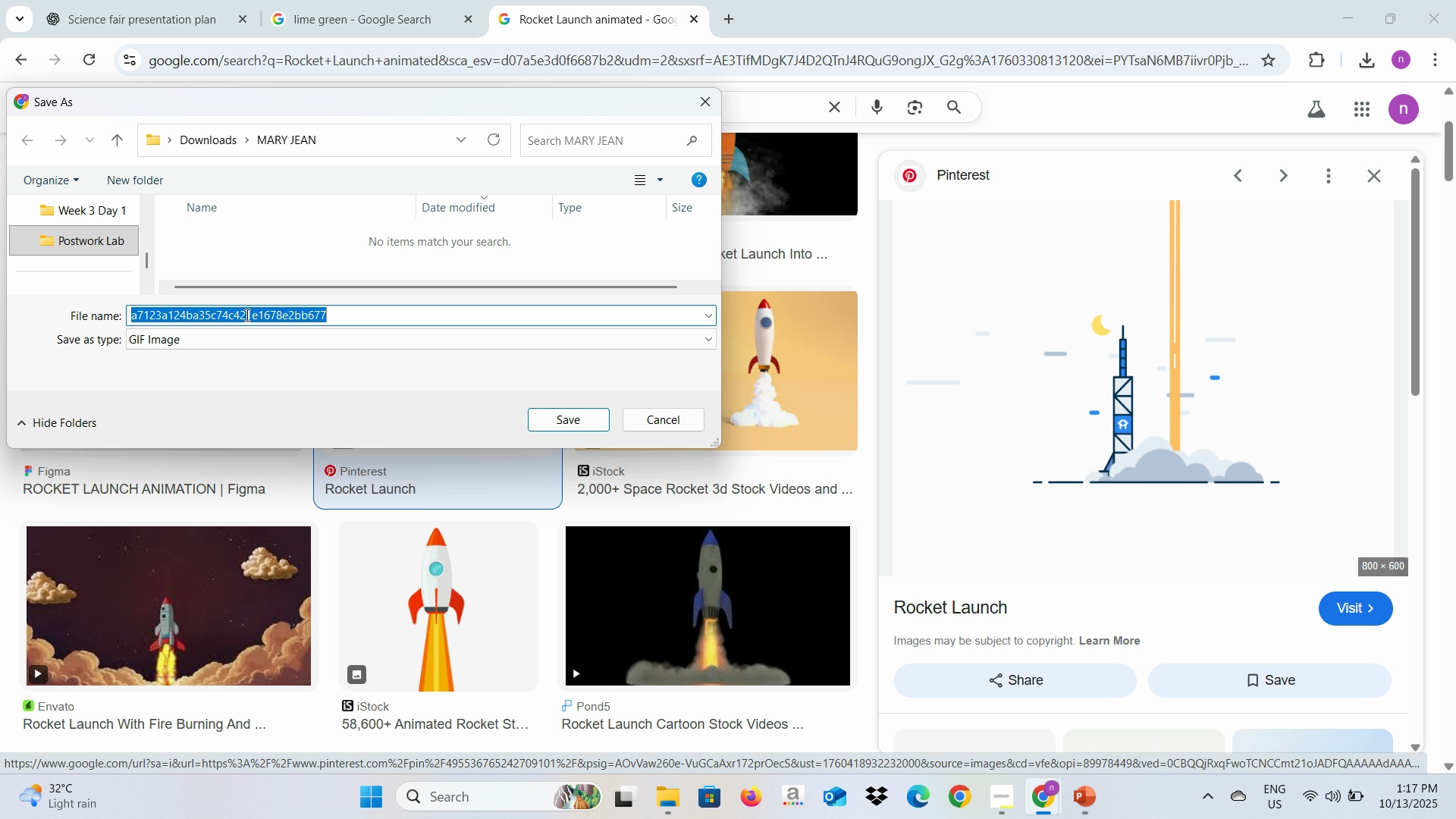 
wait(6.69)
 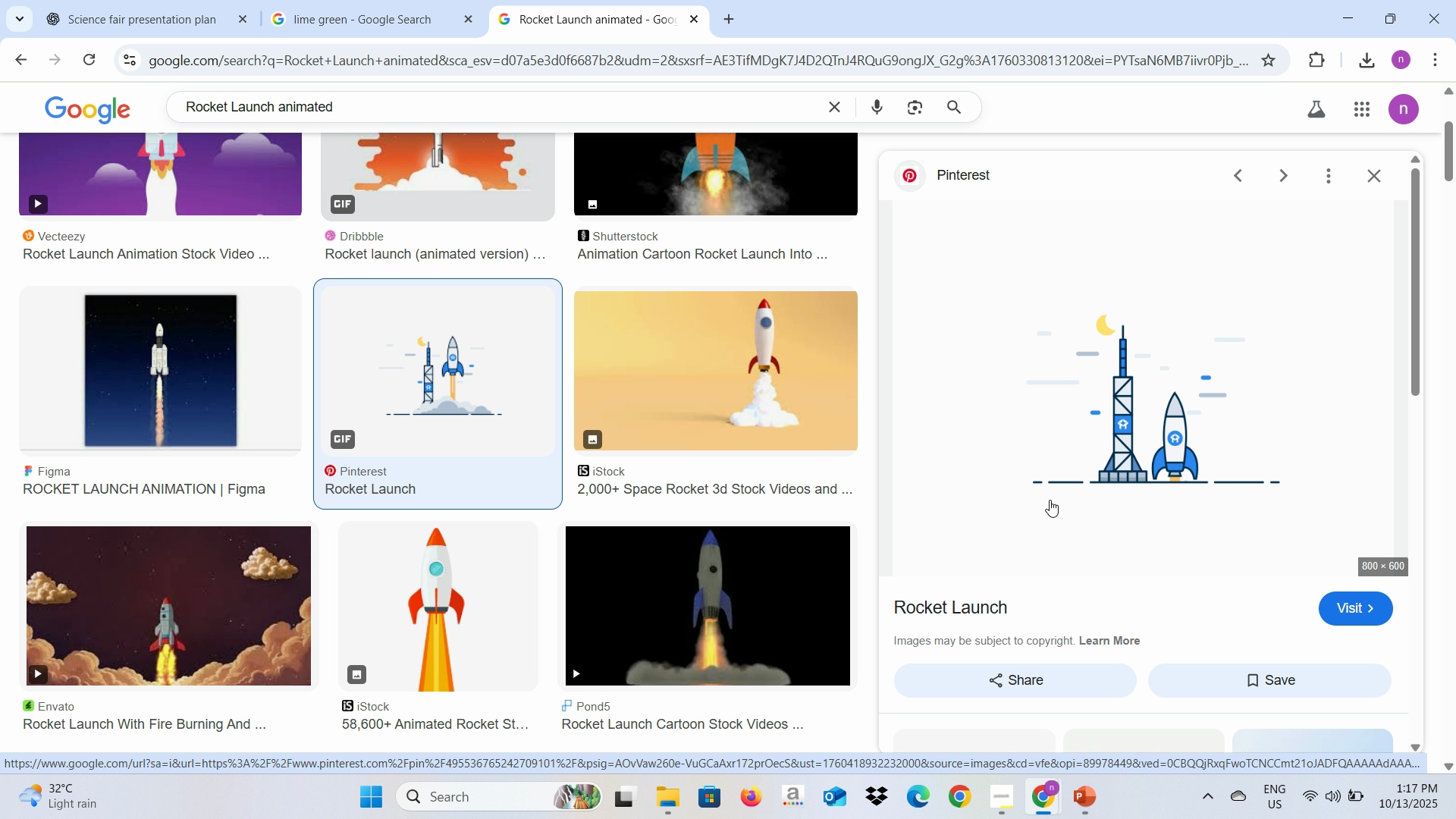 
scroll: coordinate [111, 250], scroll_direction: up, amount: 4.0
 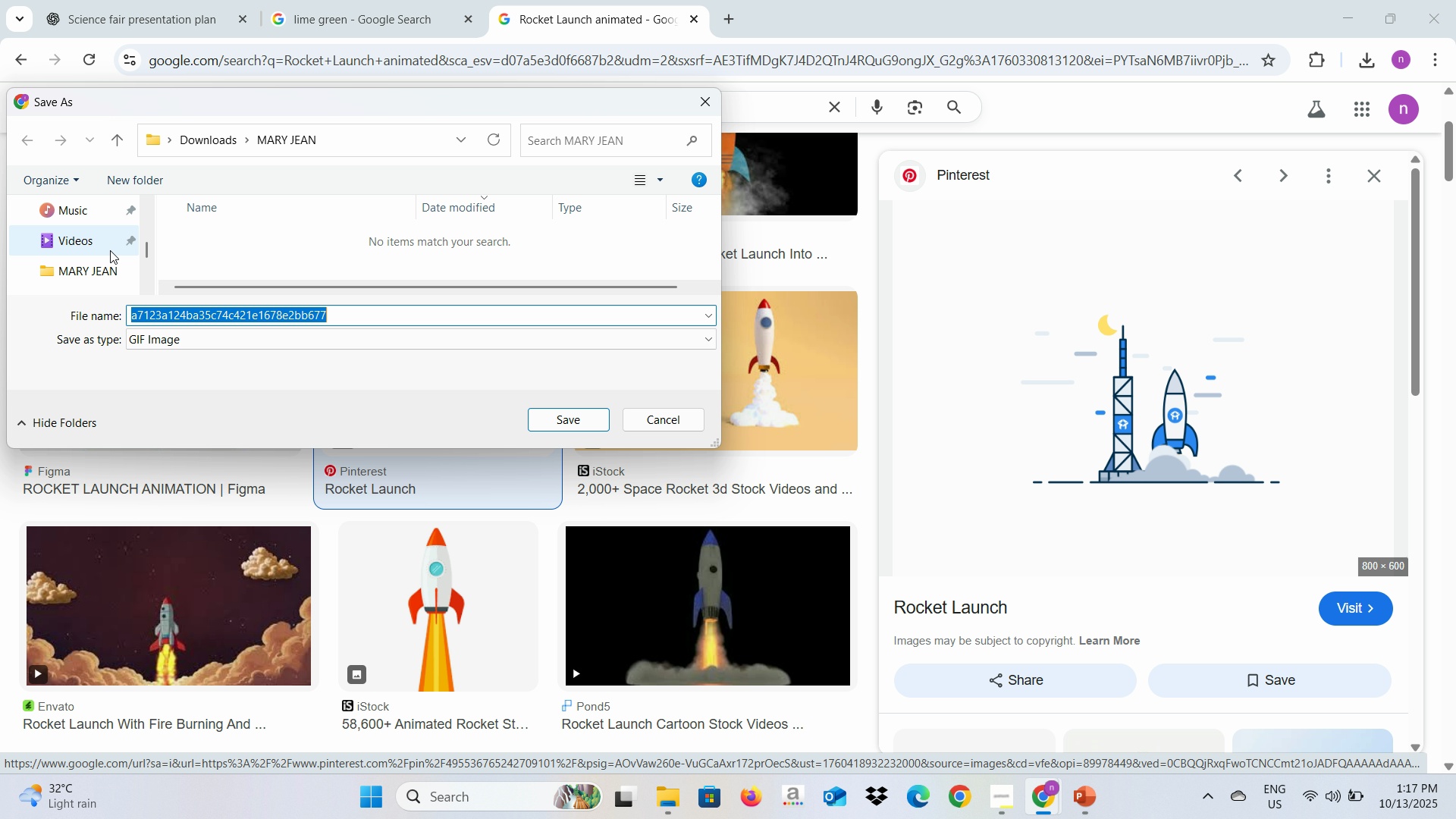 
scroll: coordinate [110, 250], scroll_direction: down, amount: 1.0
 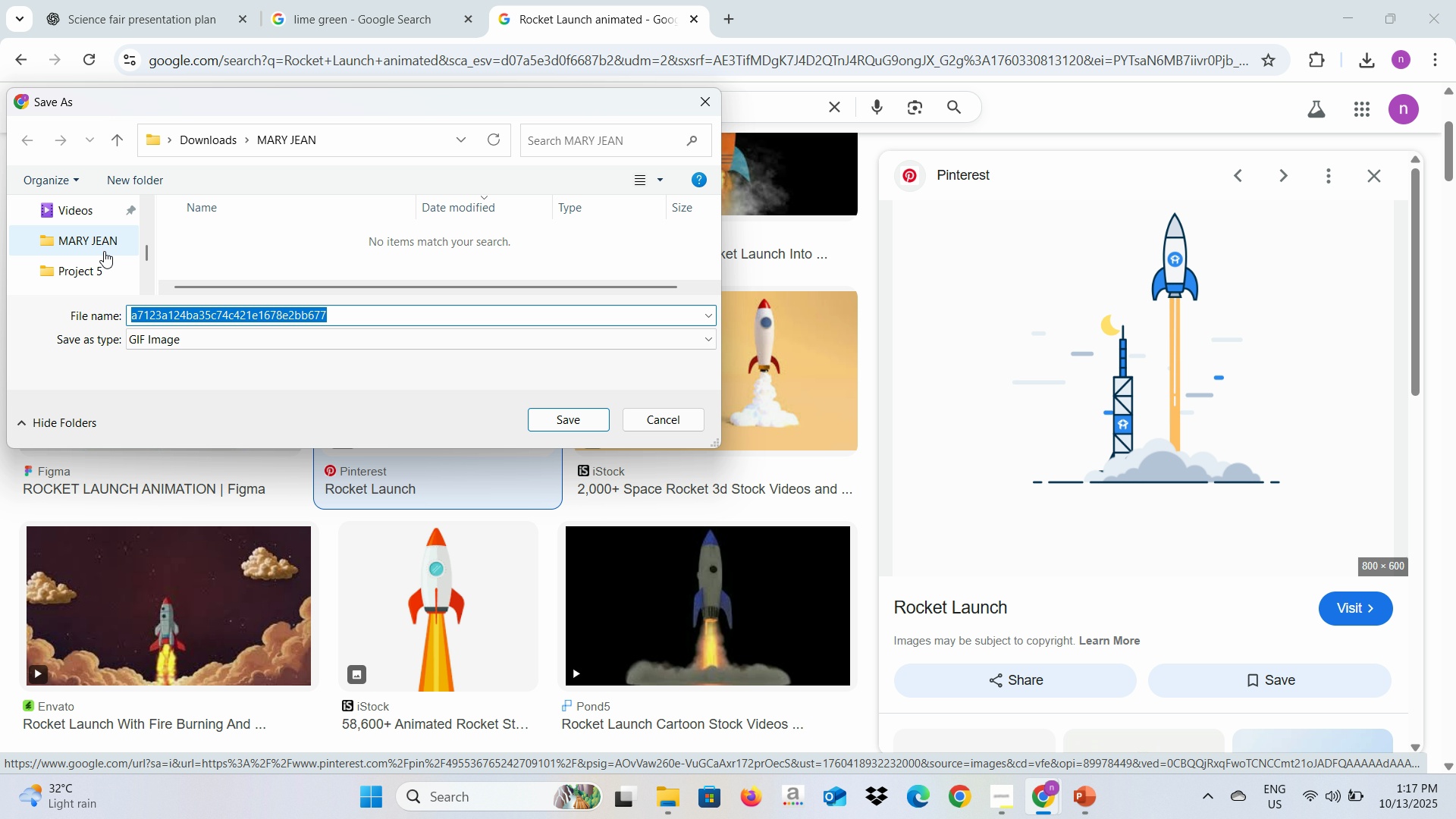 
scroll: coordinate [101, 237], scroll_direction: up, amount: 6.0
 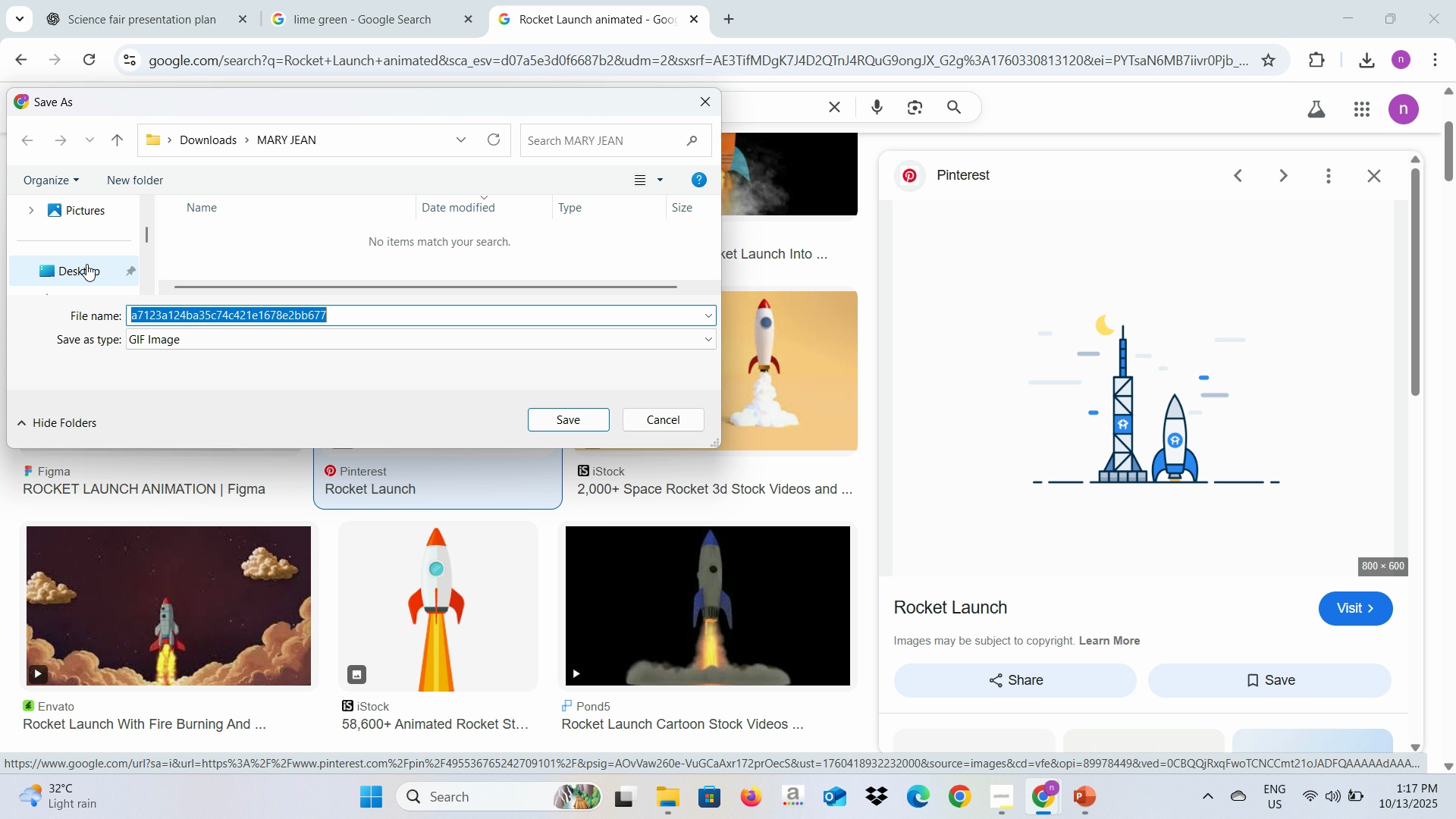 
left_click([86, 264])
 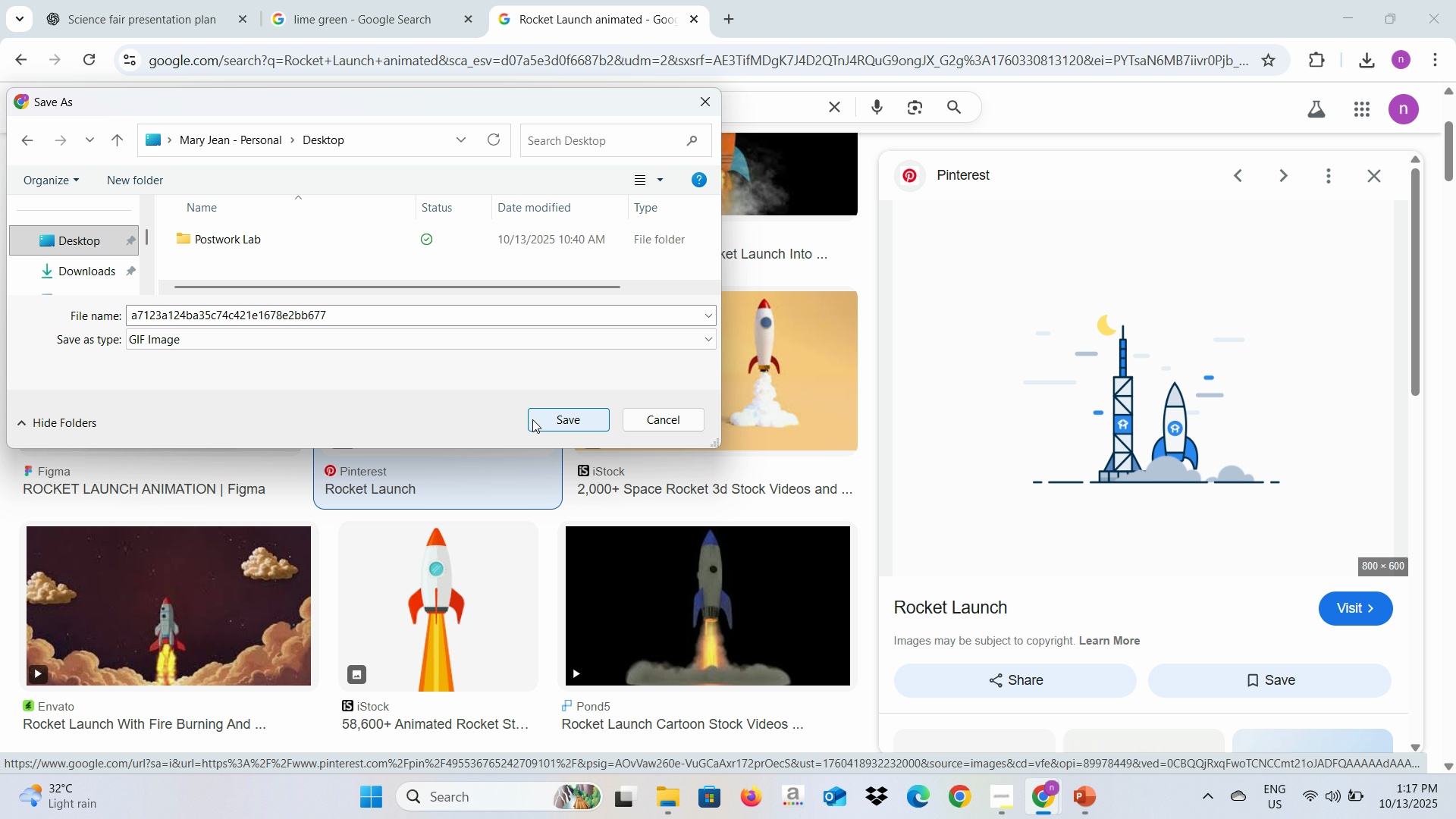 
left_click([532, 419])
 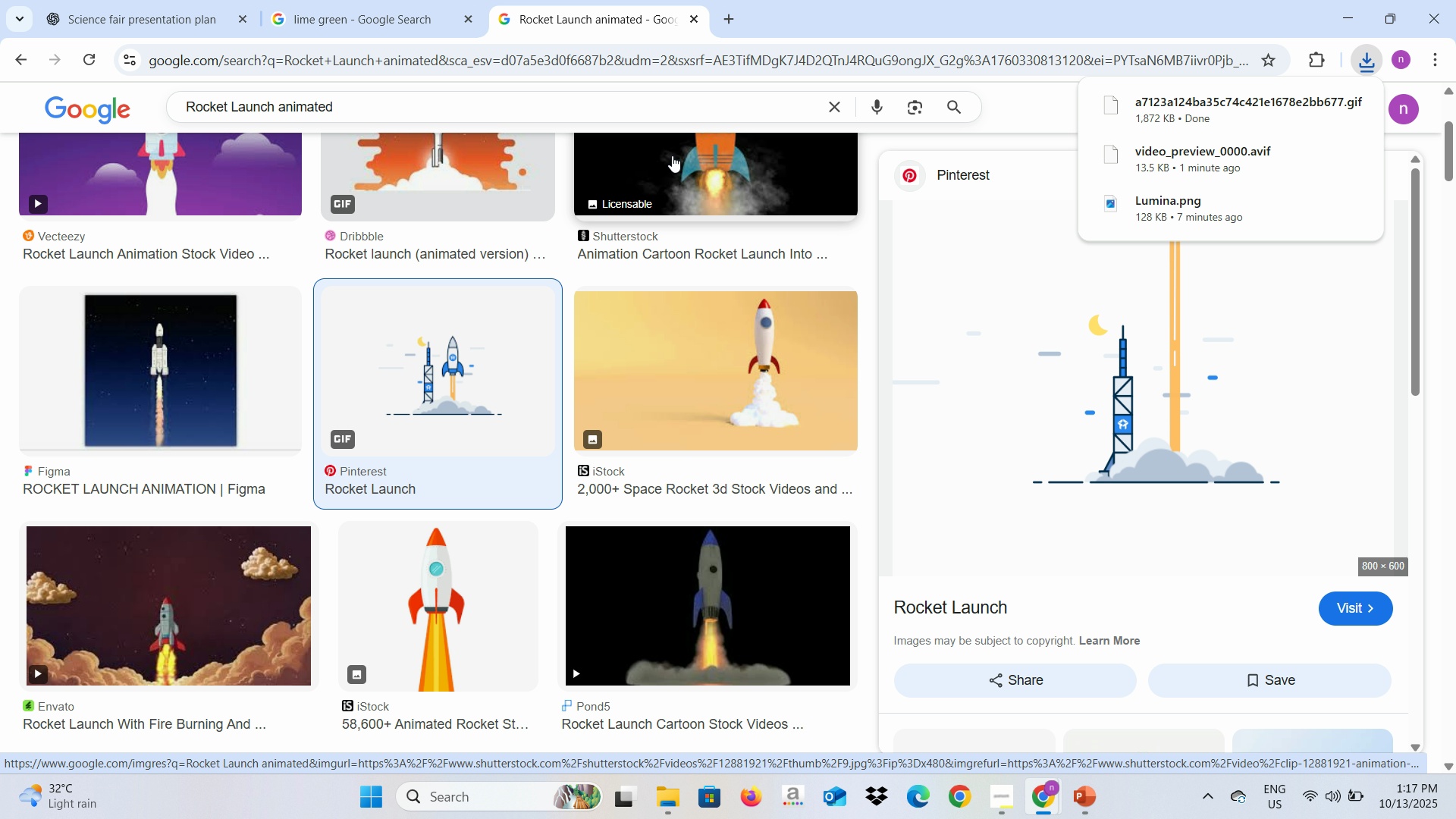 
key(Alt+AltLeft)
 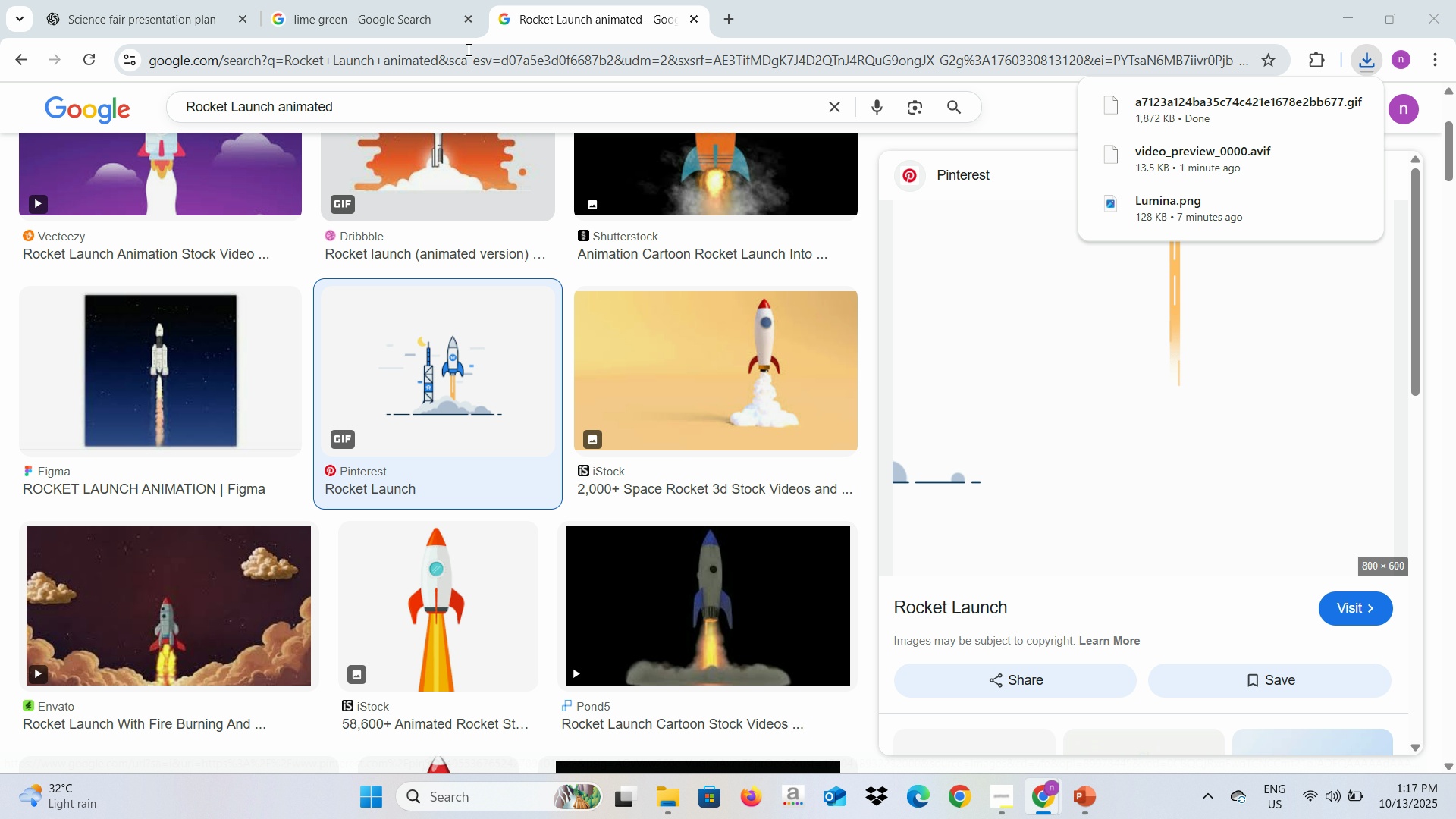 
key(Alt+Tab)
 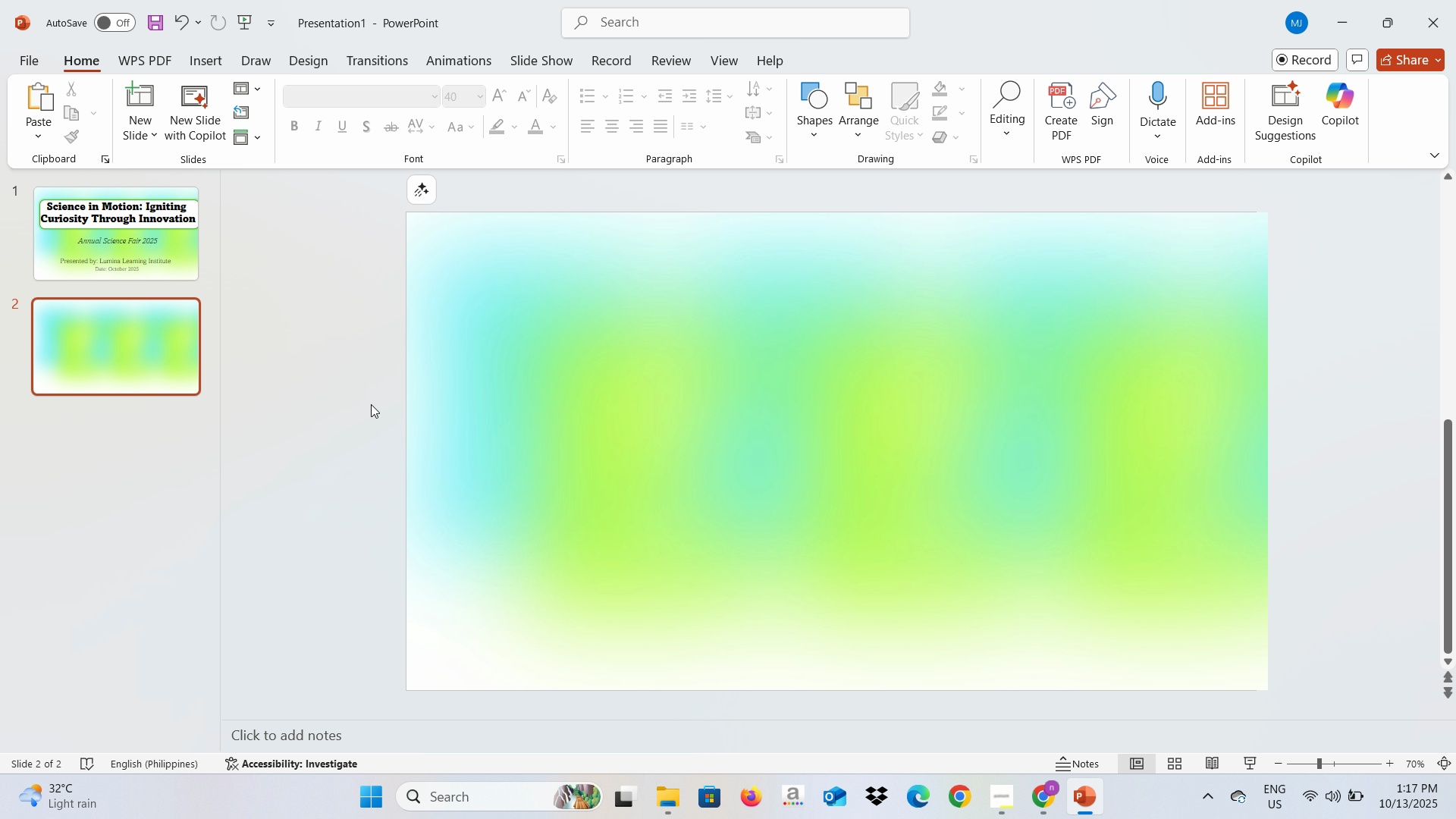 
left_click([371, 404])
 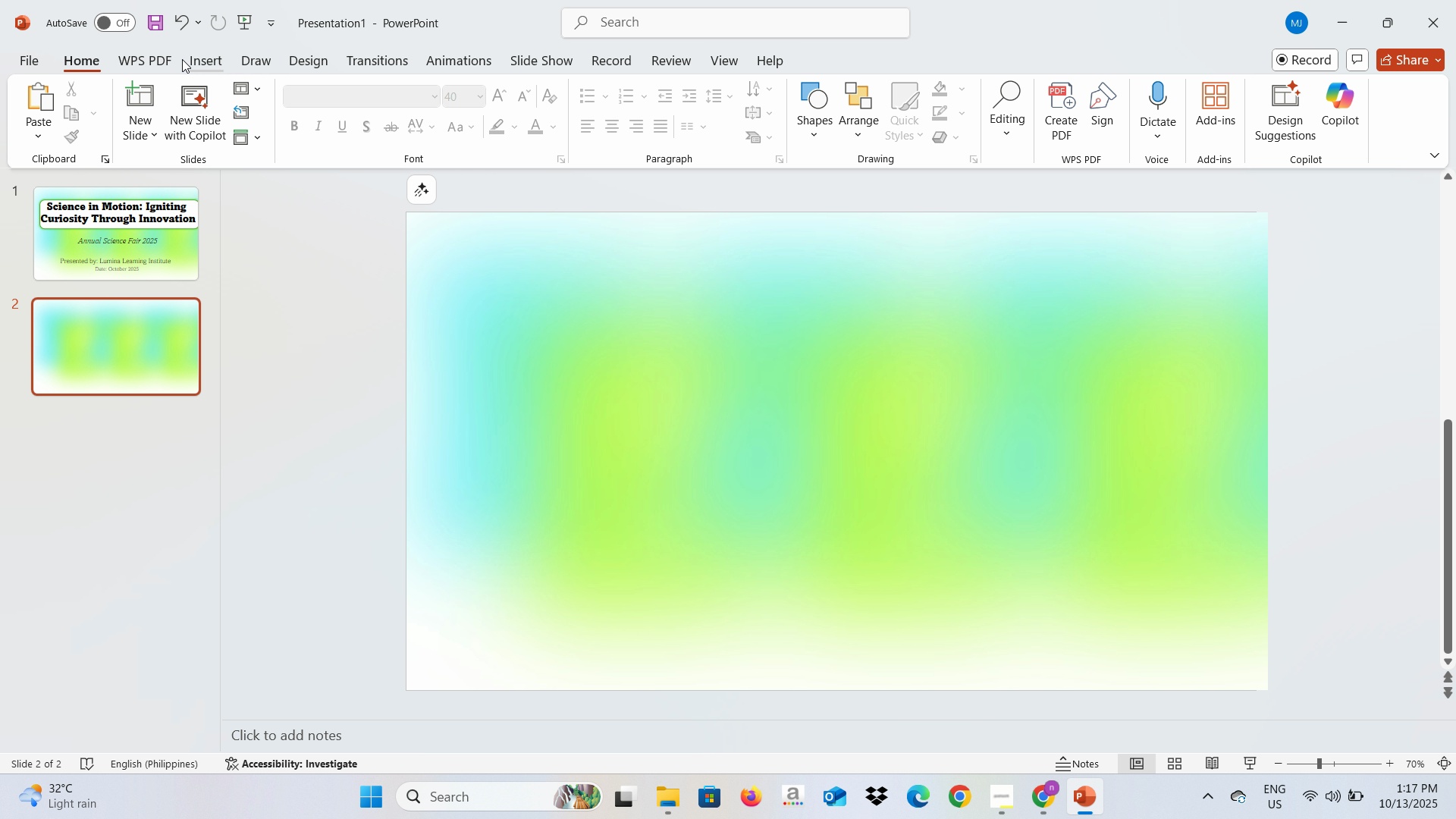 
left_click([182, 59])
 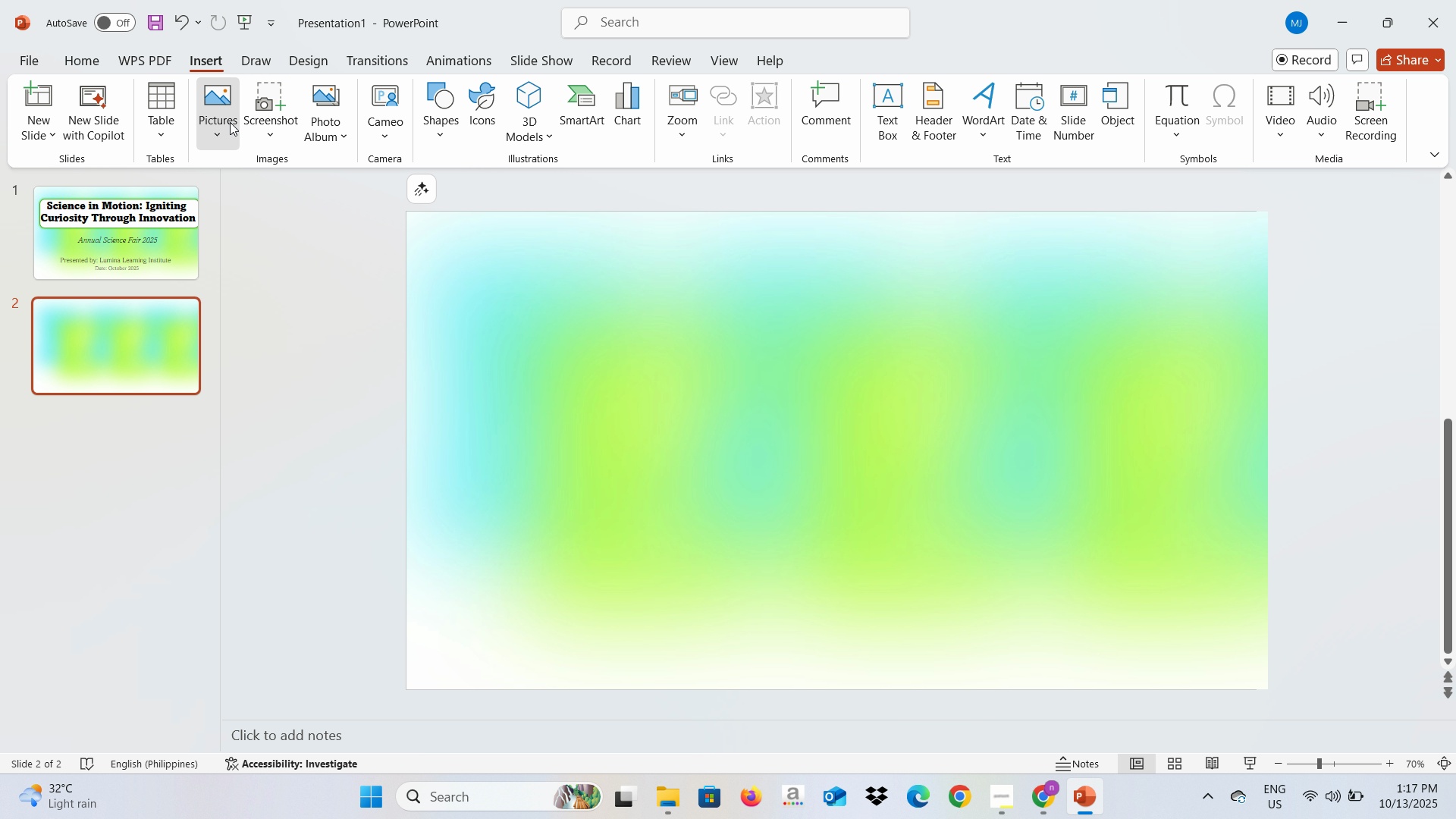 
left_click([230, 122])
 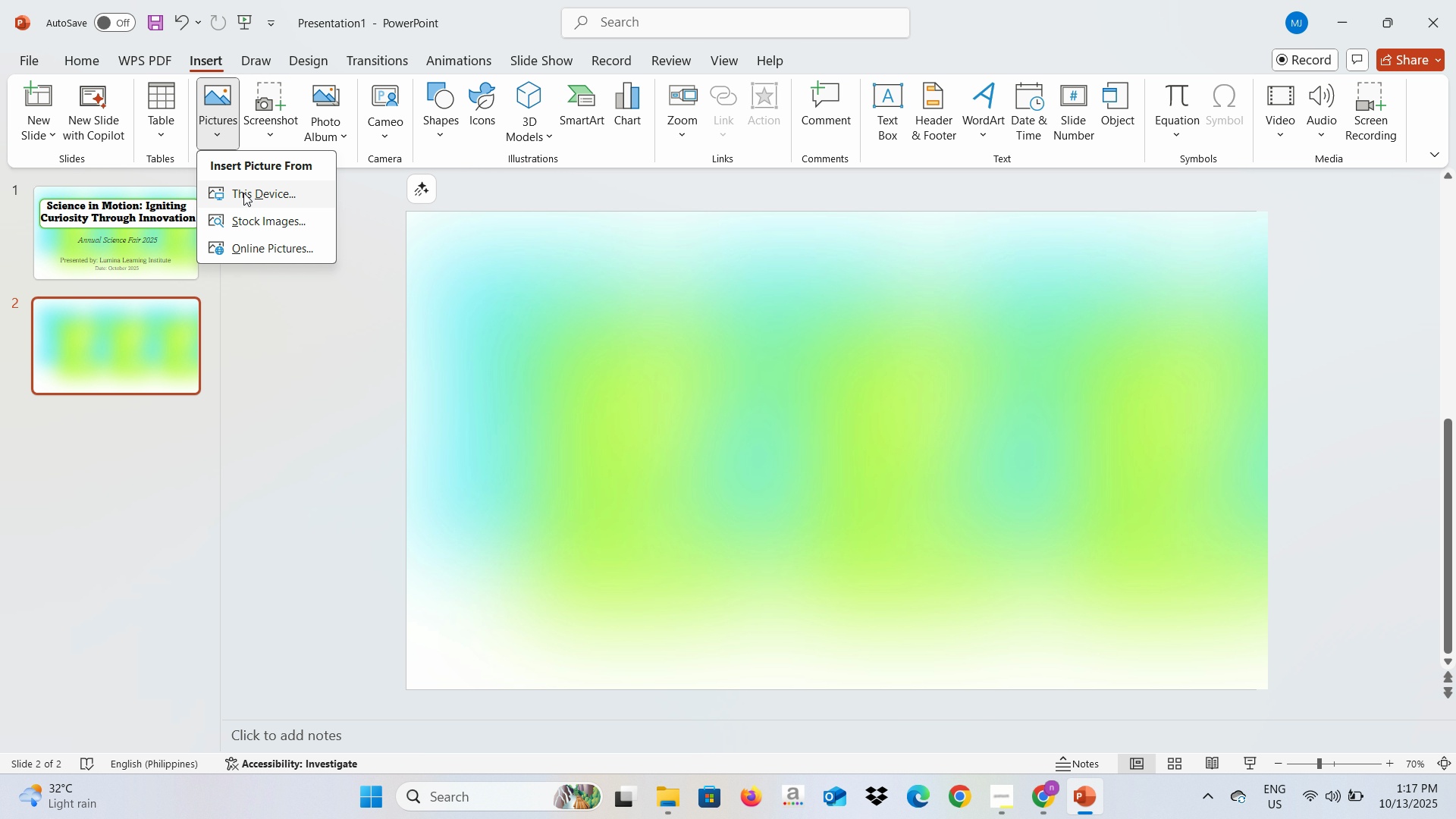 
left_click([243, 193])
 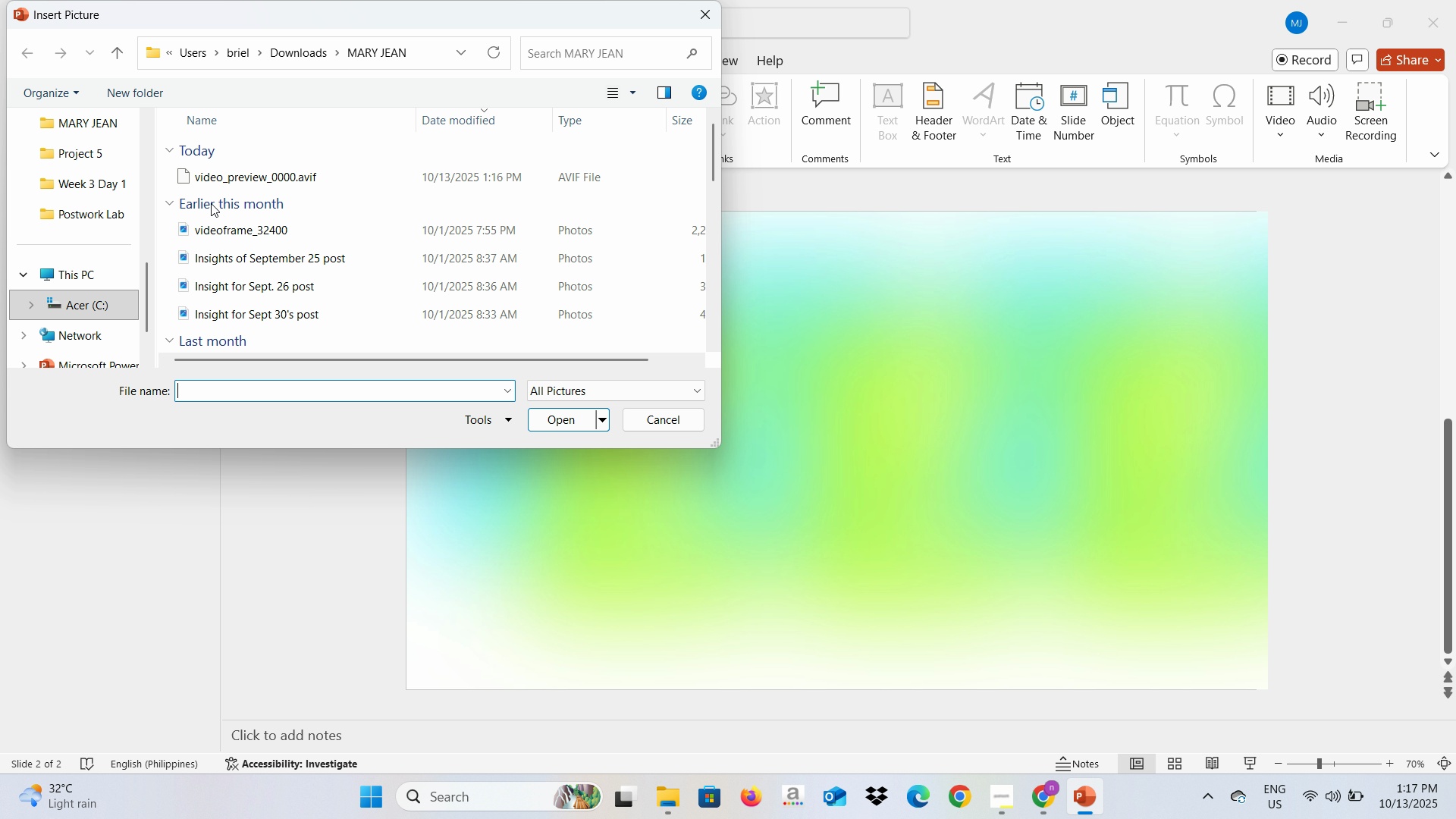 
scroll: coordinate [84, 253], scroll_direction: up, amount: 2.0
 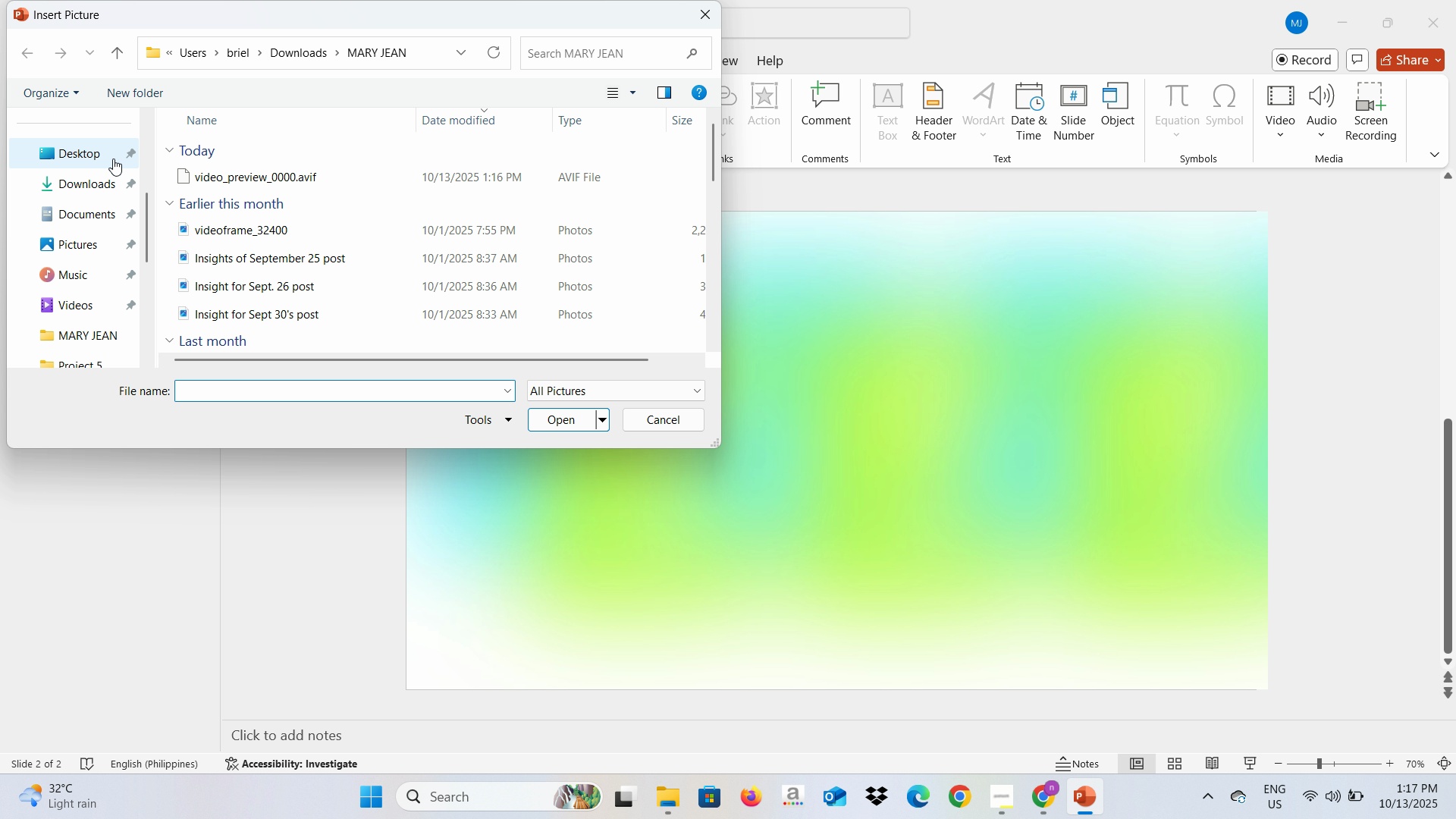 
left_click([113, 158])
 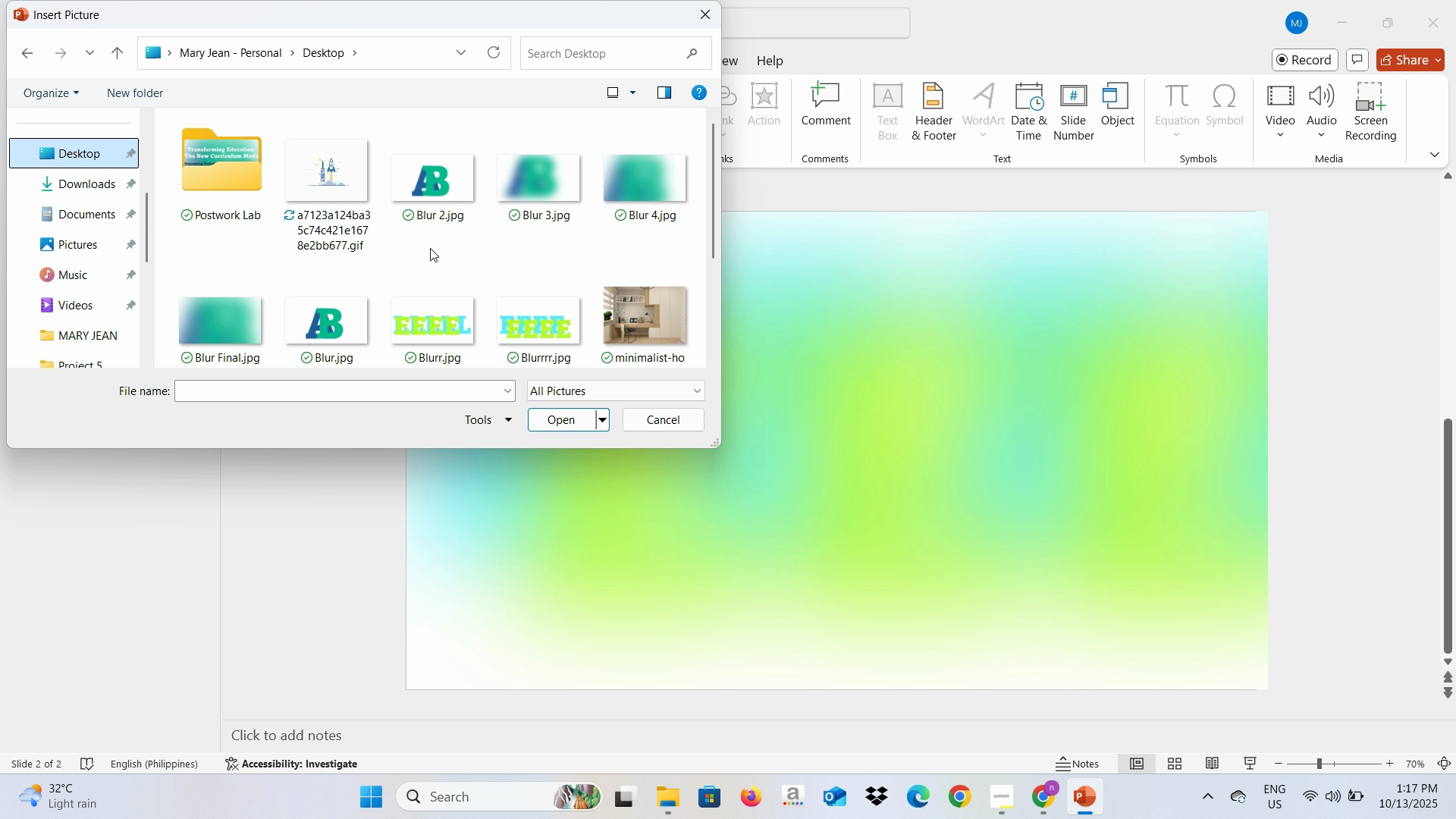 
left_click([354, 213])
 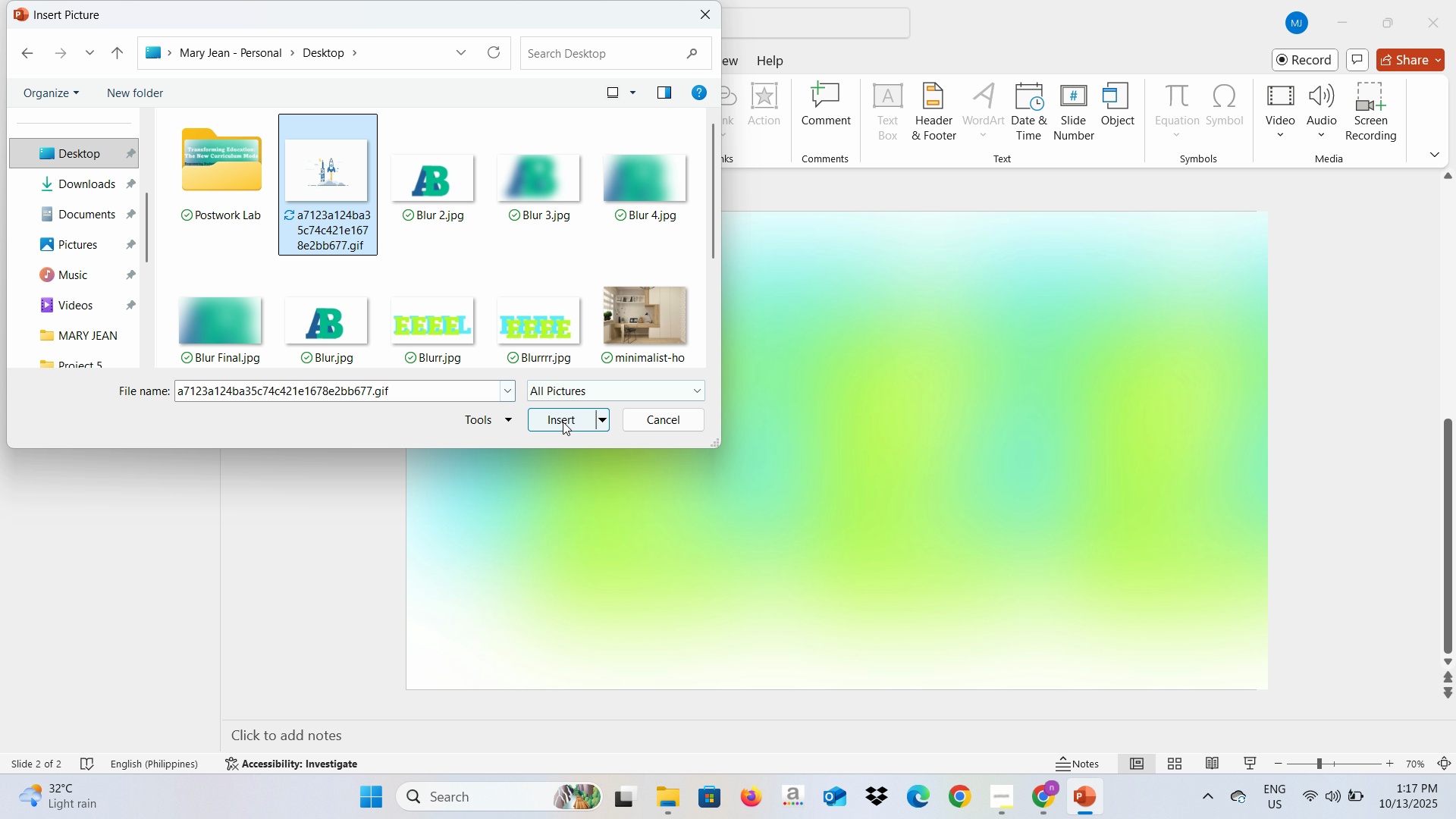 
left_click([563, 422])
 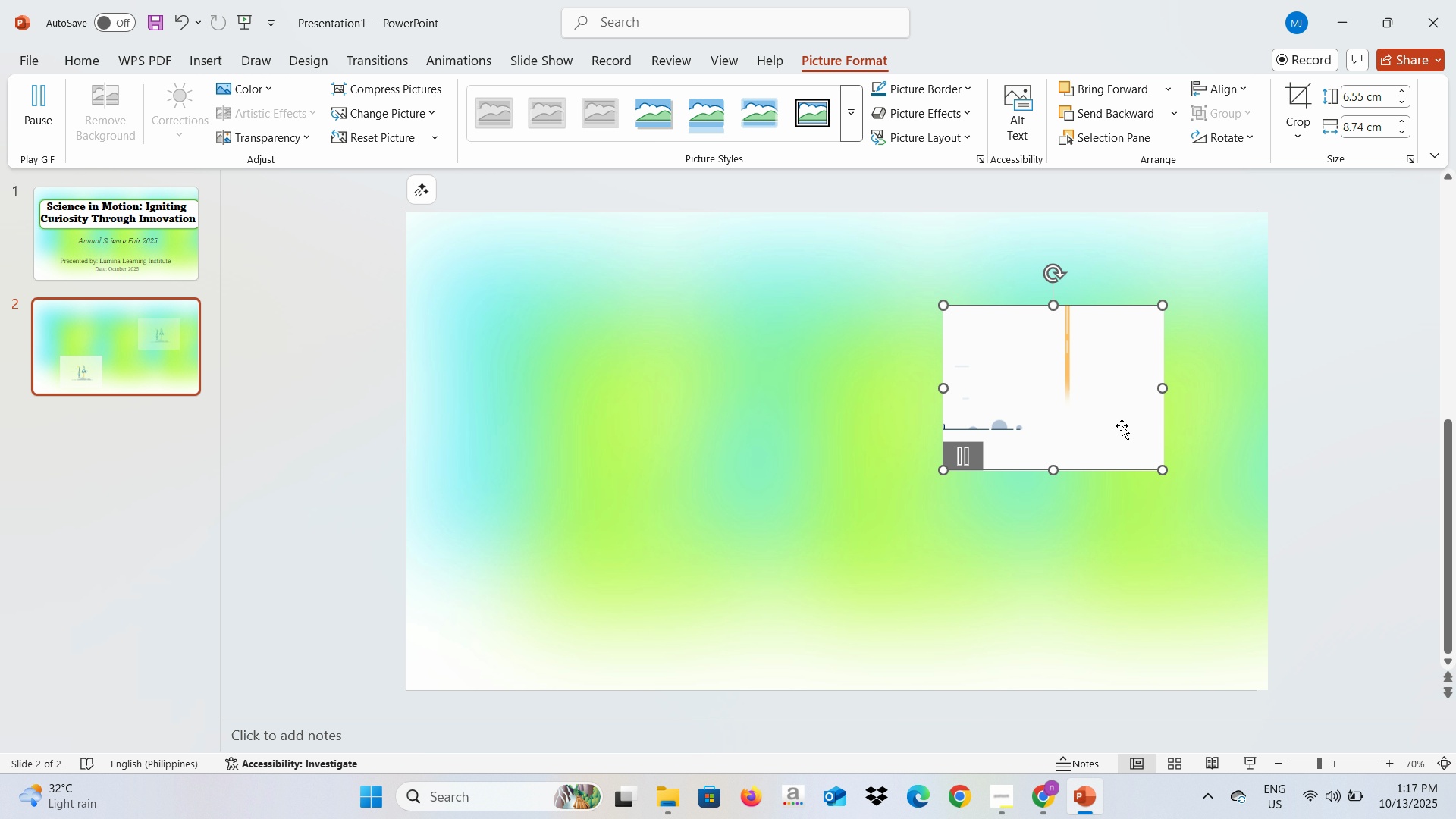 
wait(13.98)
 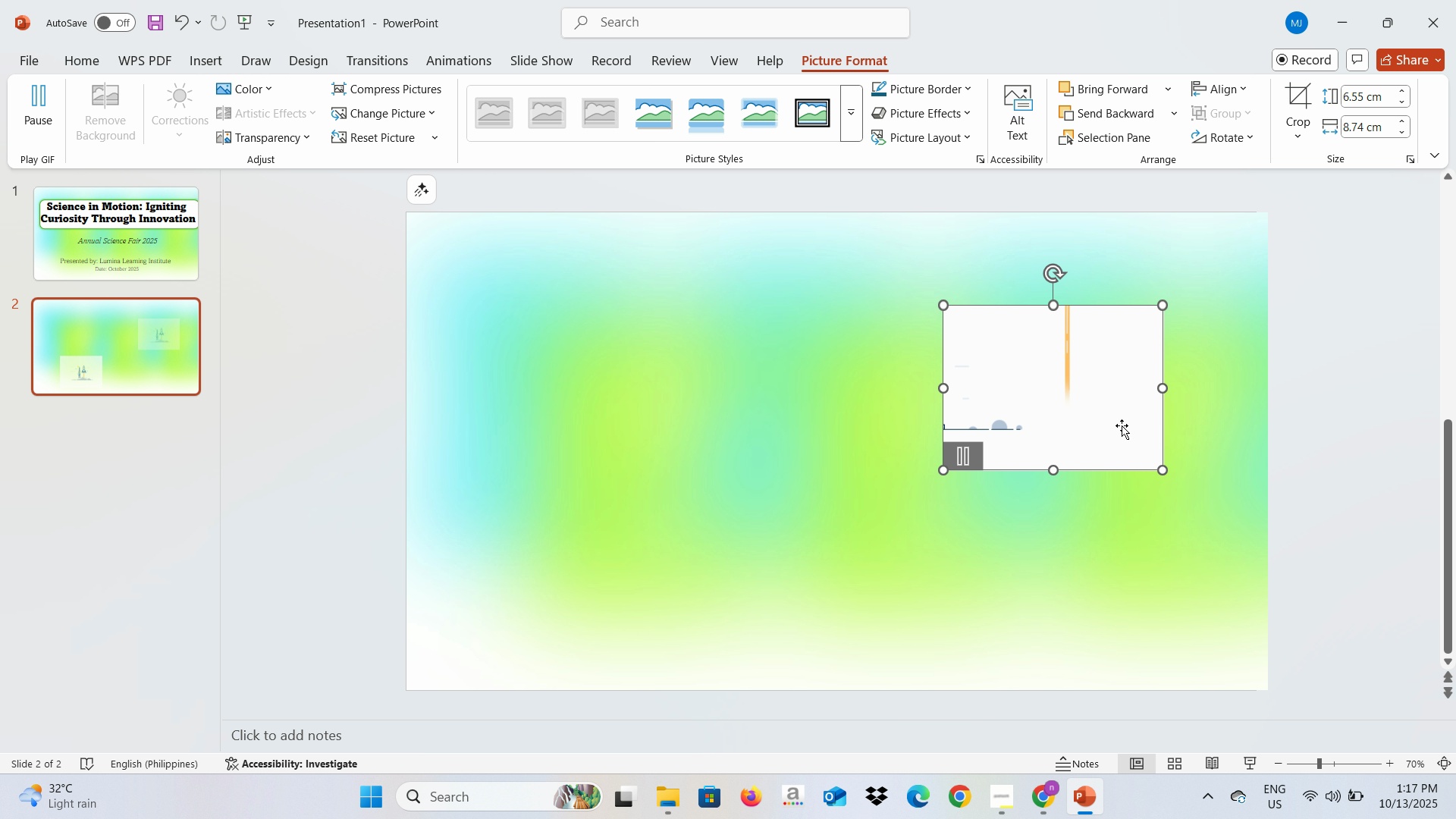 
left_click([699, 534])
 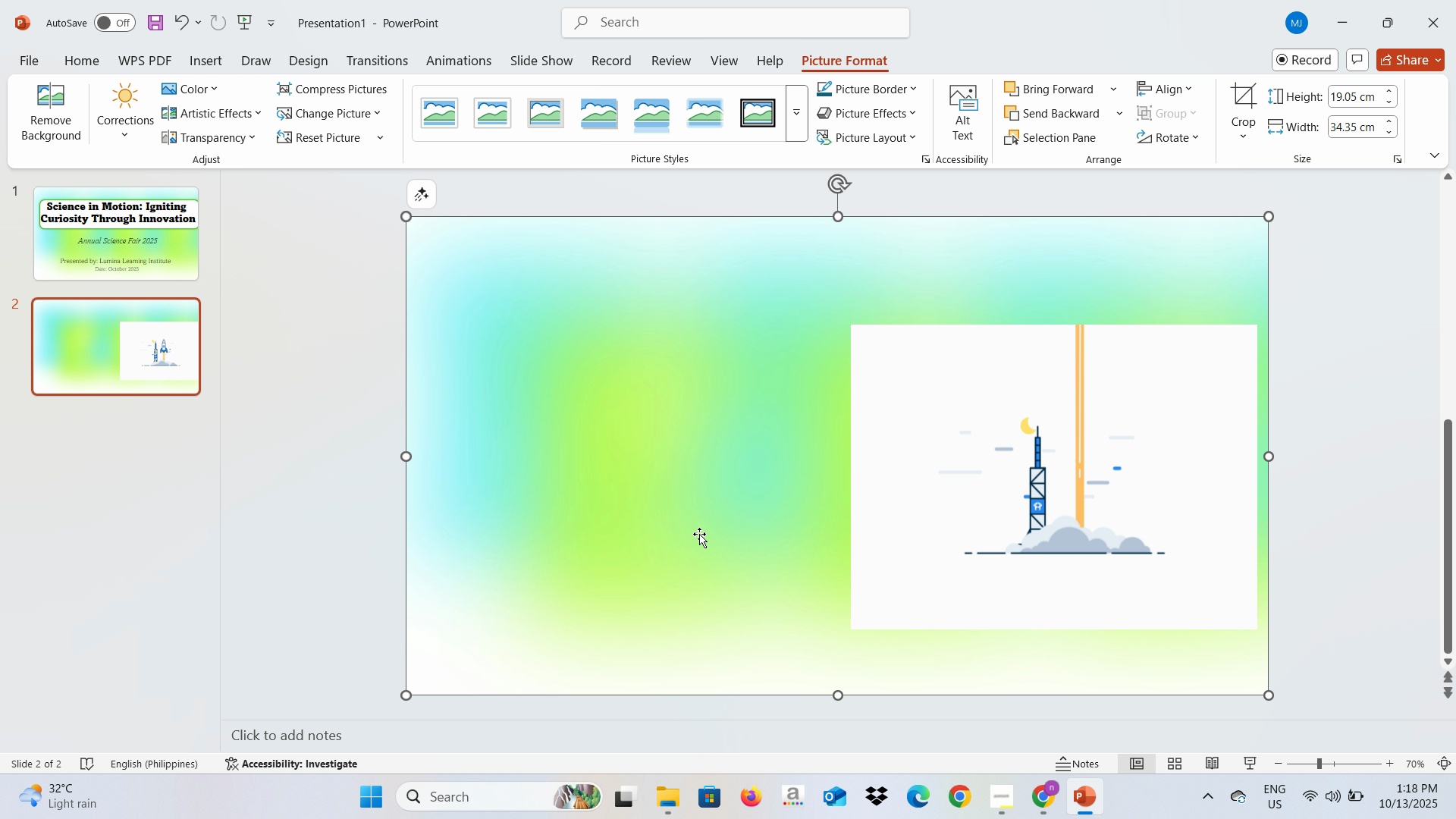 
key(Alt+AltLeft)
 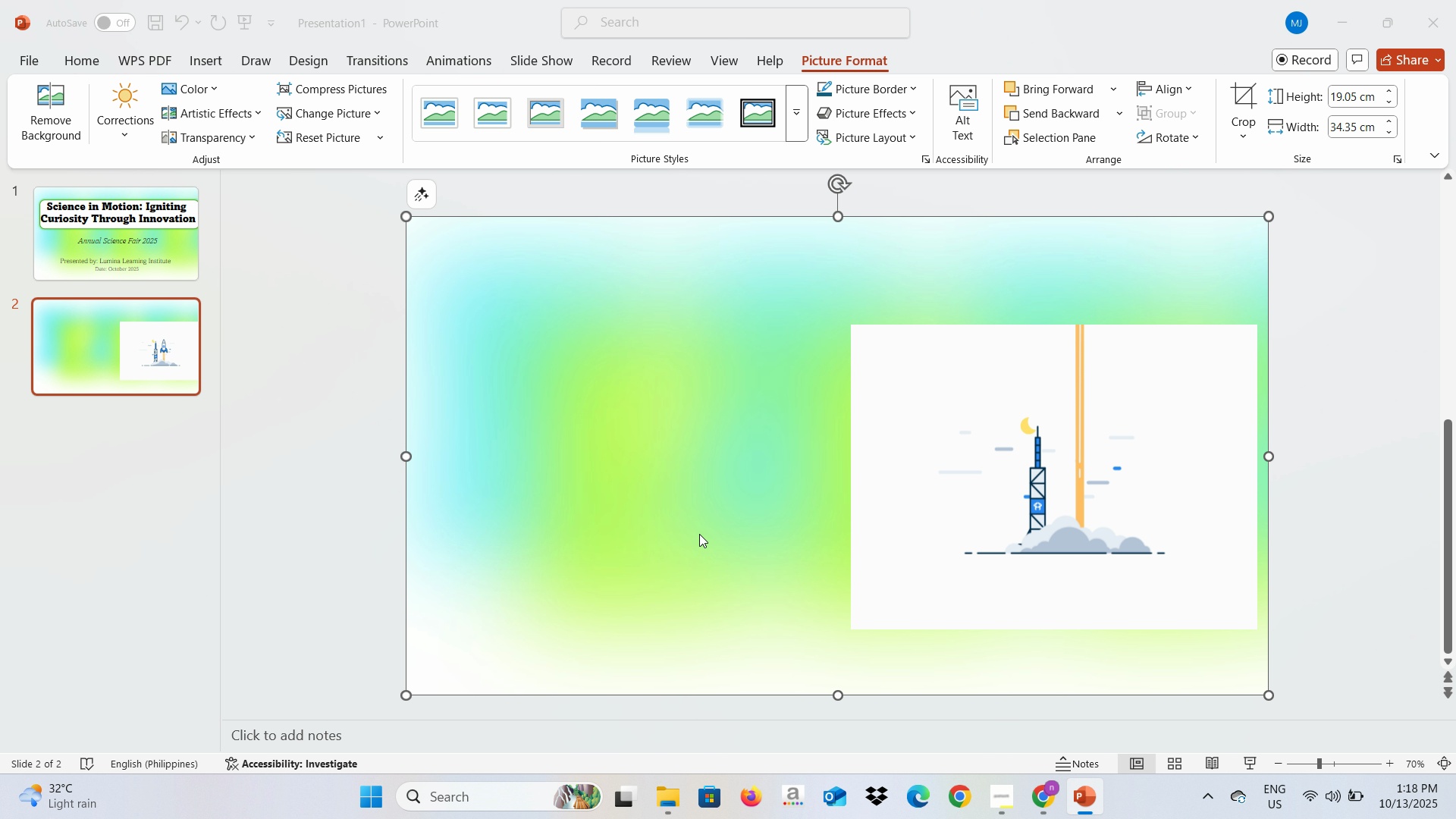 
key(Alt+Tab)
 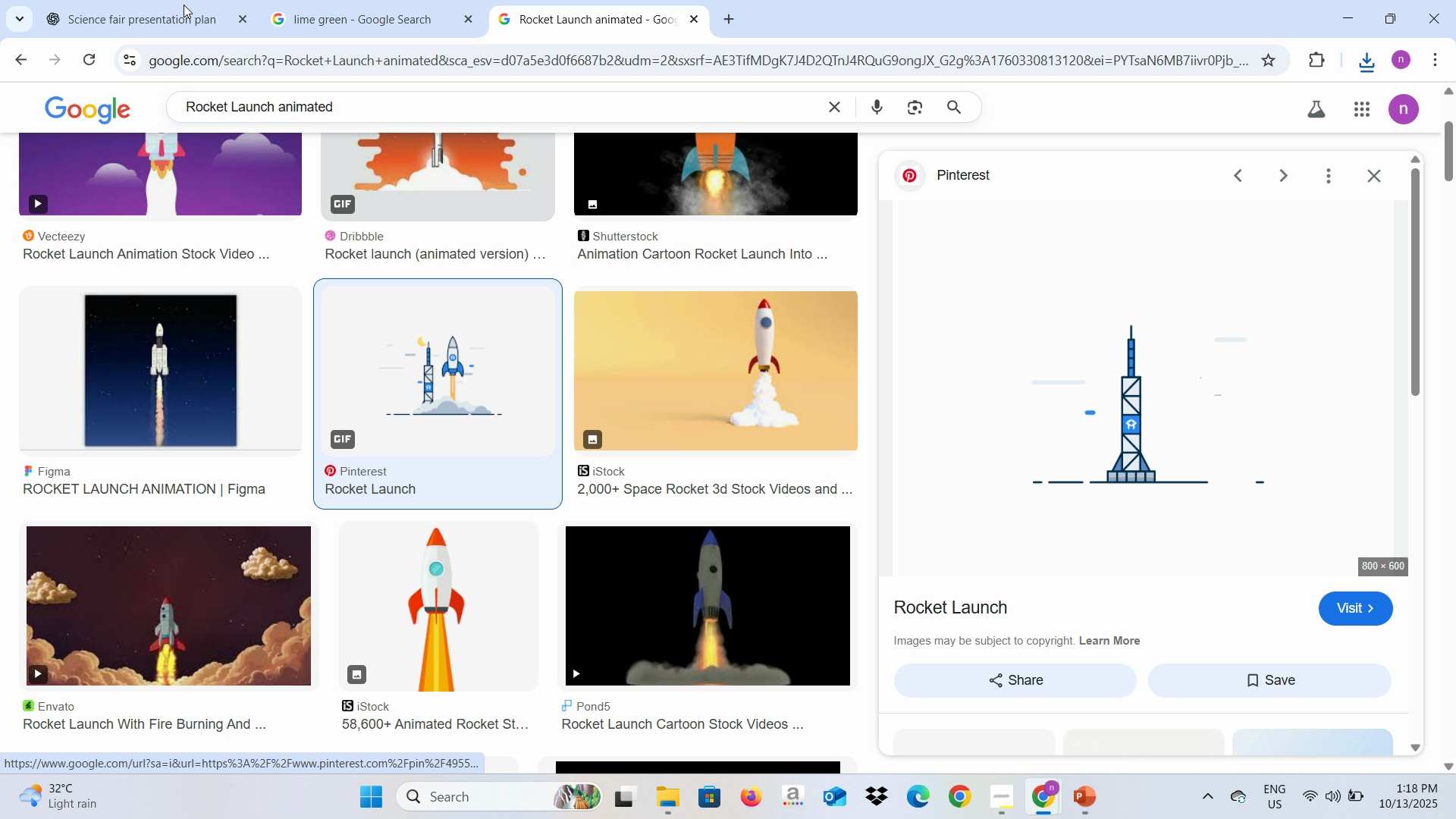 
left_click([183, 5])
 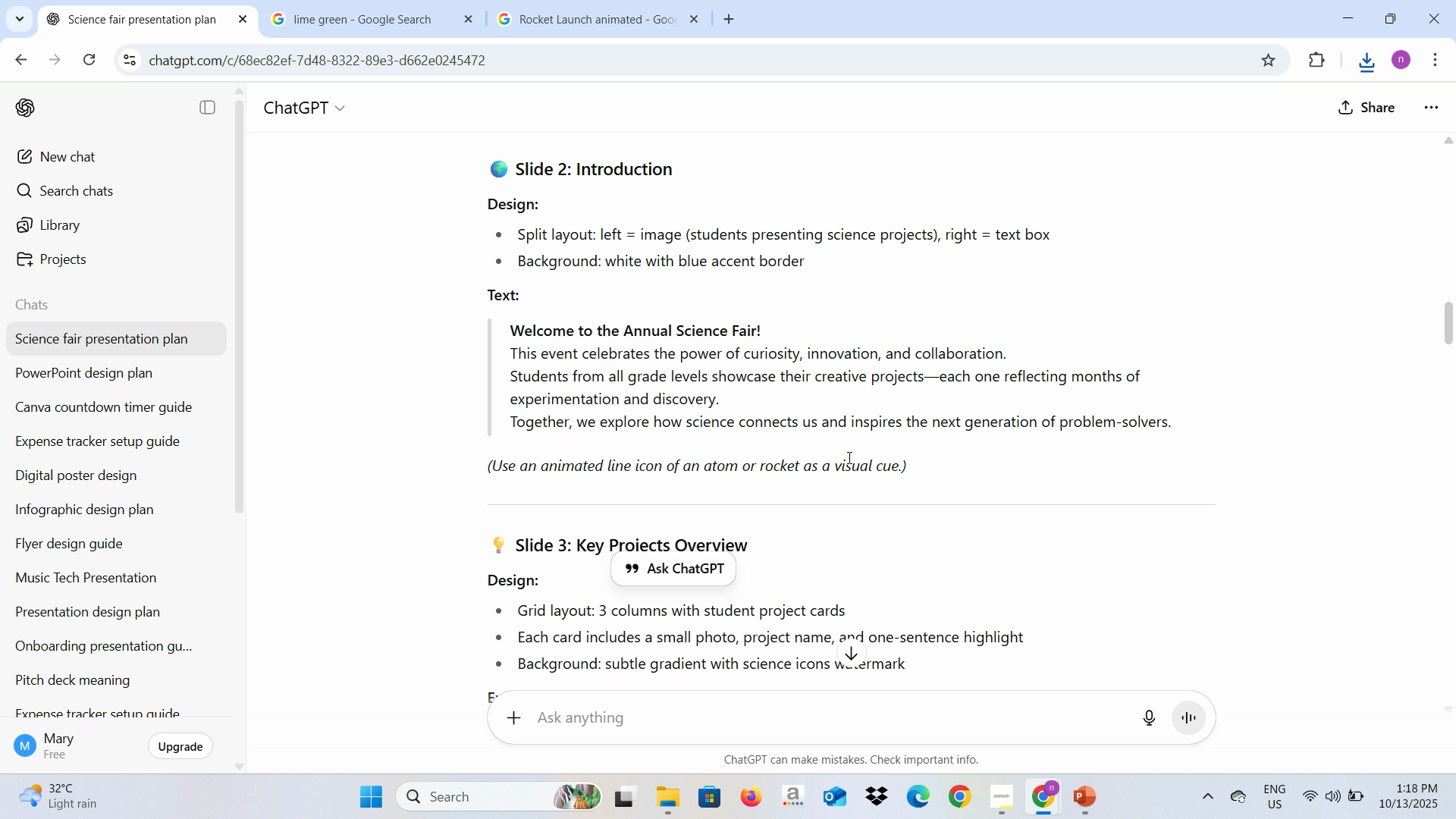 
wait(18.11)
 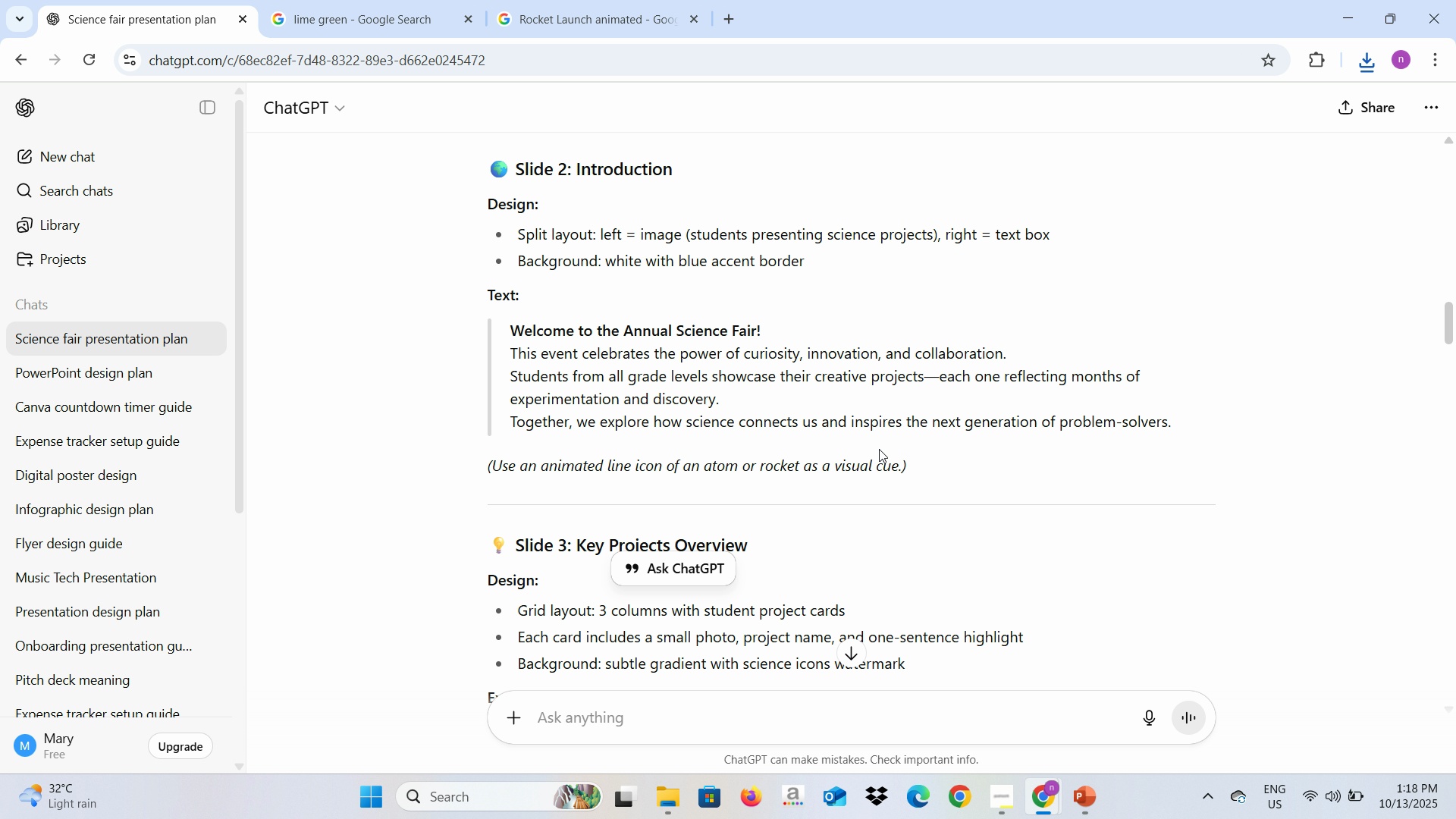 
key(Control+C)
 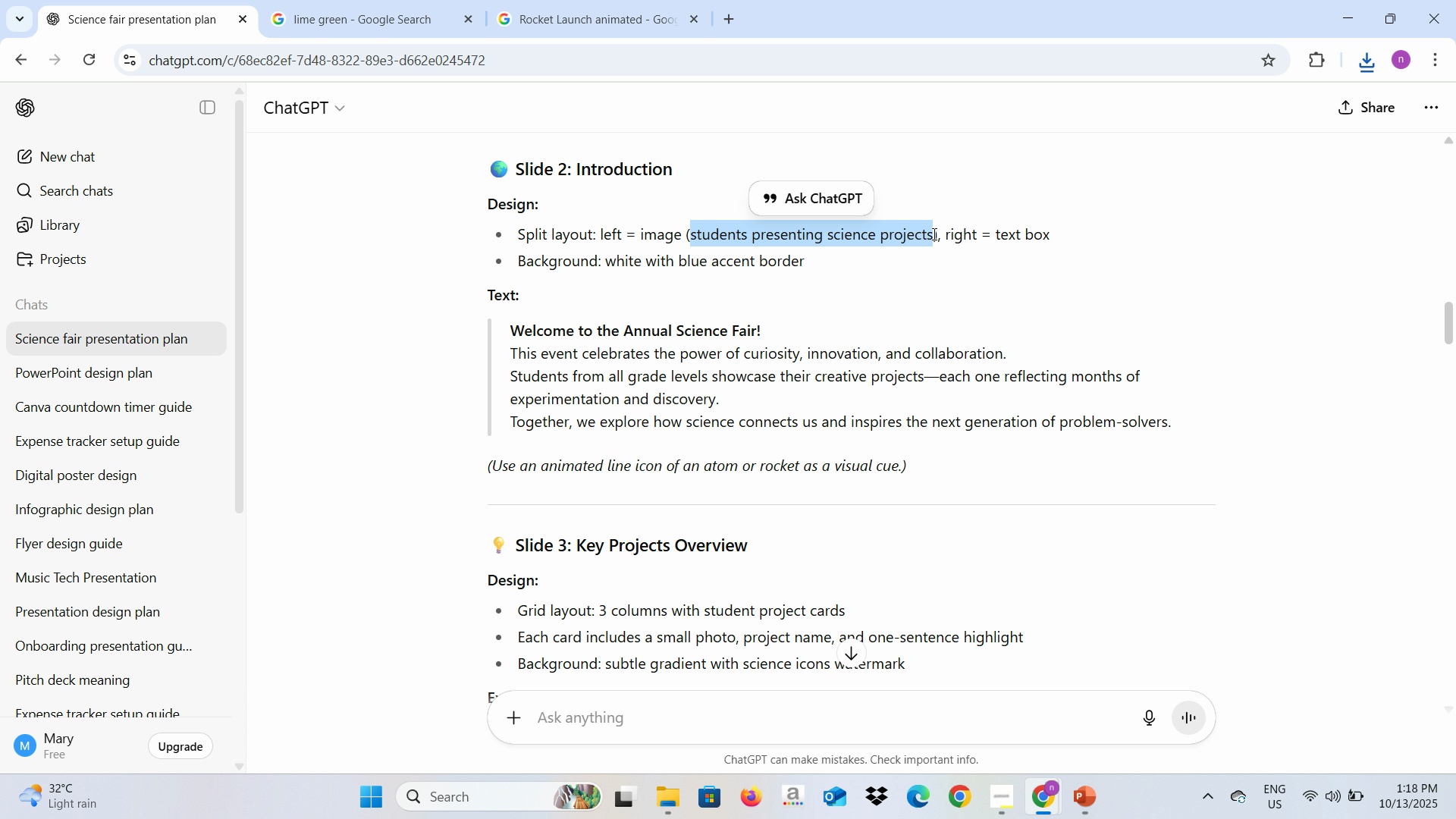 
key(Control+C)
 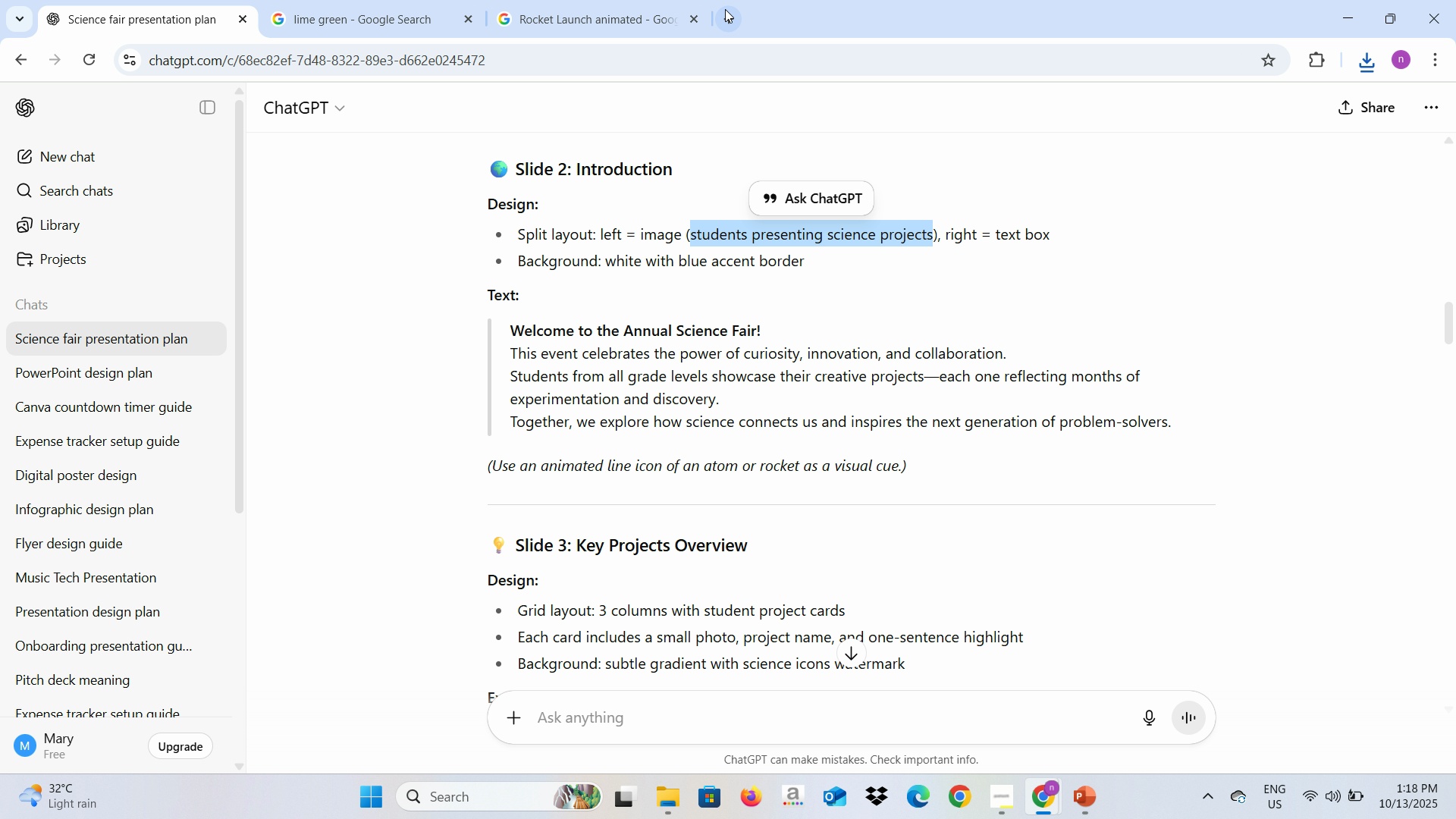 
left_click([725, 9])
 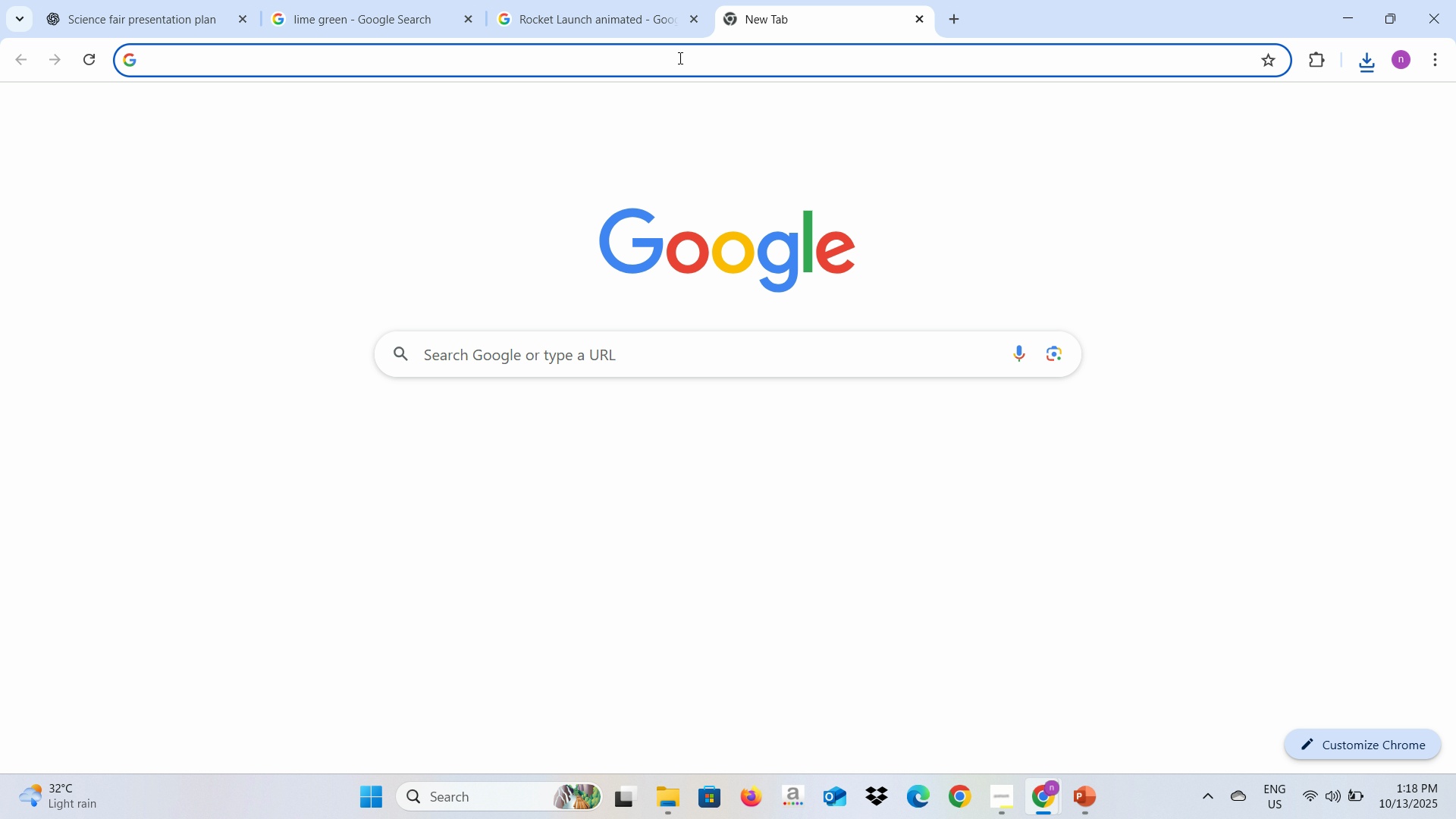 
left_click([679, 58])
 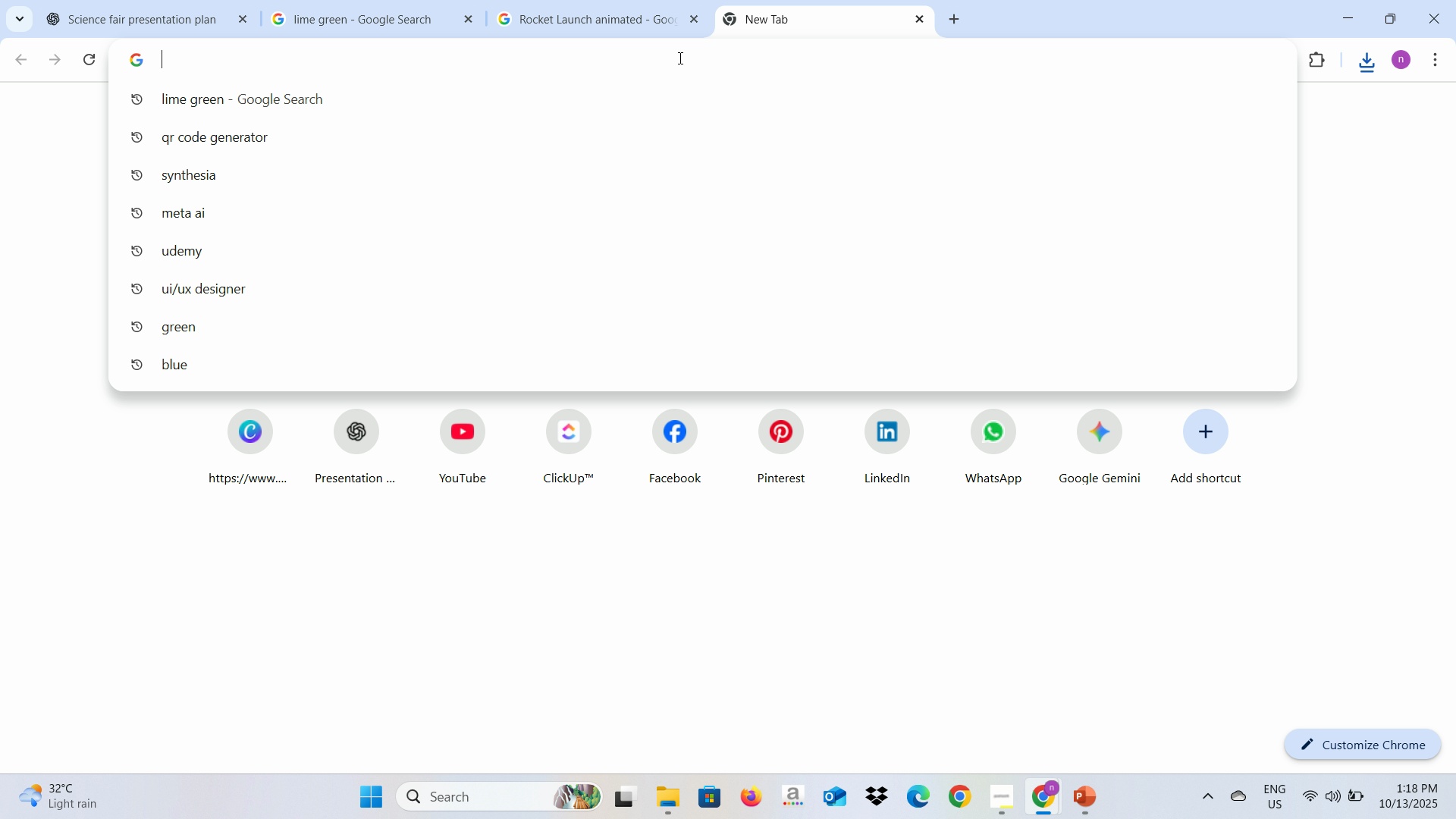 
key(Control+V)
 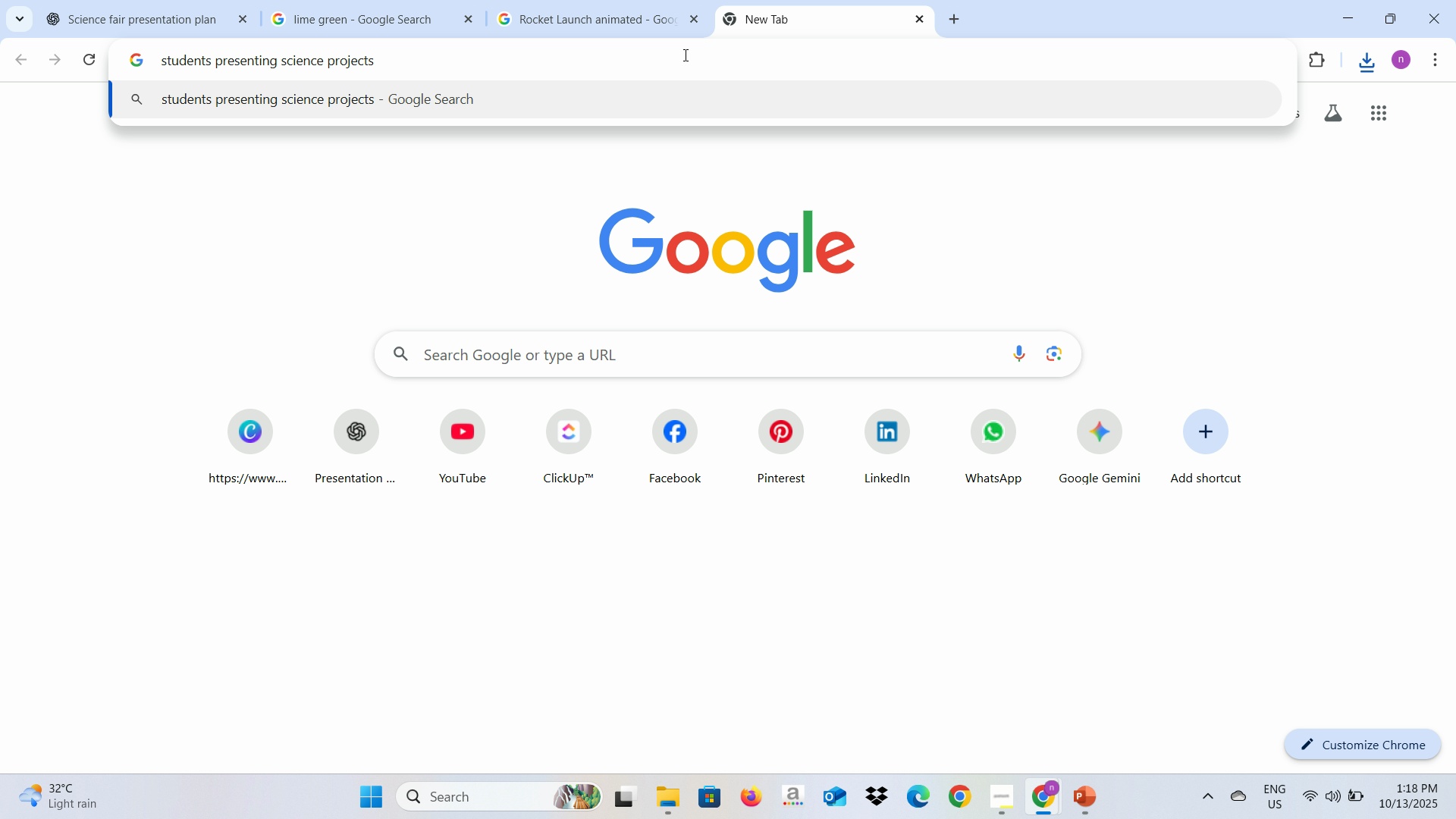 
key(Enter)
 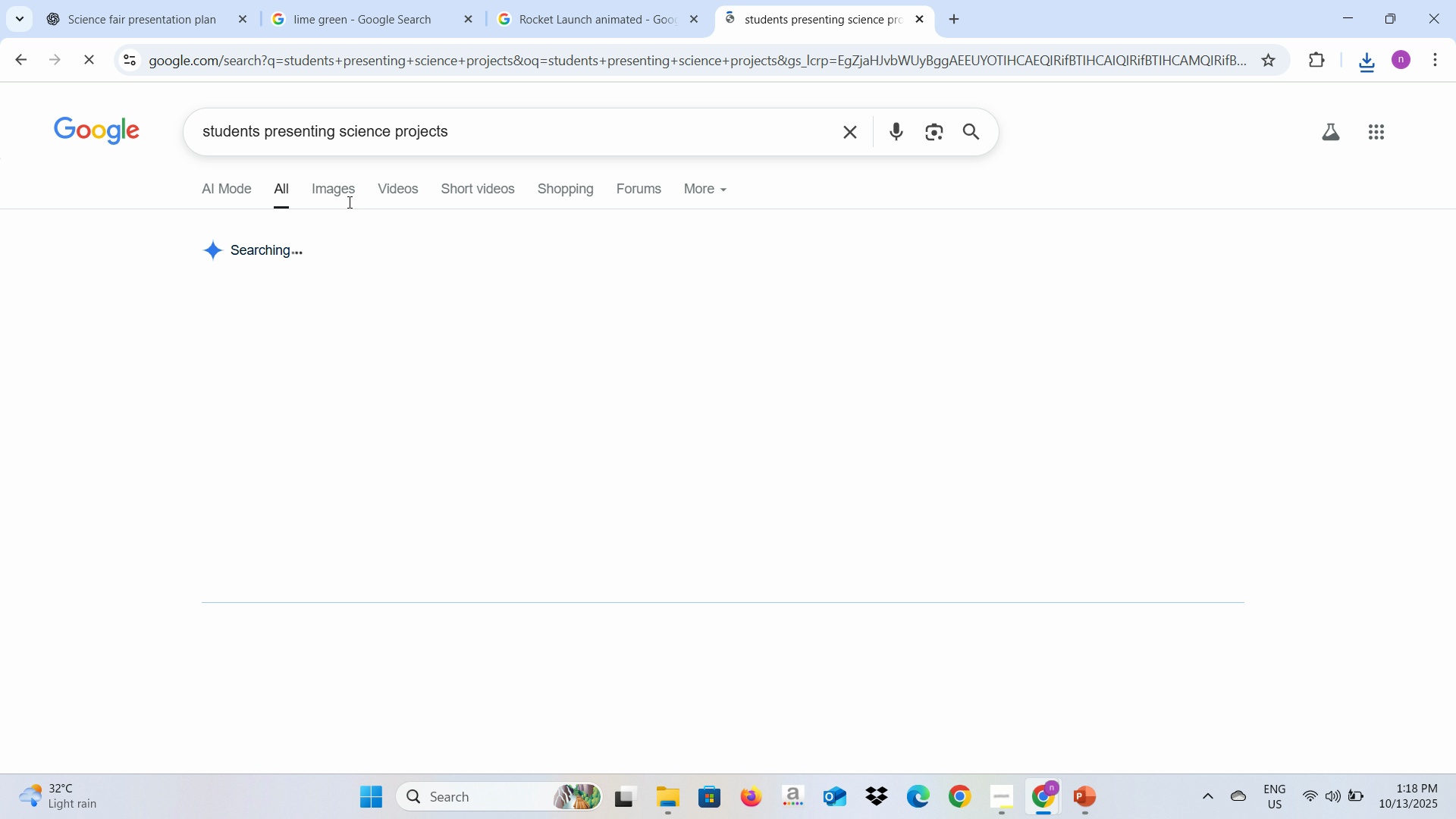 
double_click([339, 196])
 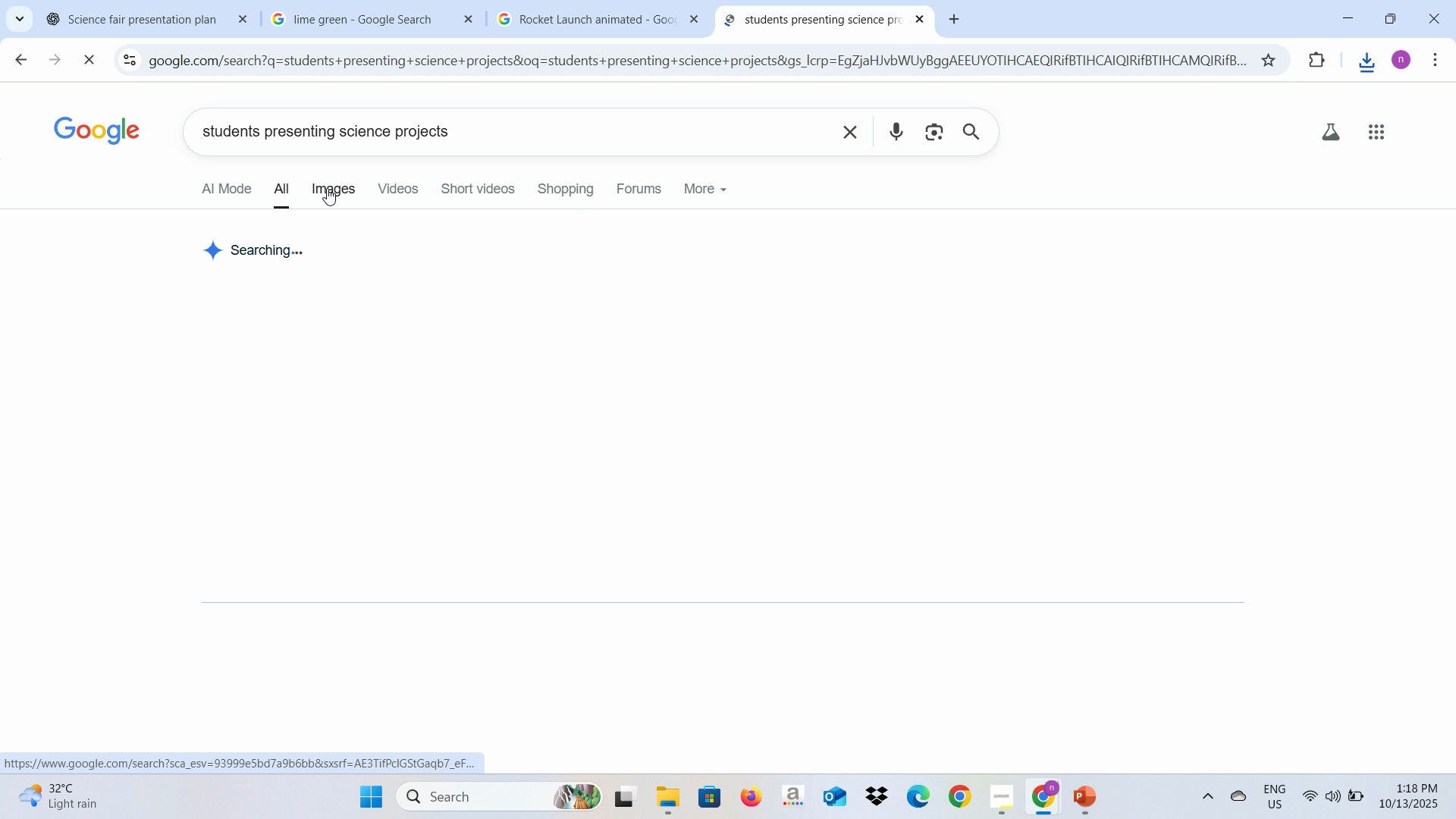 
left_click([327, 188])
 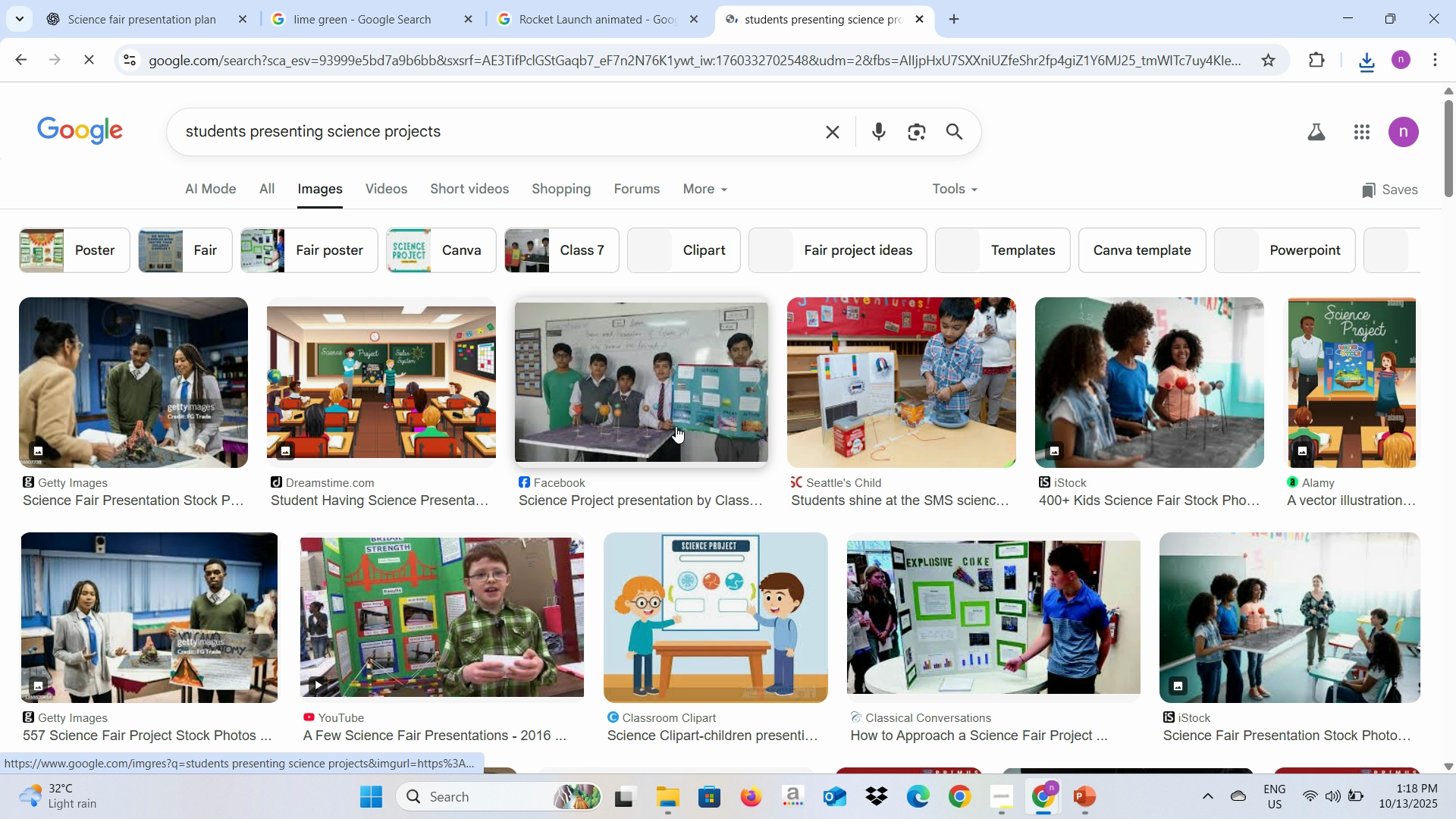 
wait(7.3)
 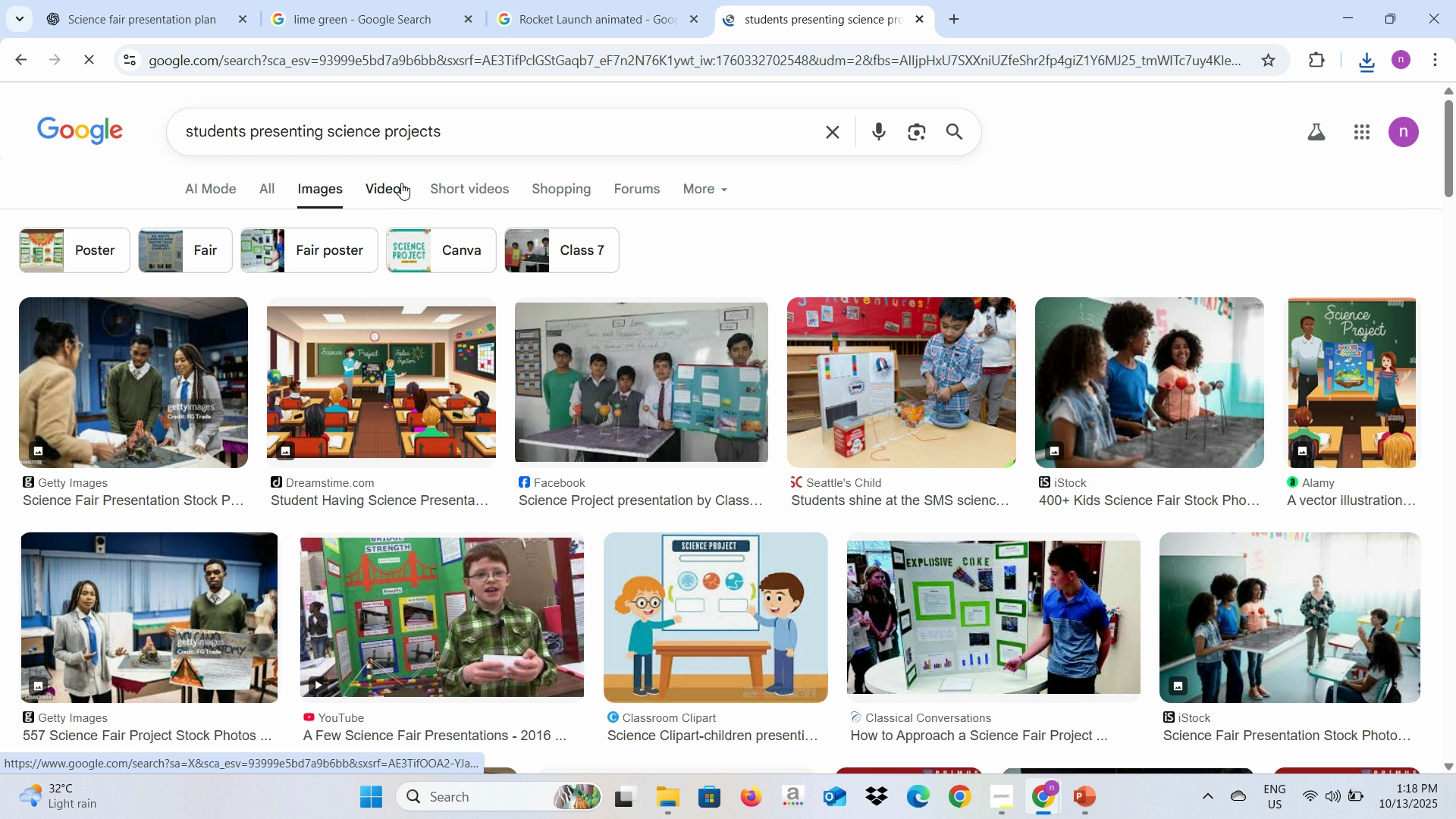 
left_click([1166, 407])
 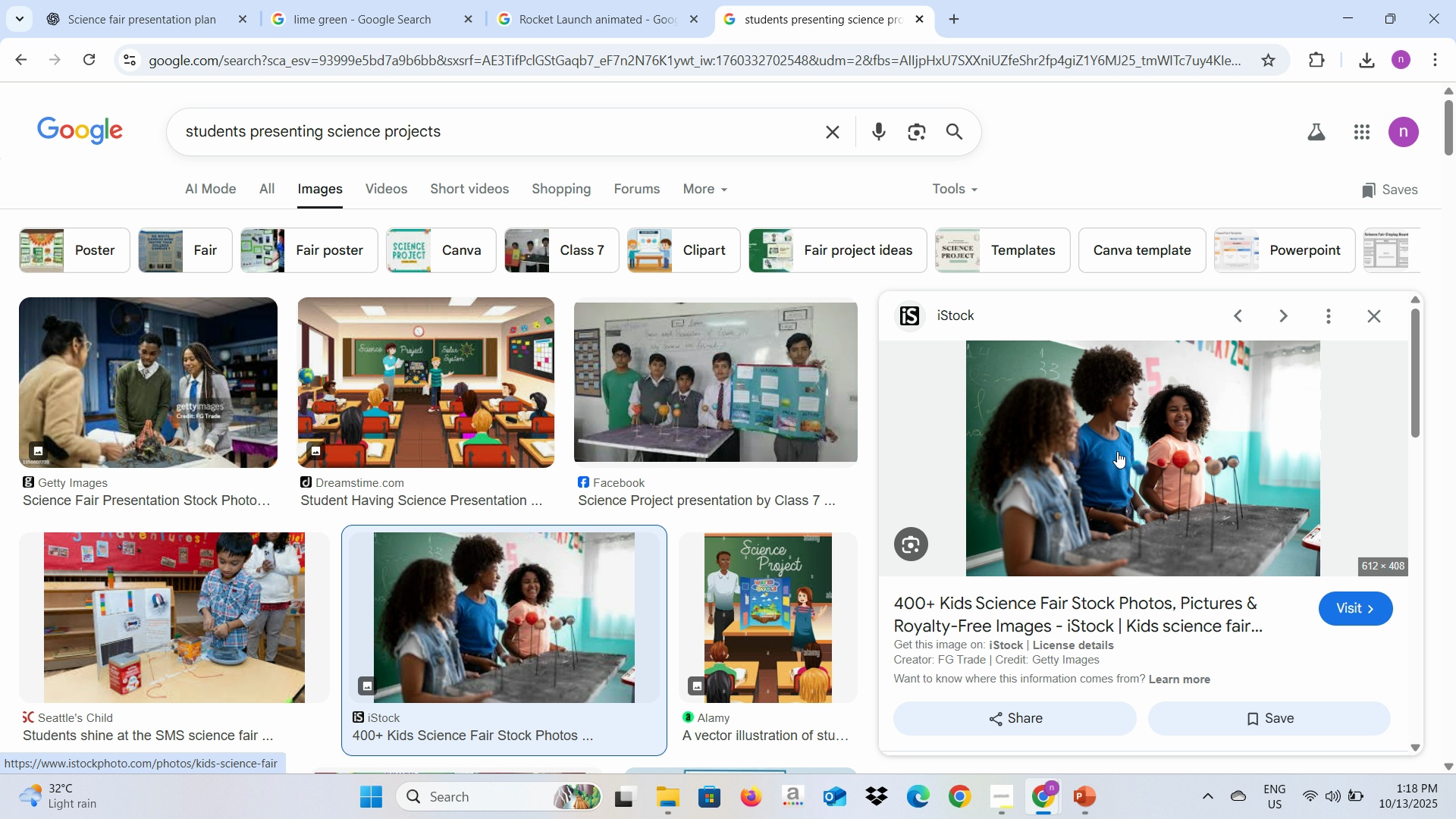 
wait(7.91)
 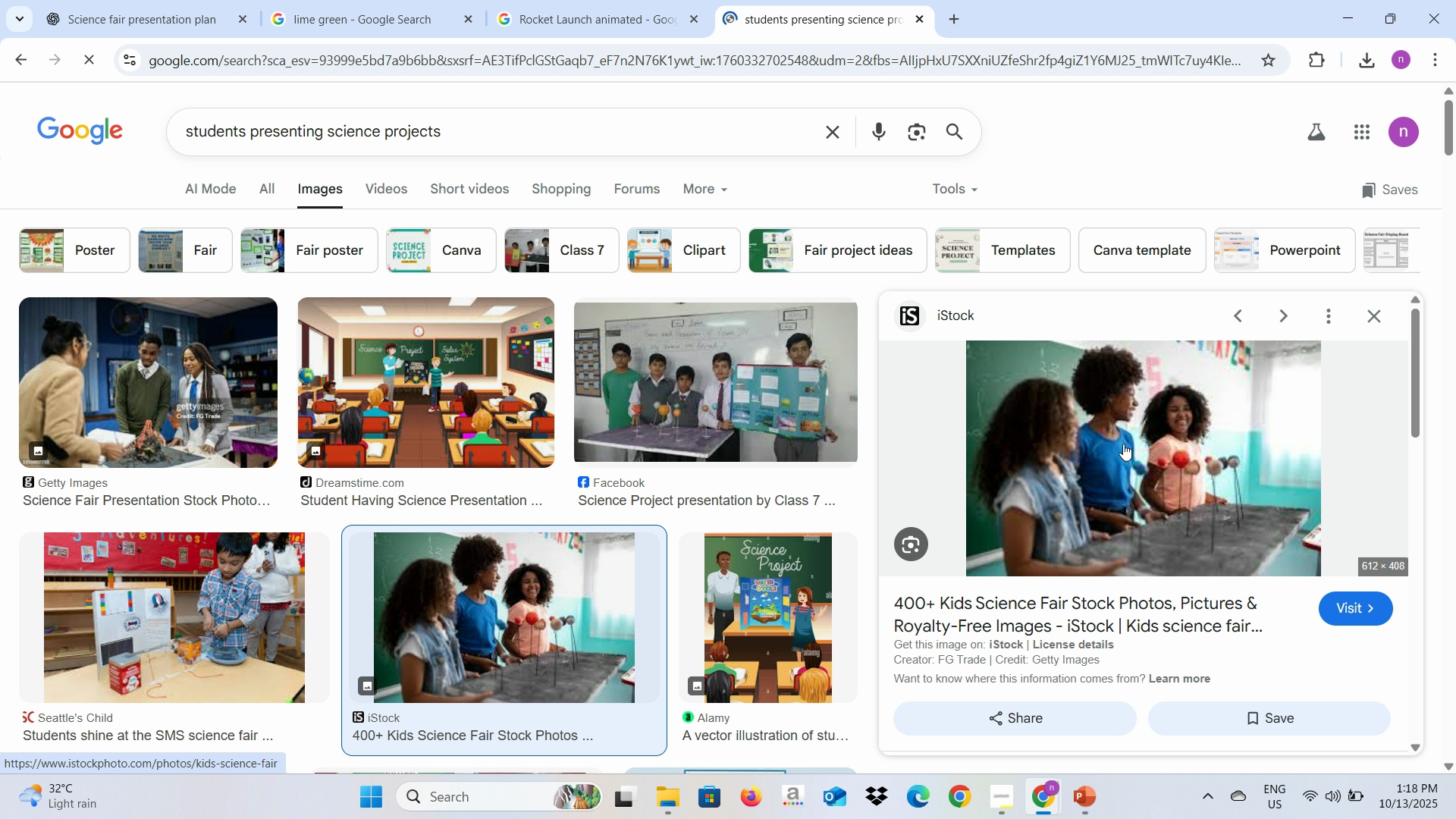 
left_click([1170, 572])
 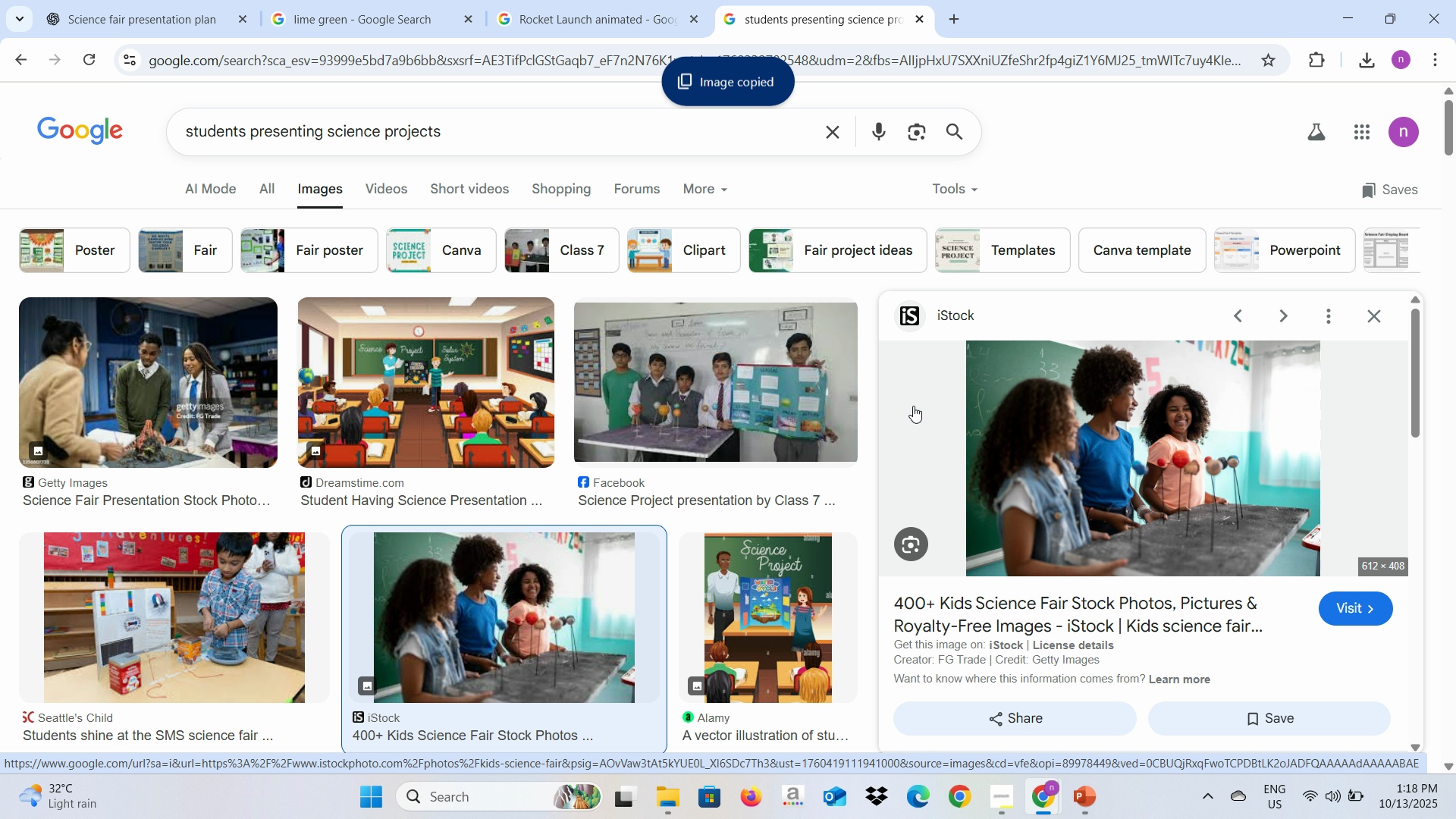 
key(Alt+AltLeft)
 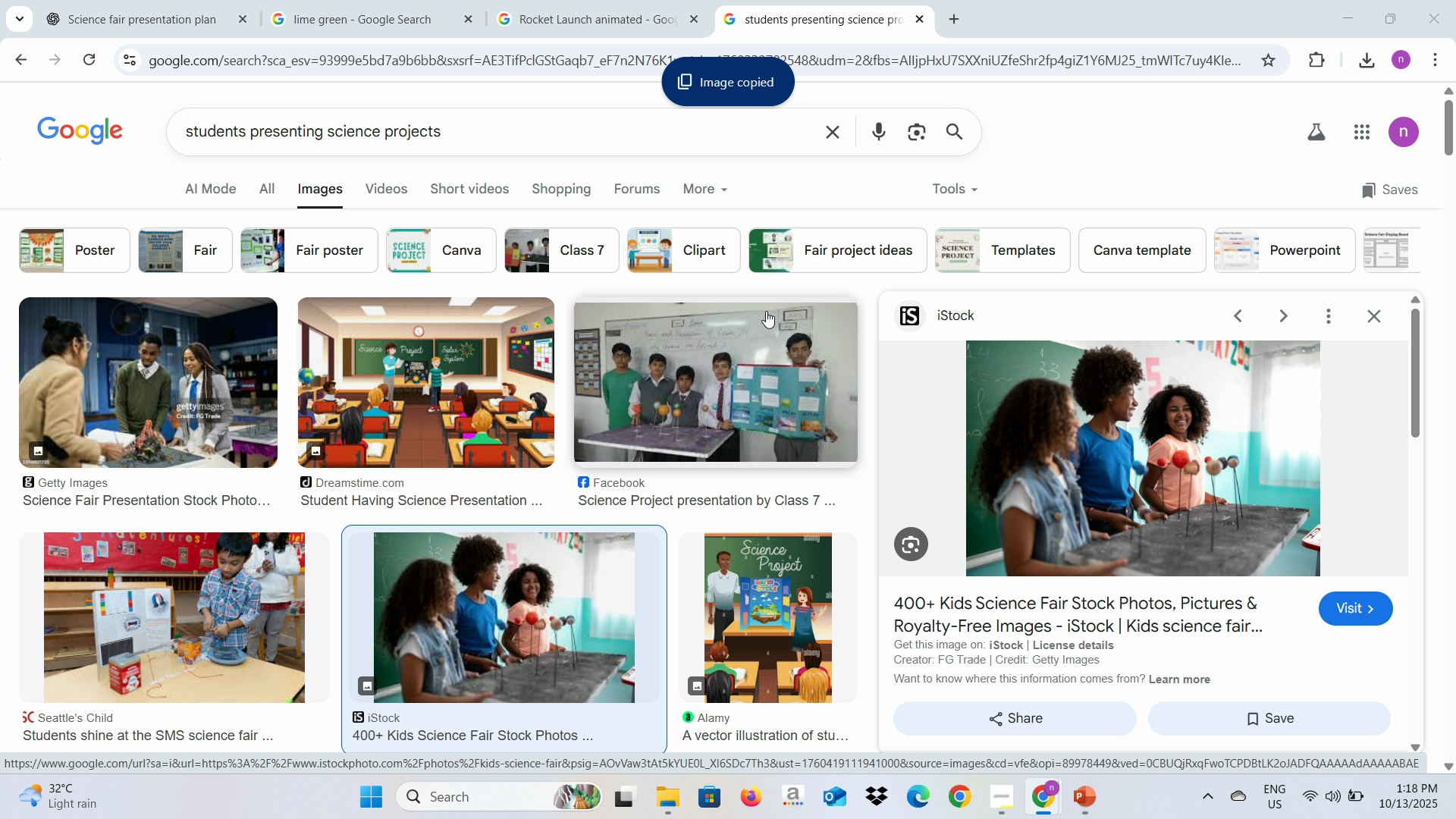 
key(Alt+Tab)
 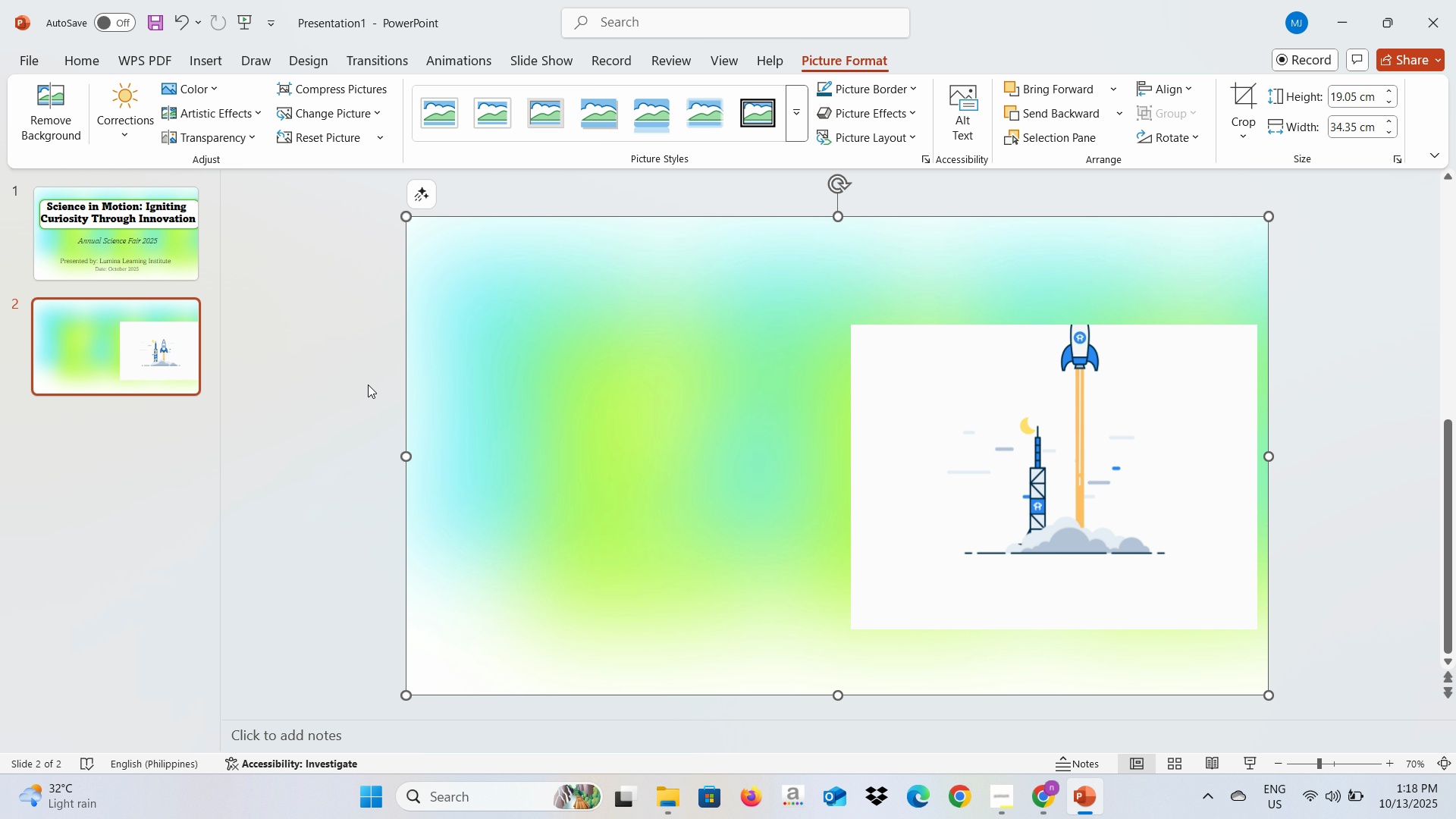 
left_click([368, 384])
 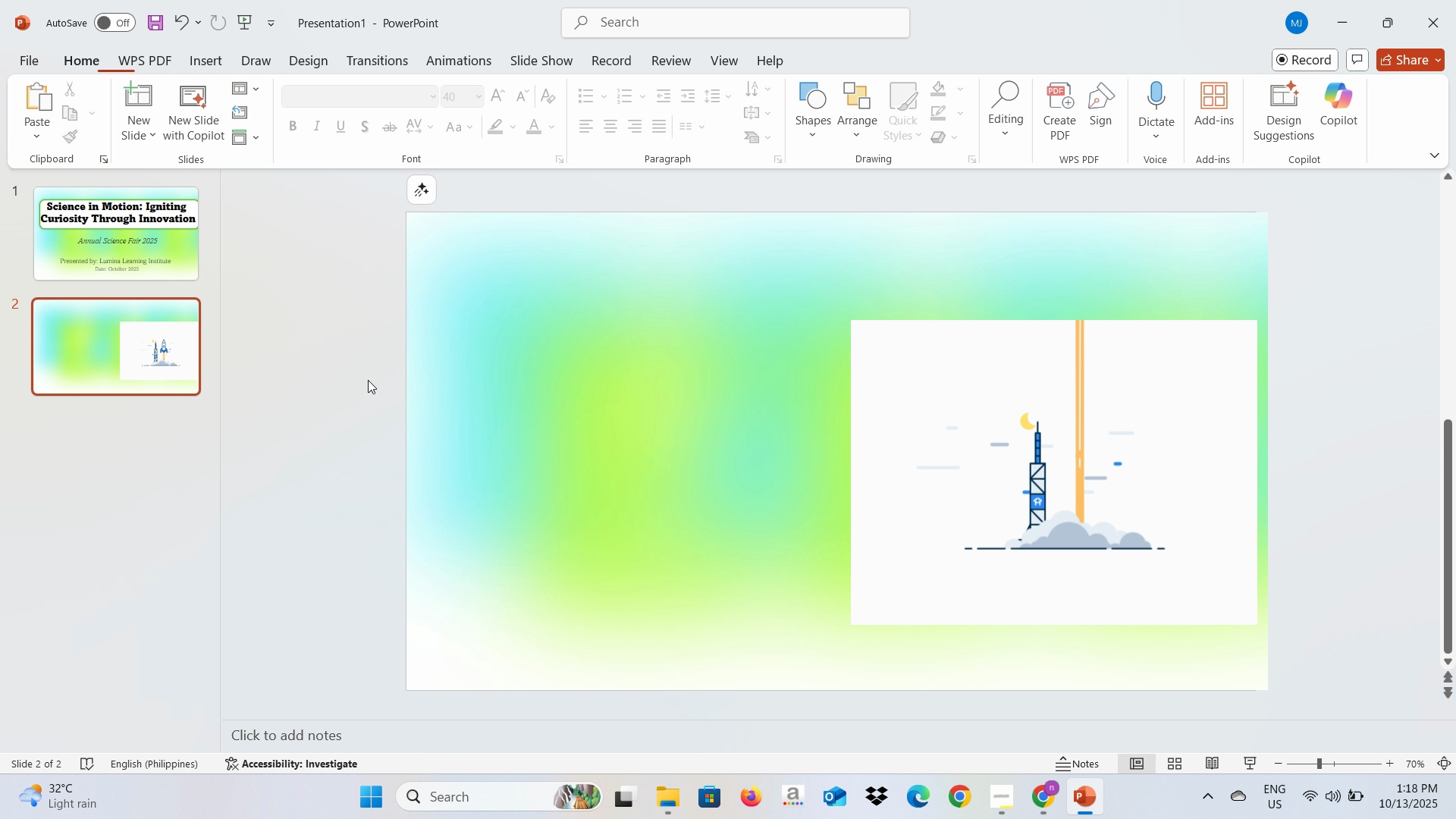 
key(Control+V)
 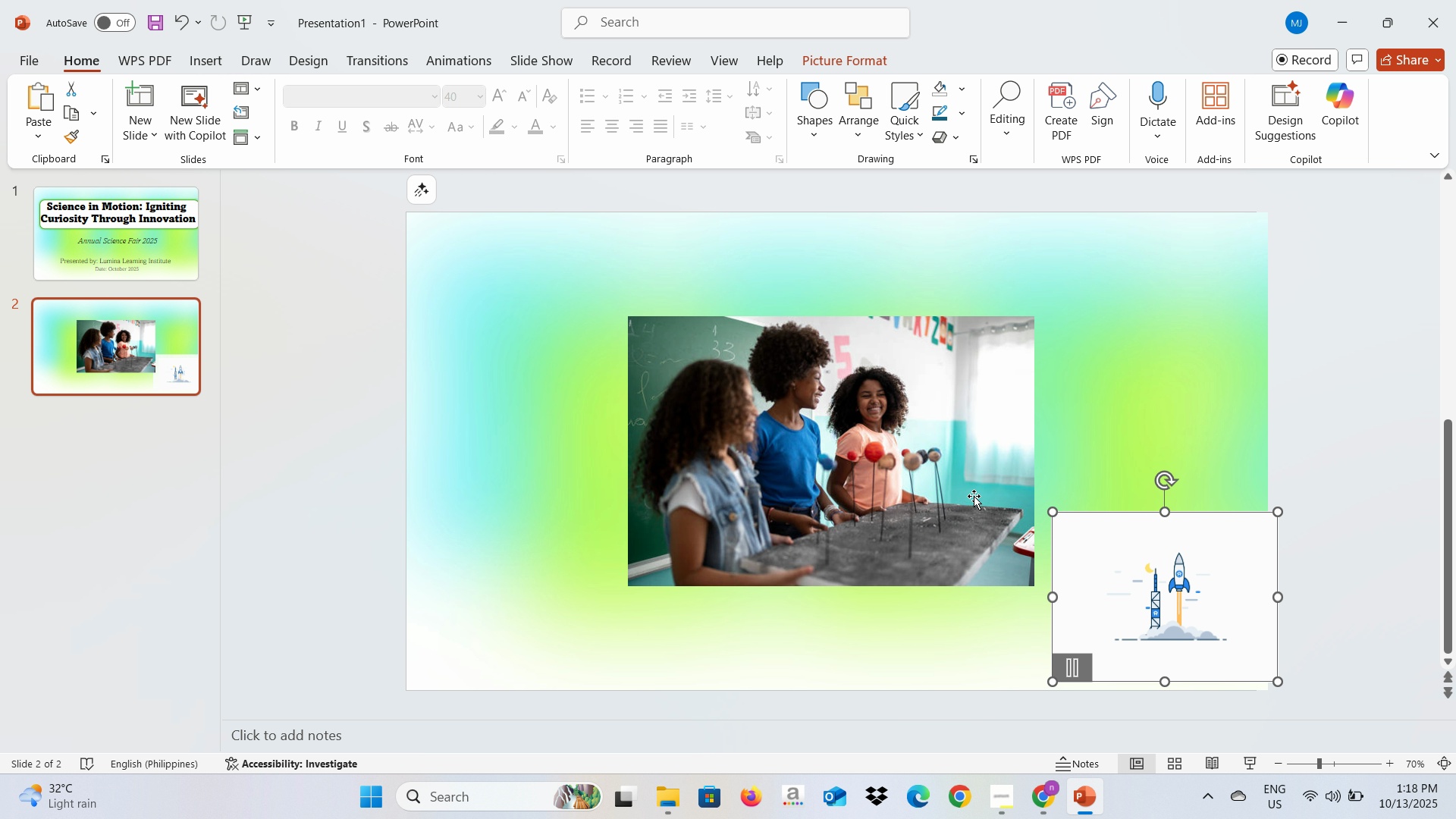 
wait(16.15)
 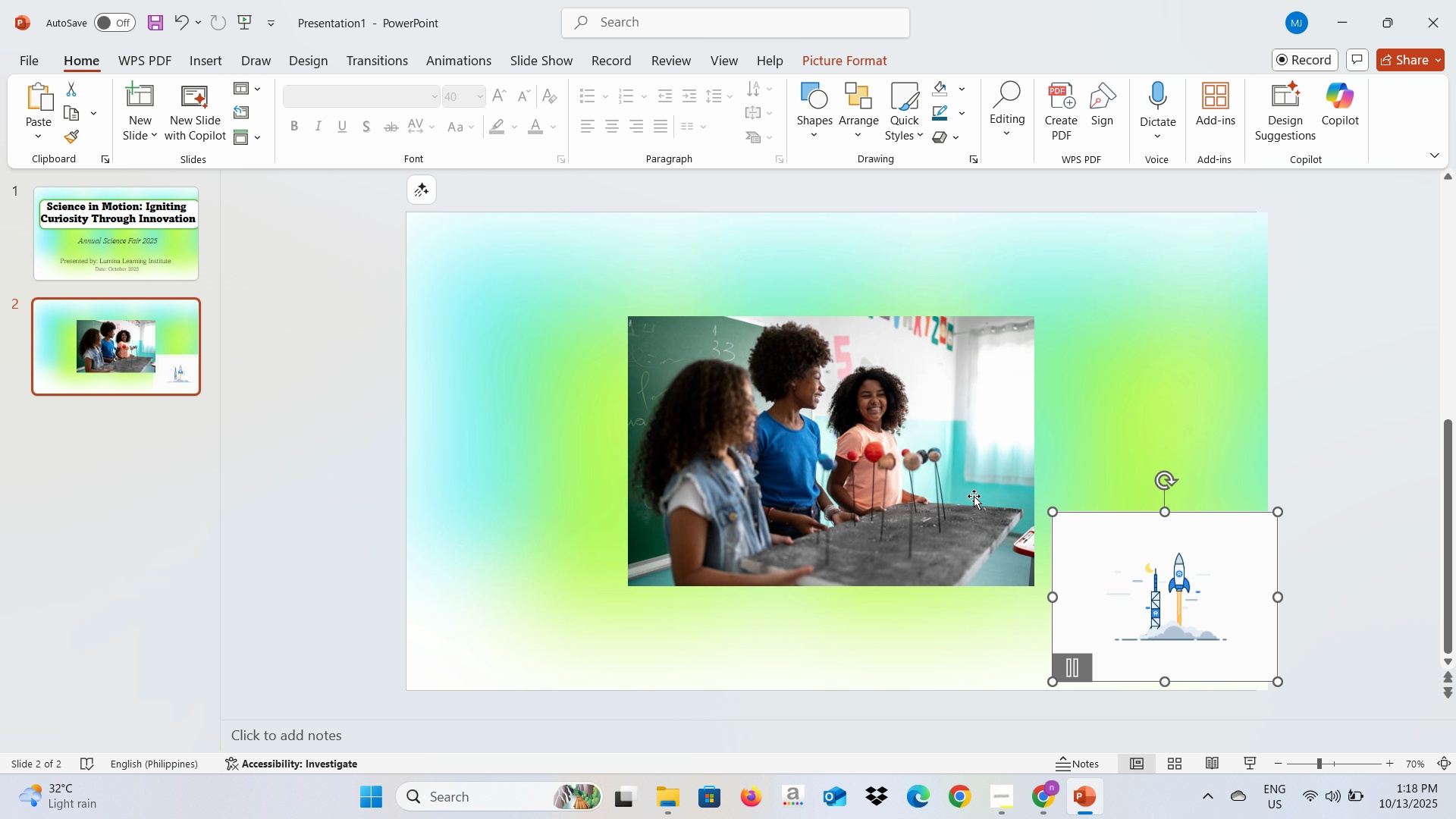 
right_click([1100, 488])
 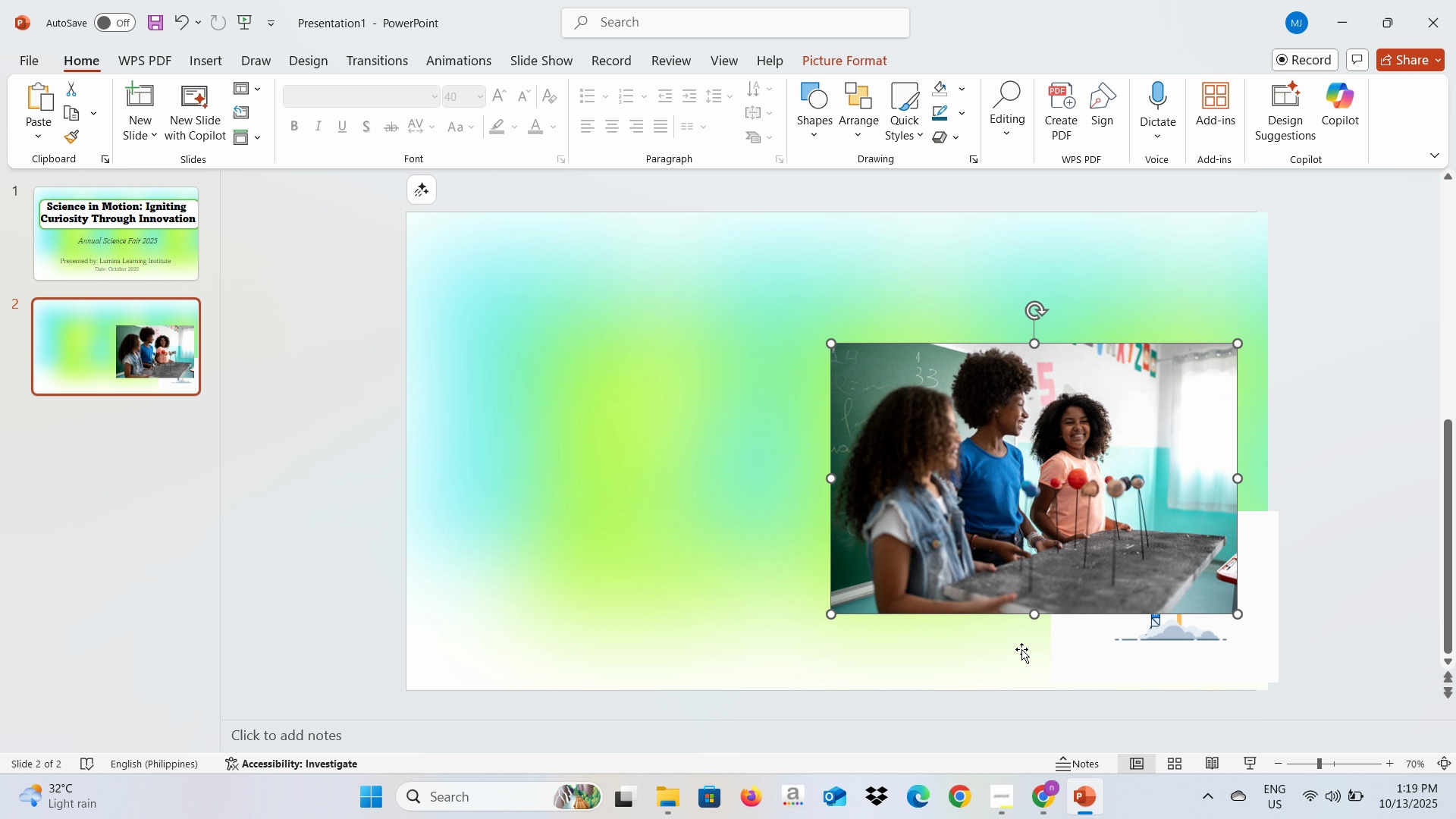 
double_click([1073, 649])
 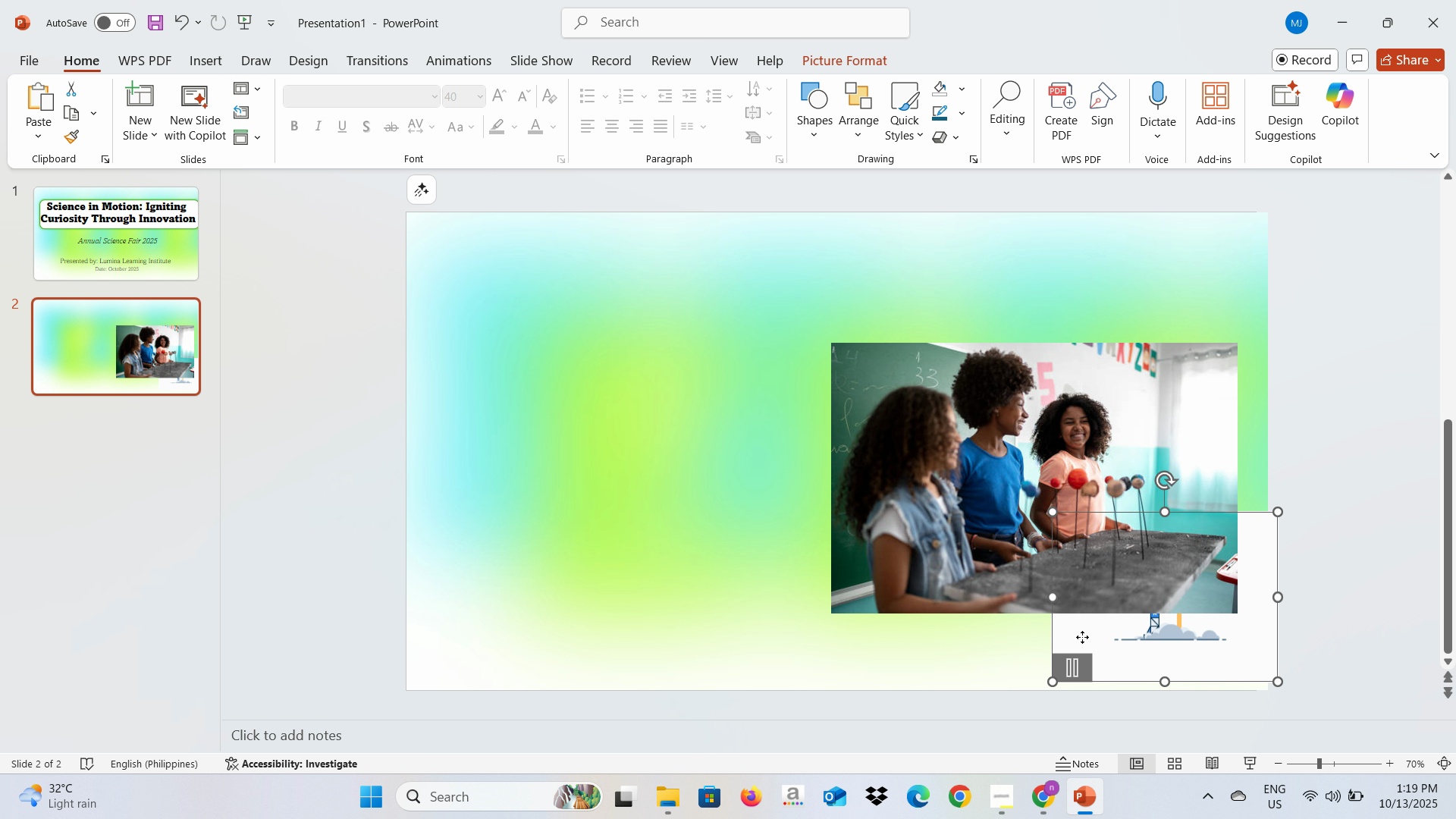 
right_click([1082, 637])
 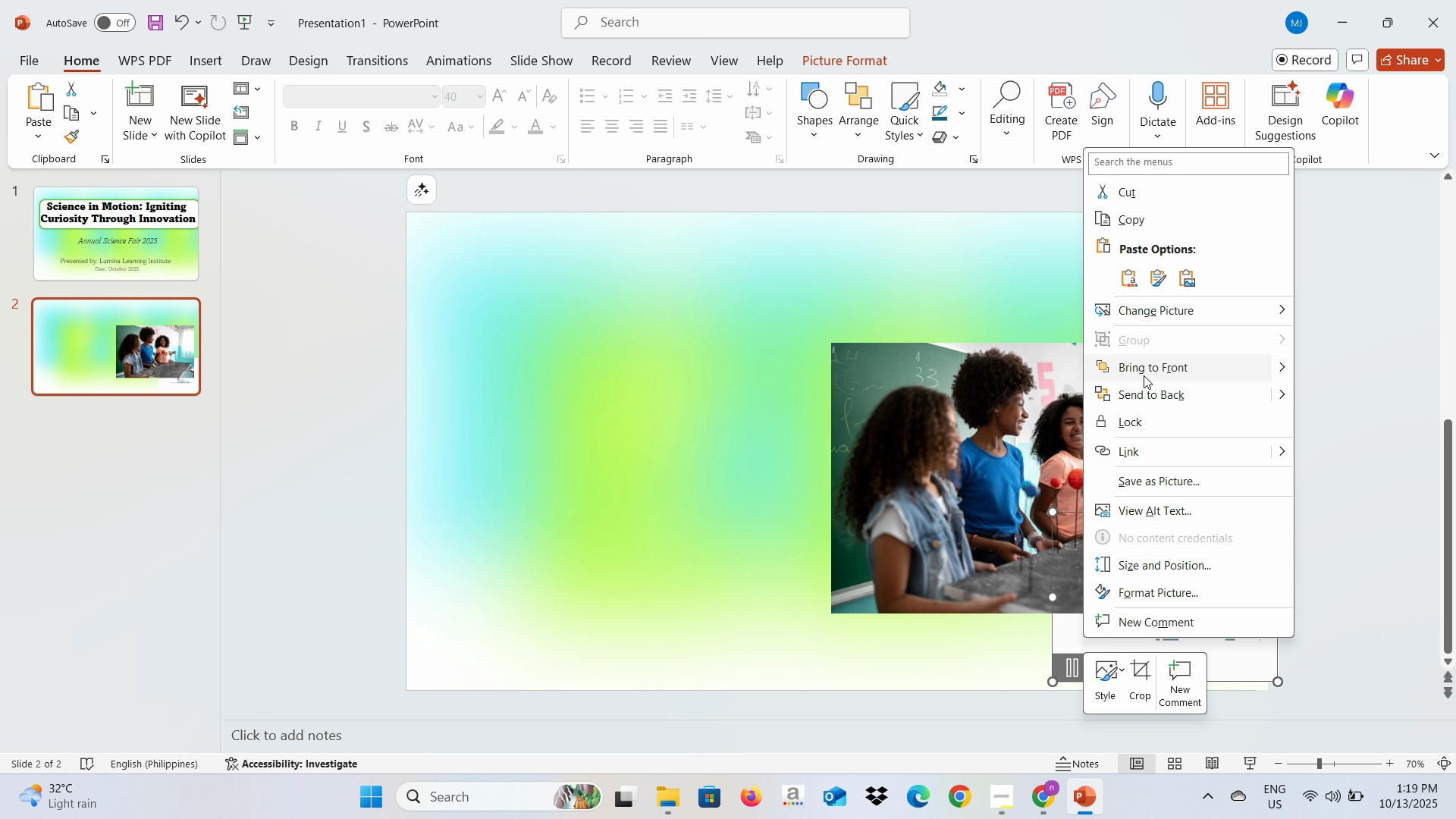 
left_click([1147, 368])
 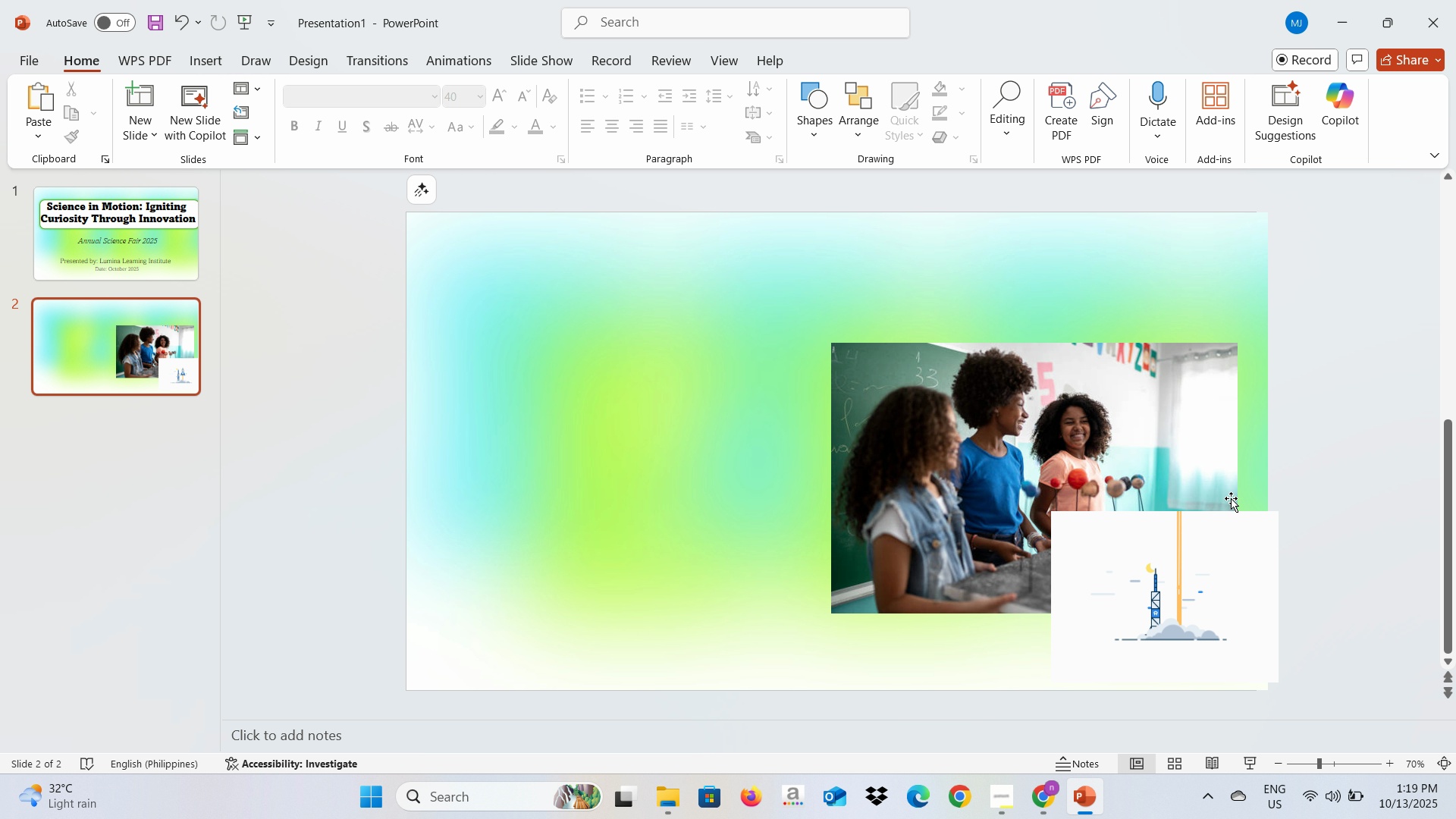 
left_click([1203, 533])
 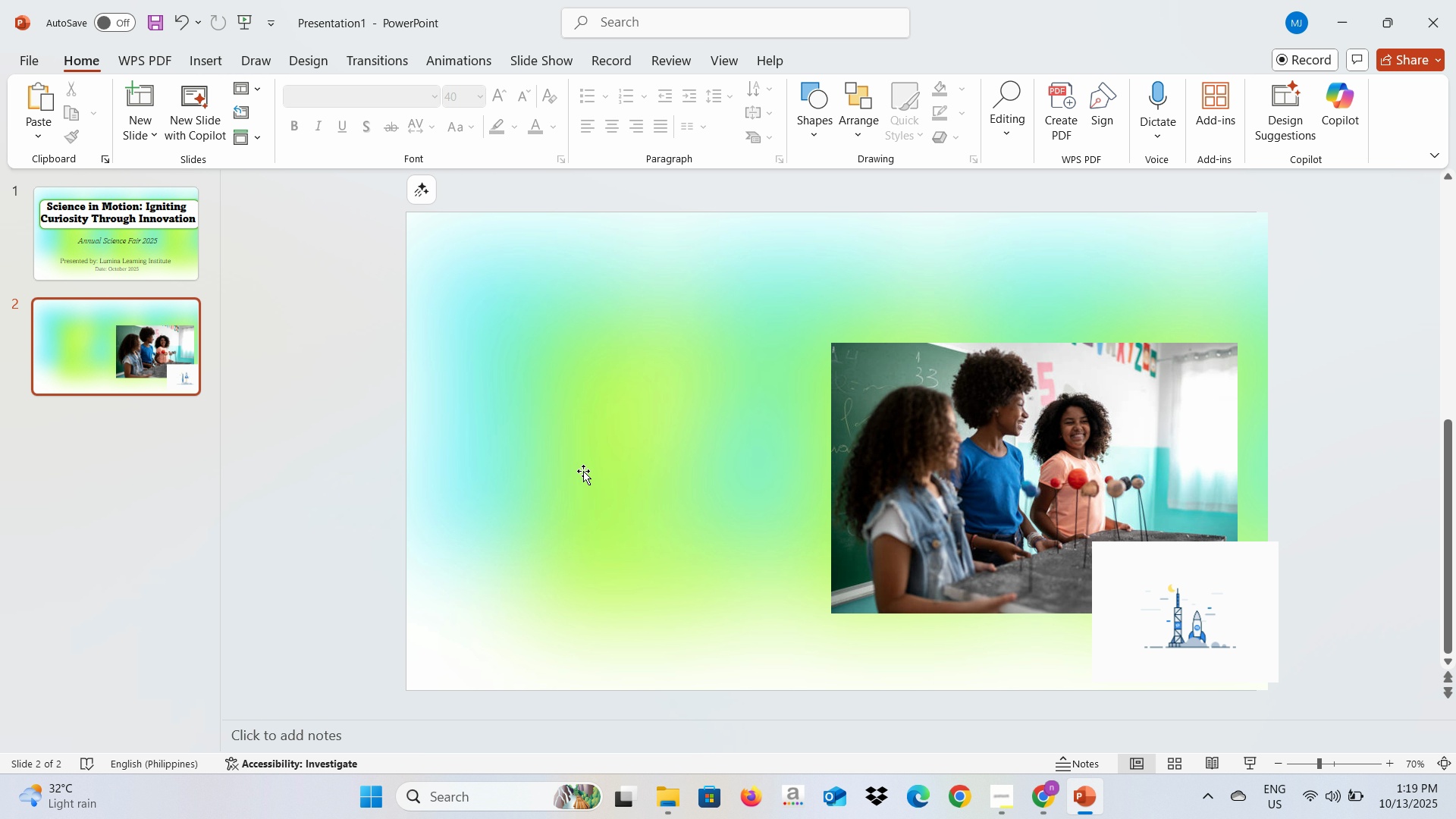 
key(Alt+AltLeft)
 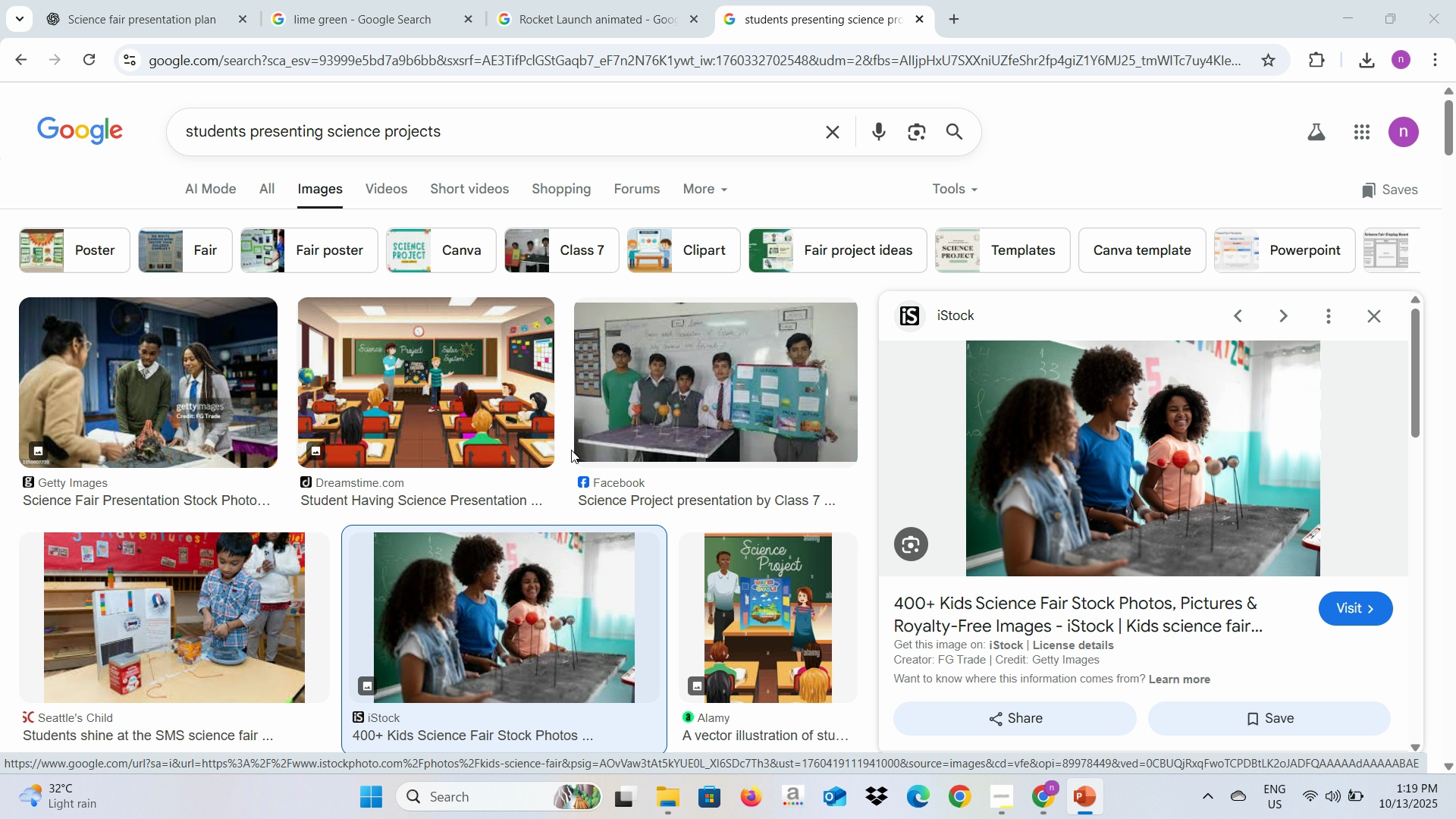 
key(Alt+Tab)
 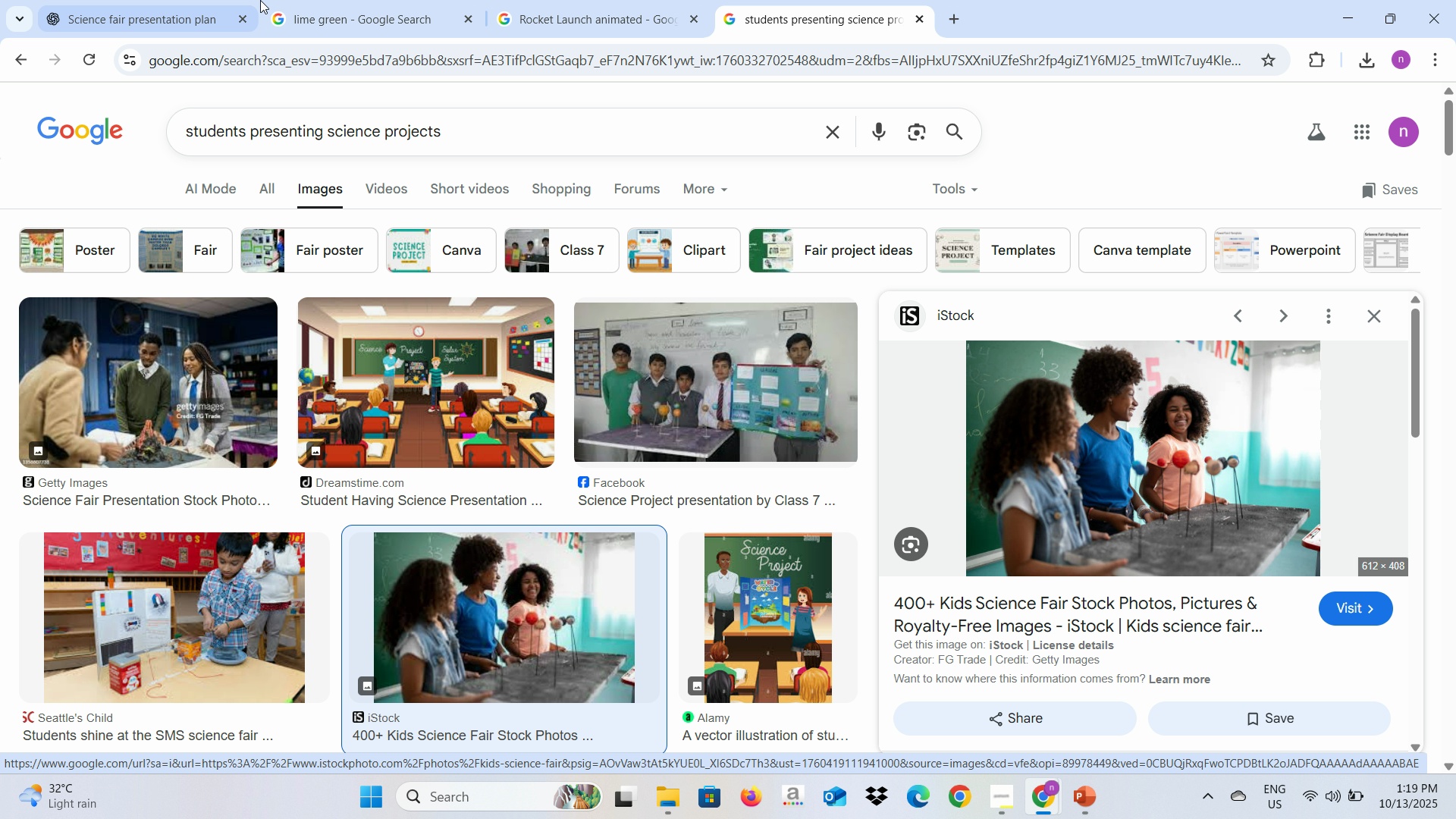 
key(Alt+AltLeft)
 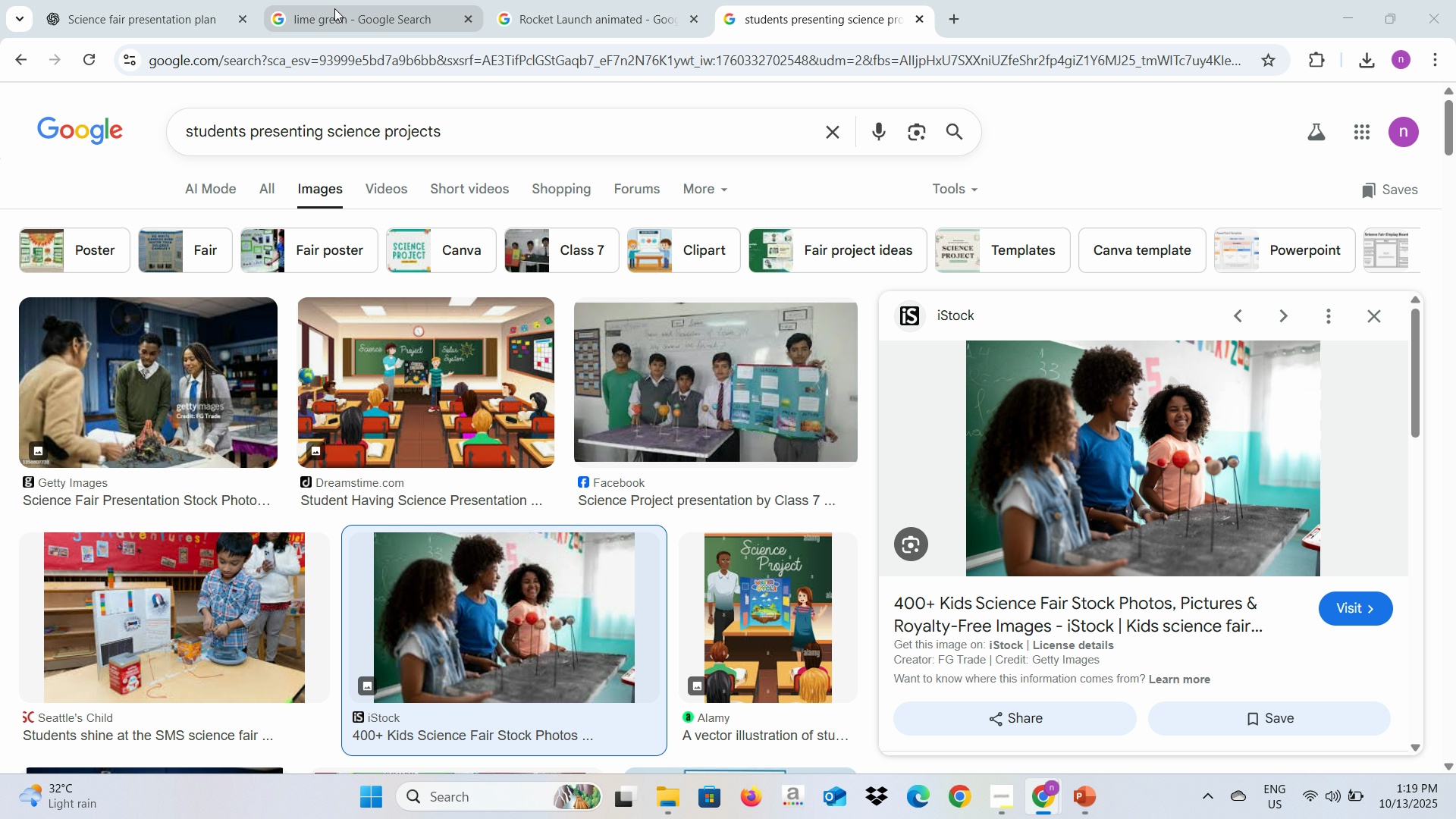 
key(Alt+Tab)
 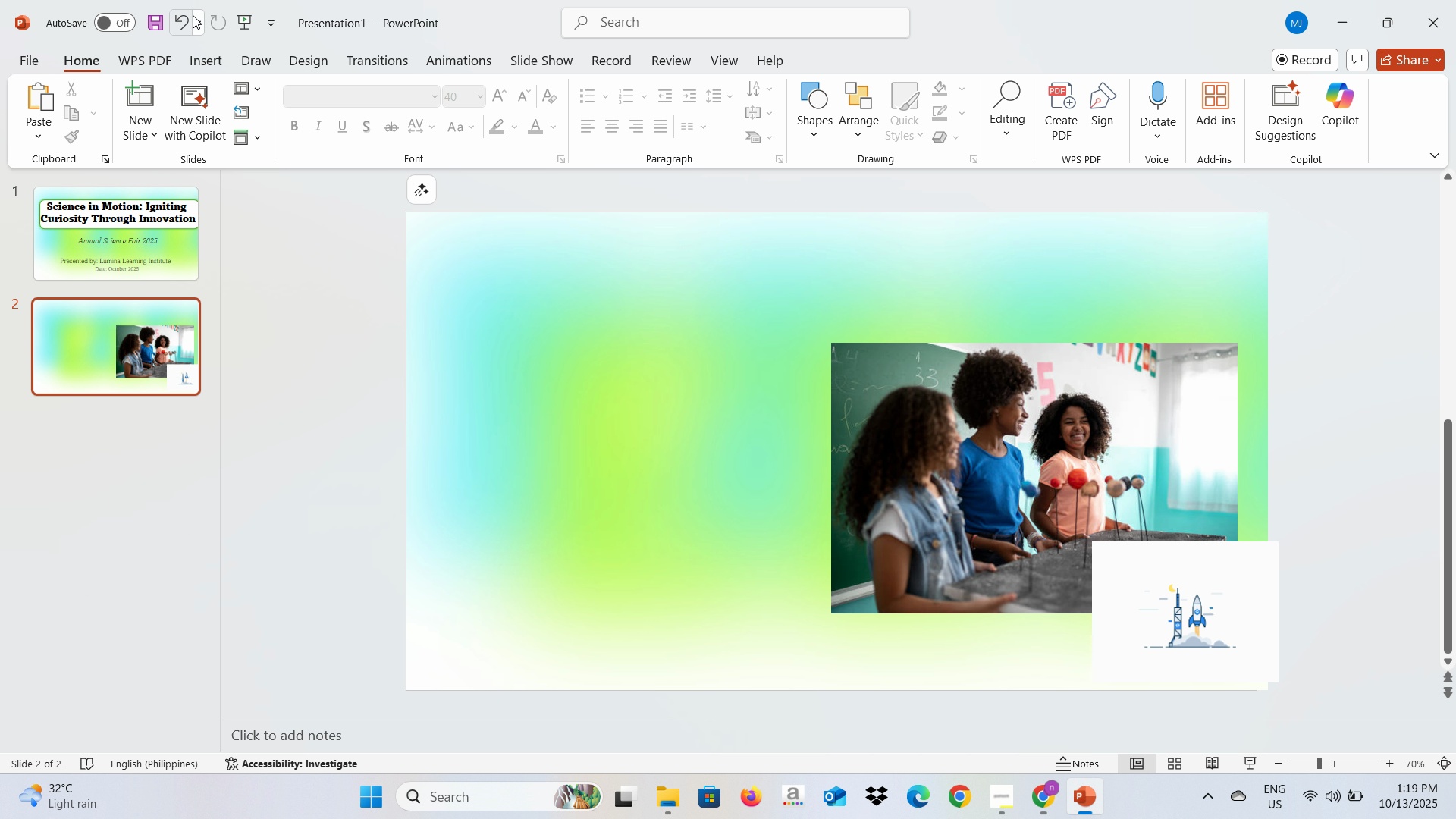 
key(Alt+AltLeft)
 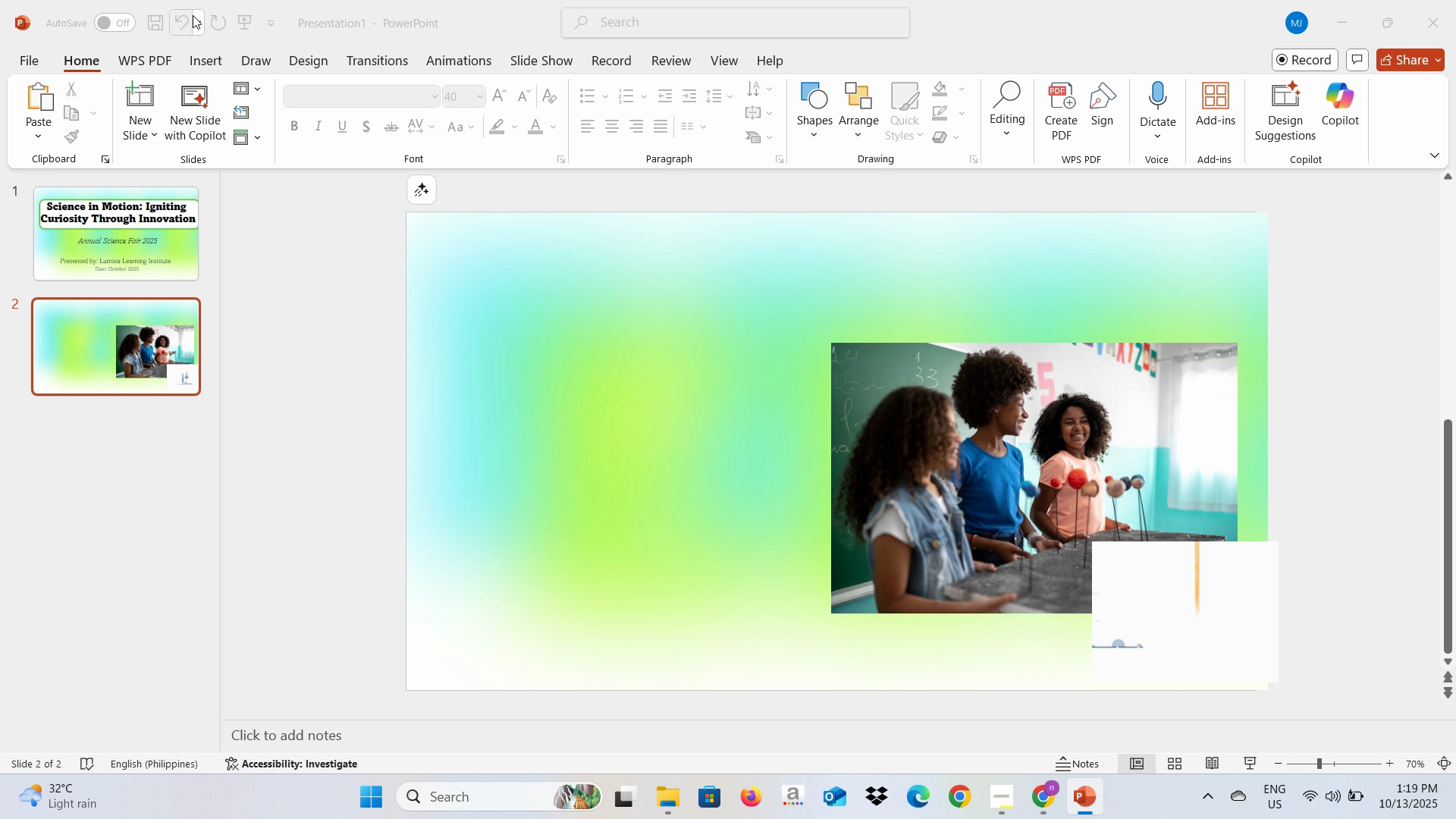 
key(Alt+Tab)
 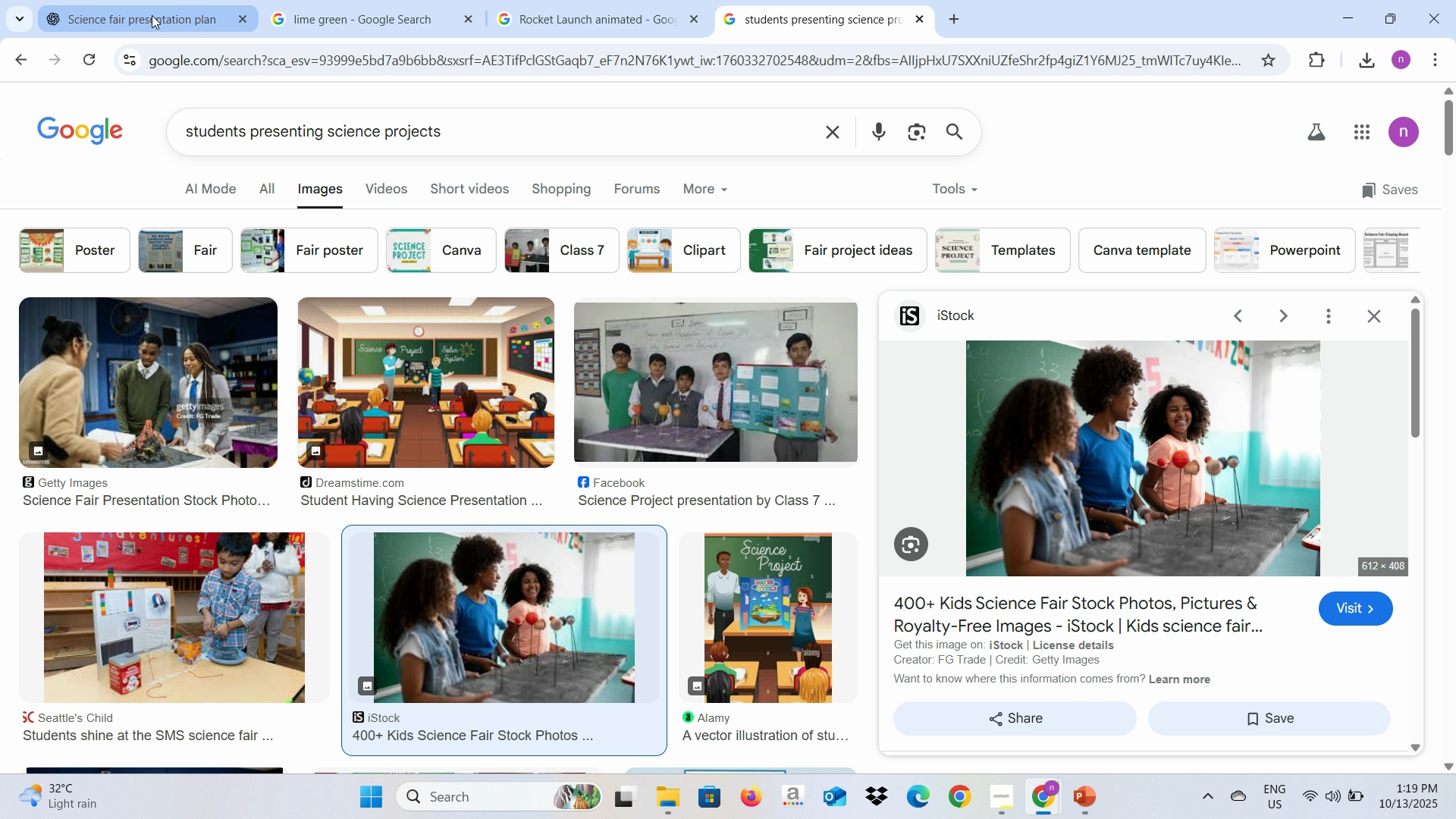 
left_click([152, 15])
 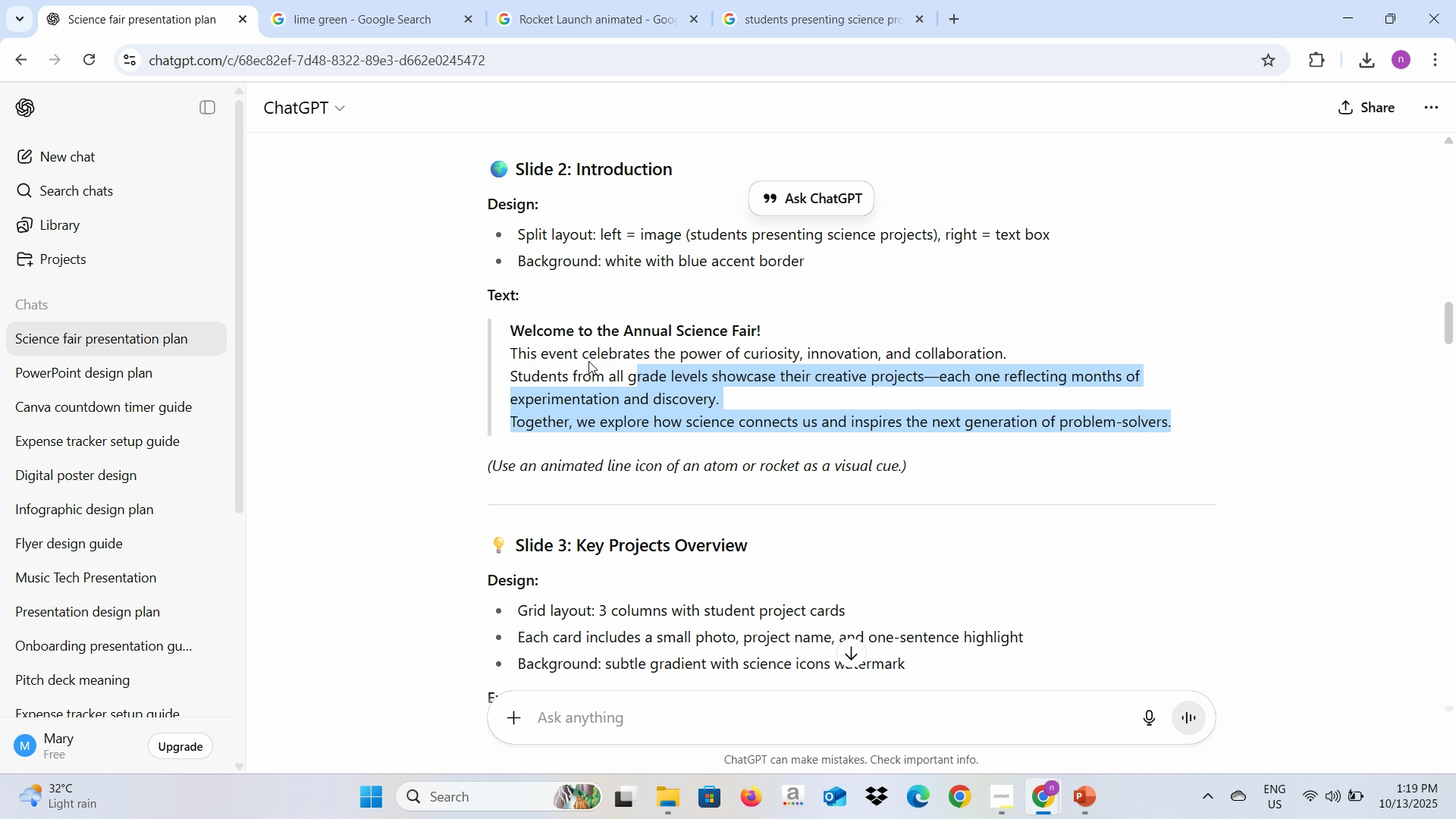 
wait(5.55)
 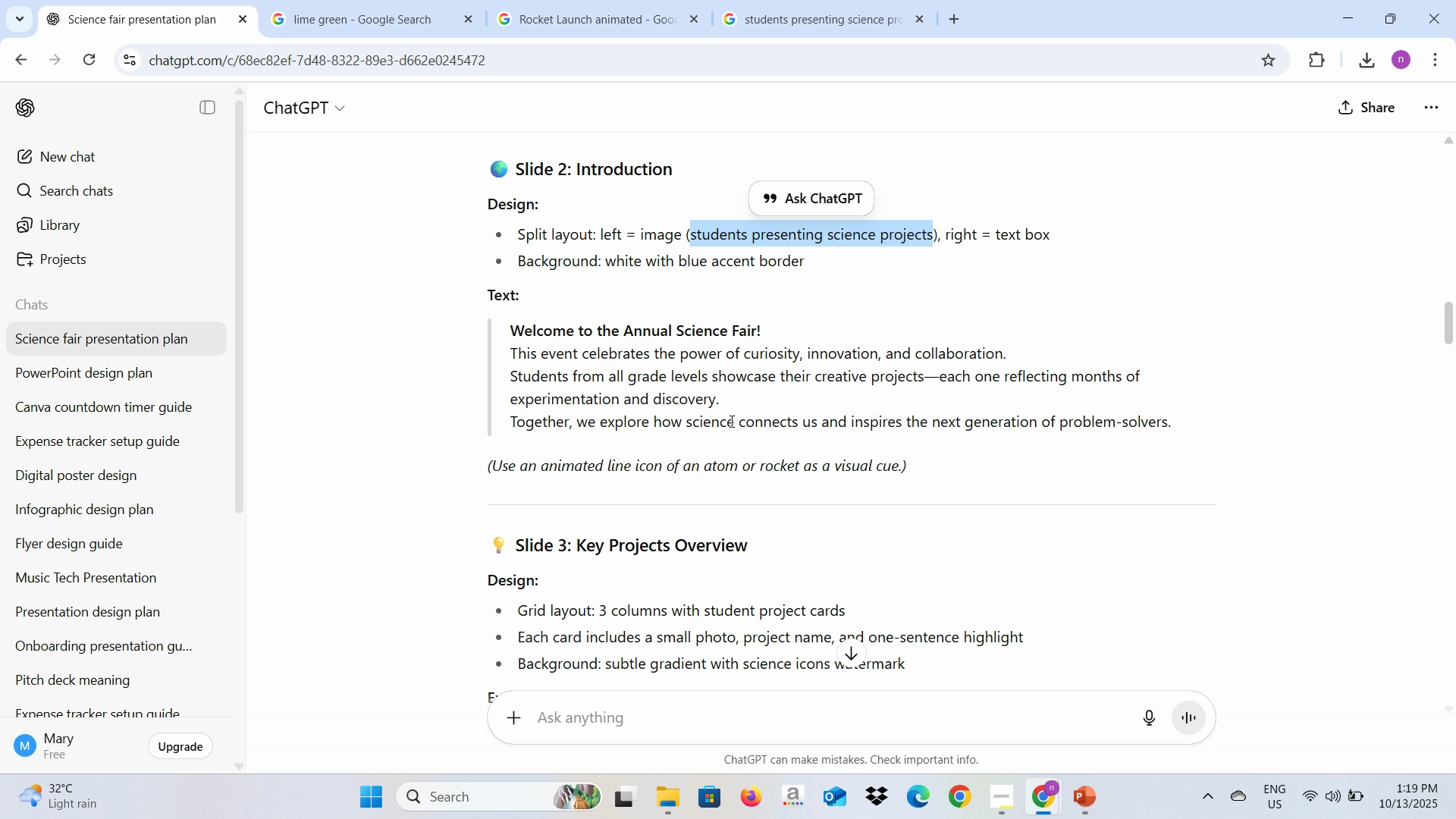 
key(Control+C)
 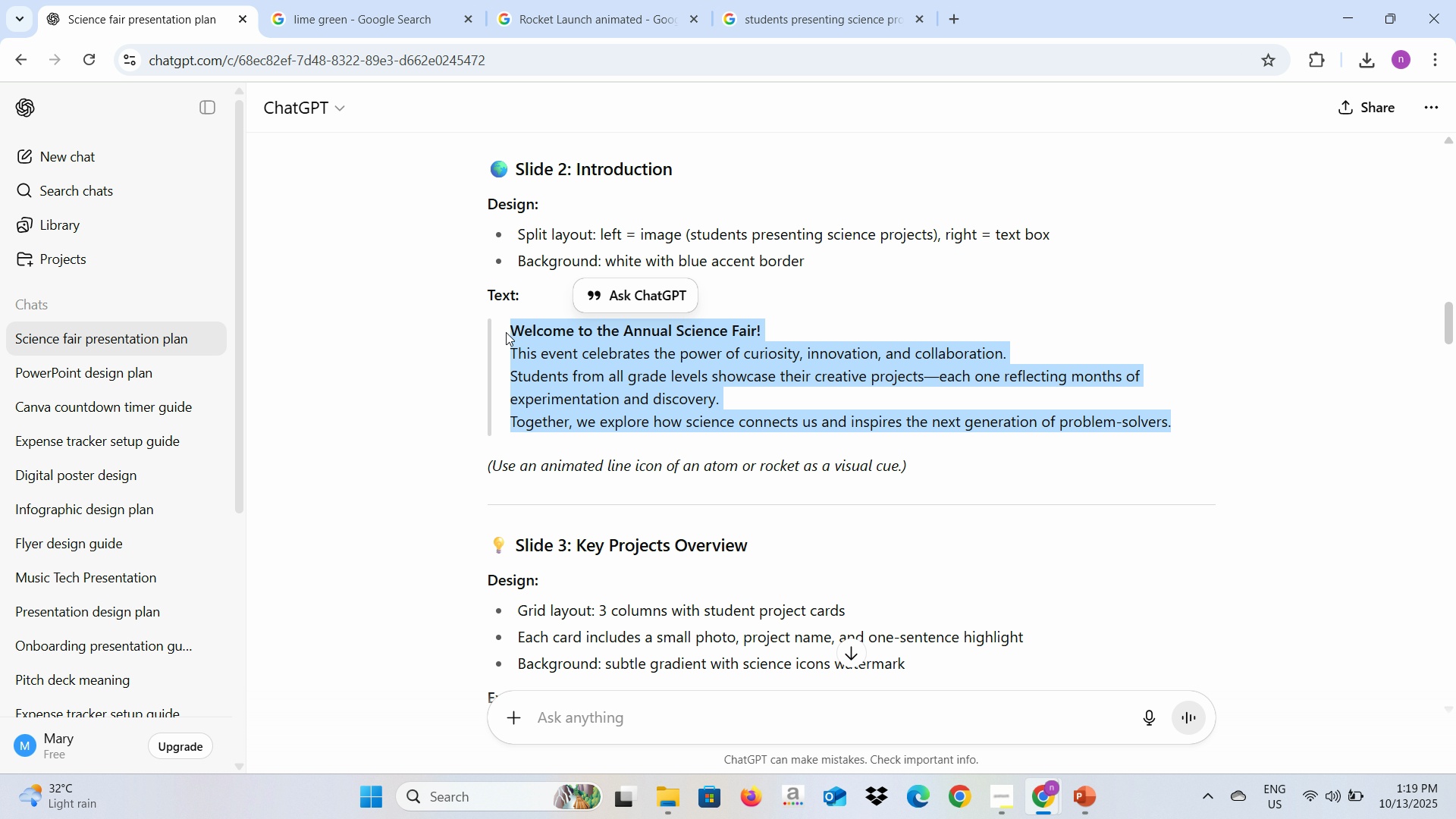 
key(Control+C)
 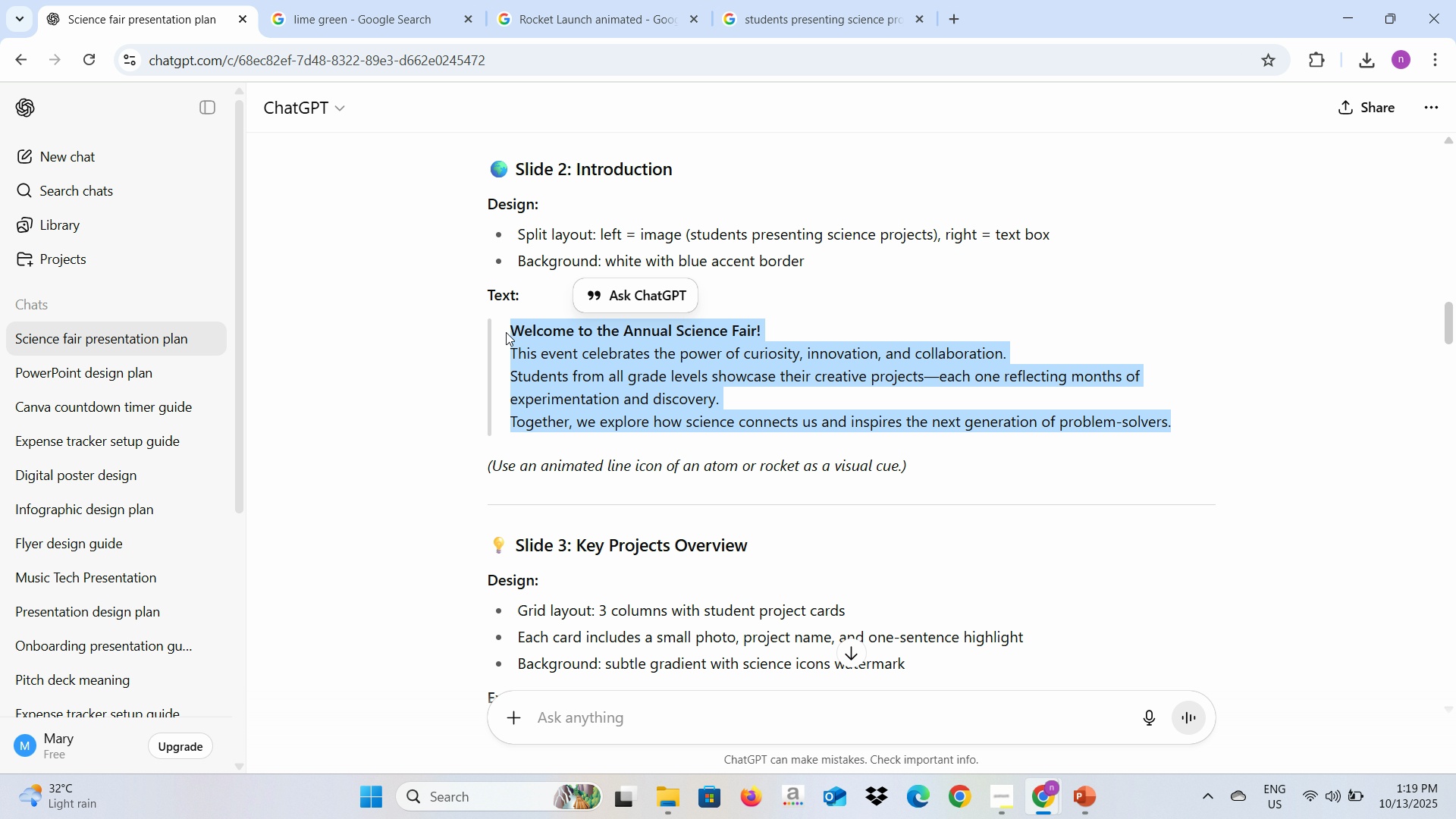 
key(Alt+AltLeft)
 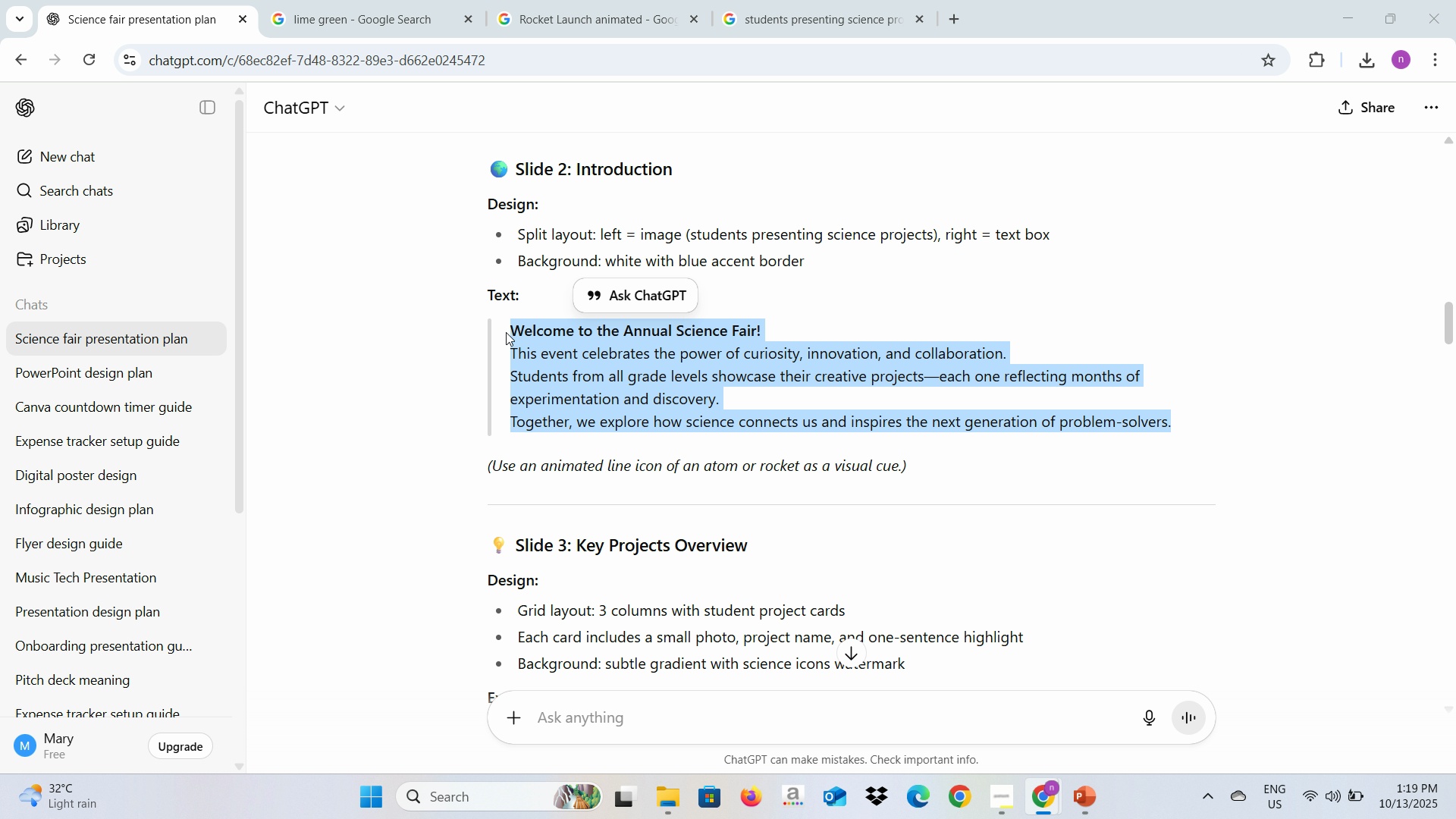 
key(Alt+Tab)
 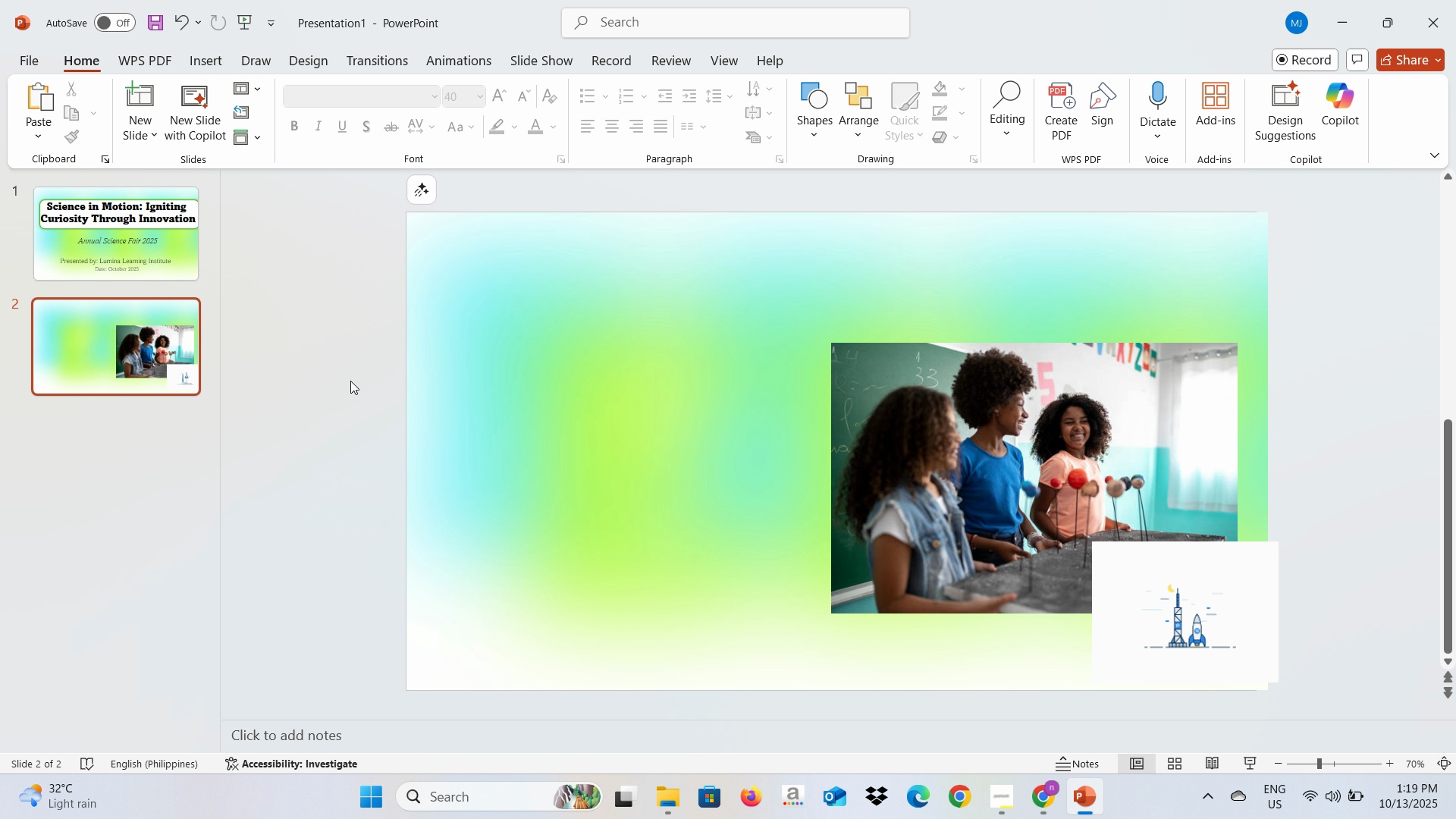 
left_click([350, 381])
 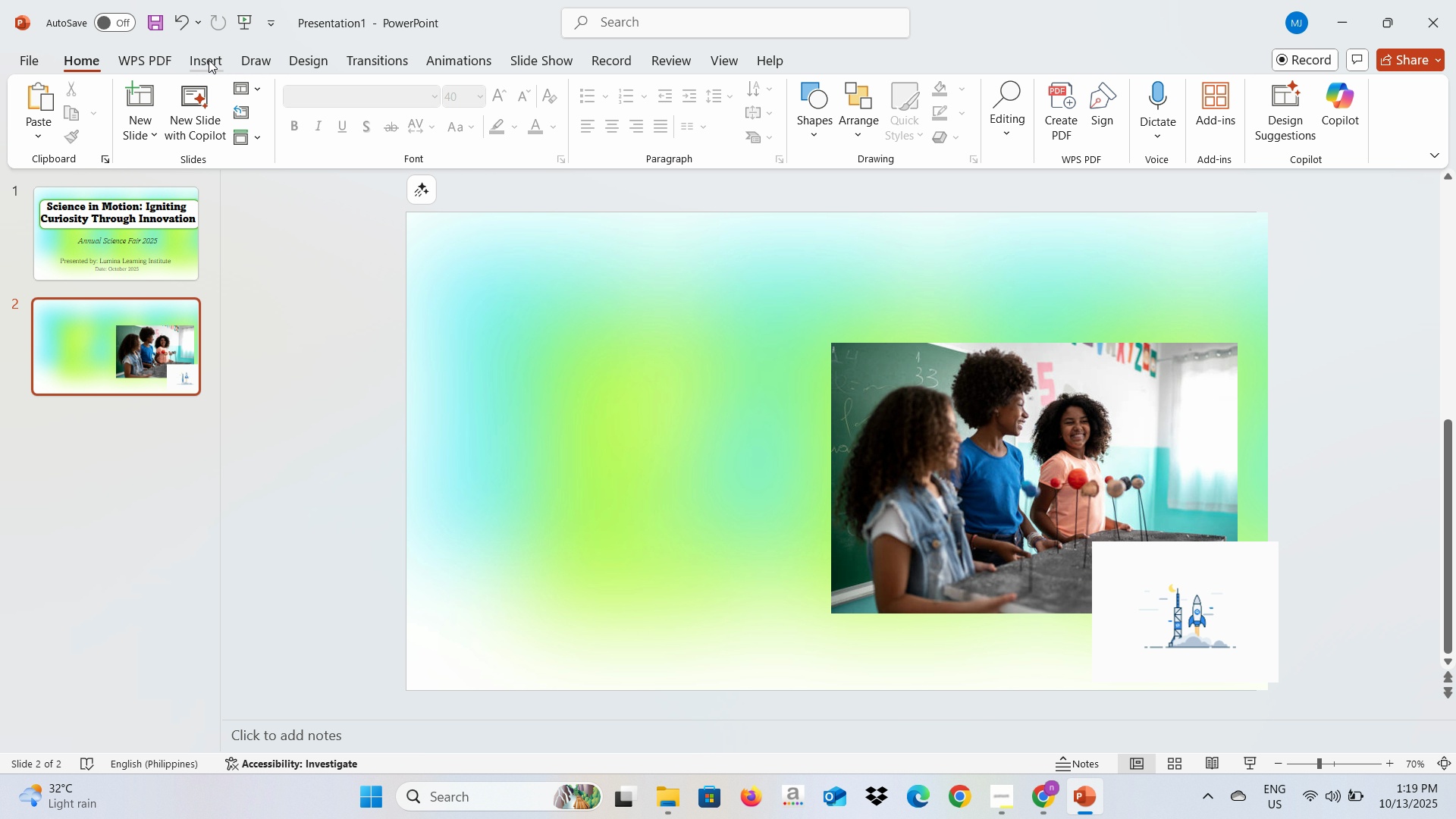 
left_click([209, 60])
 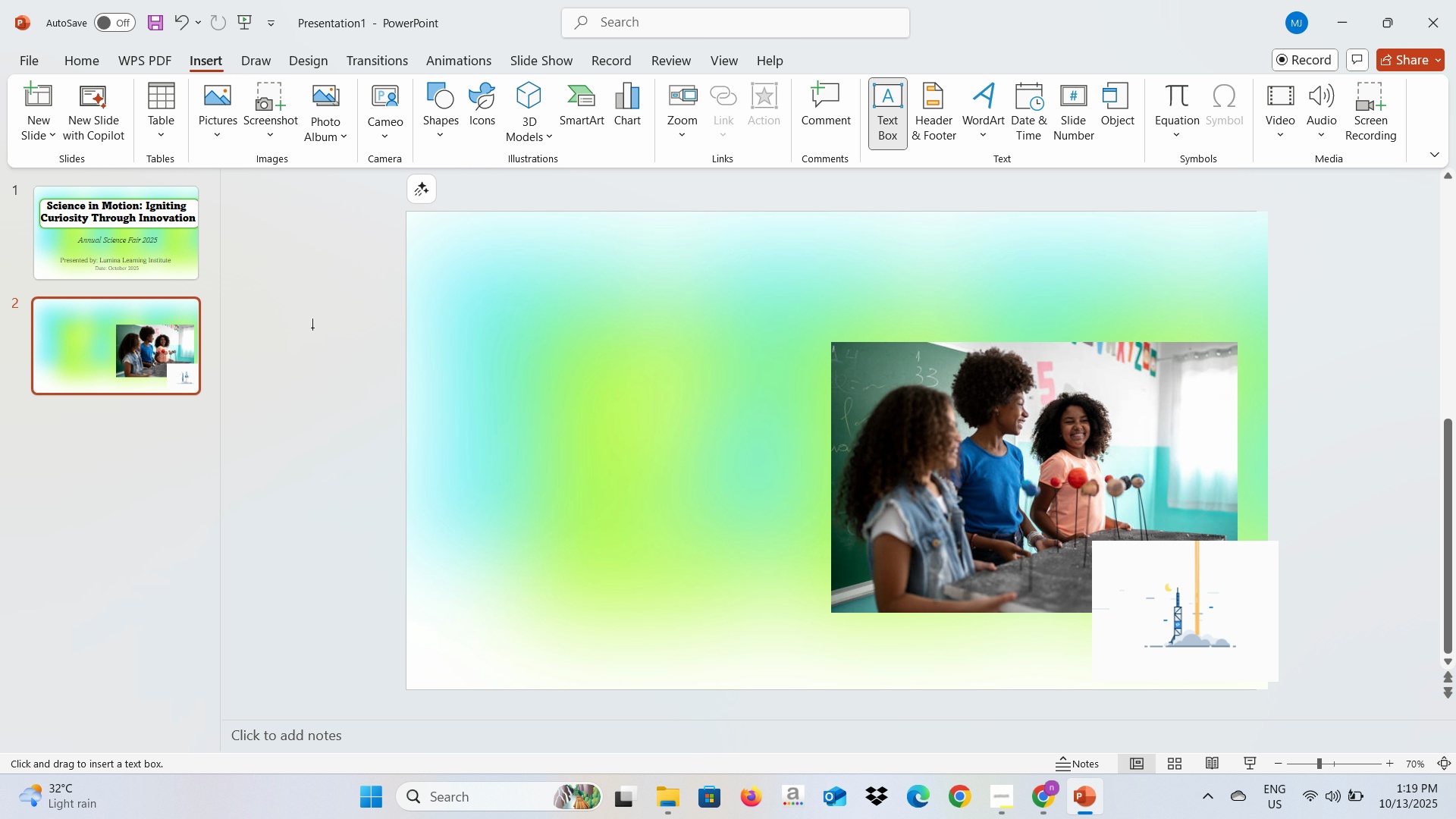 
left_click([317, 385])
 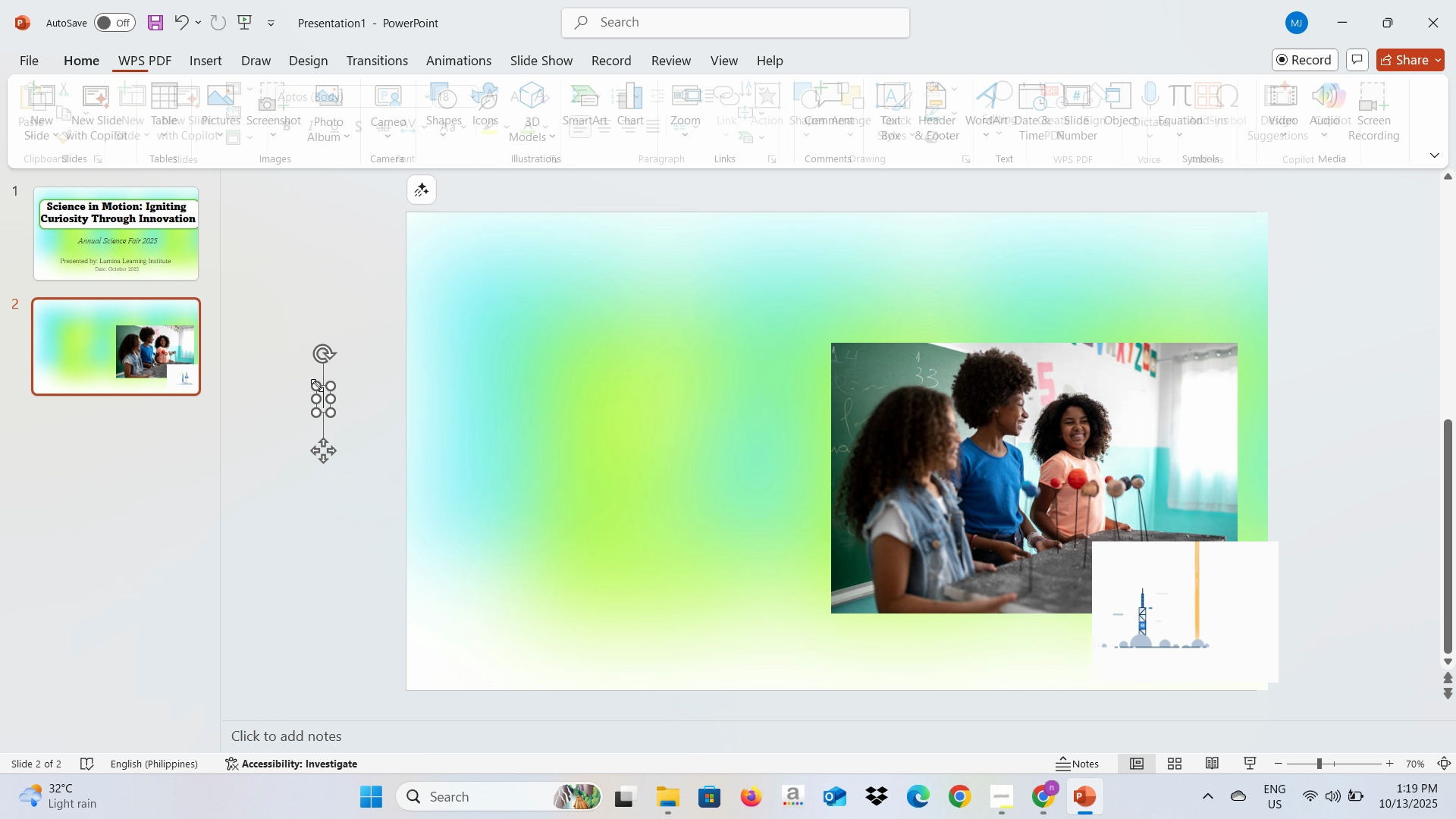 
key(Control+V)
 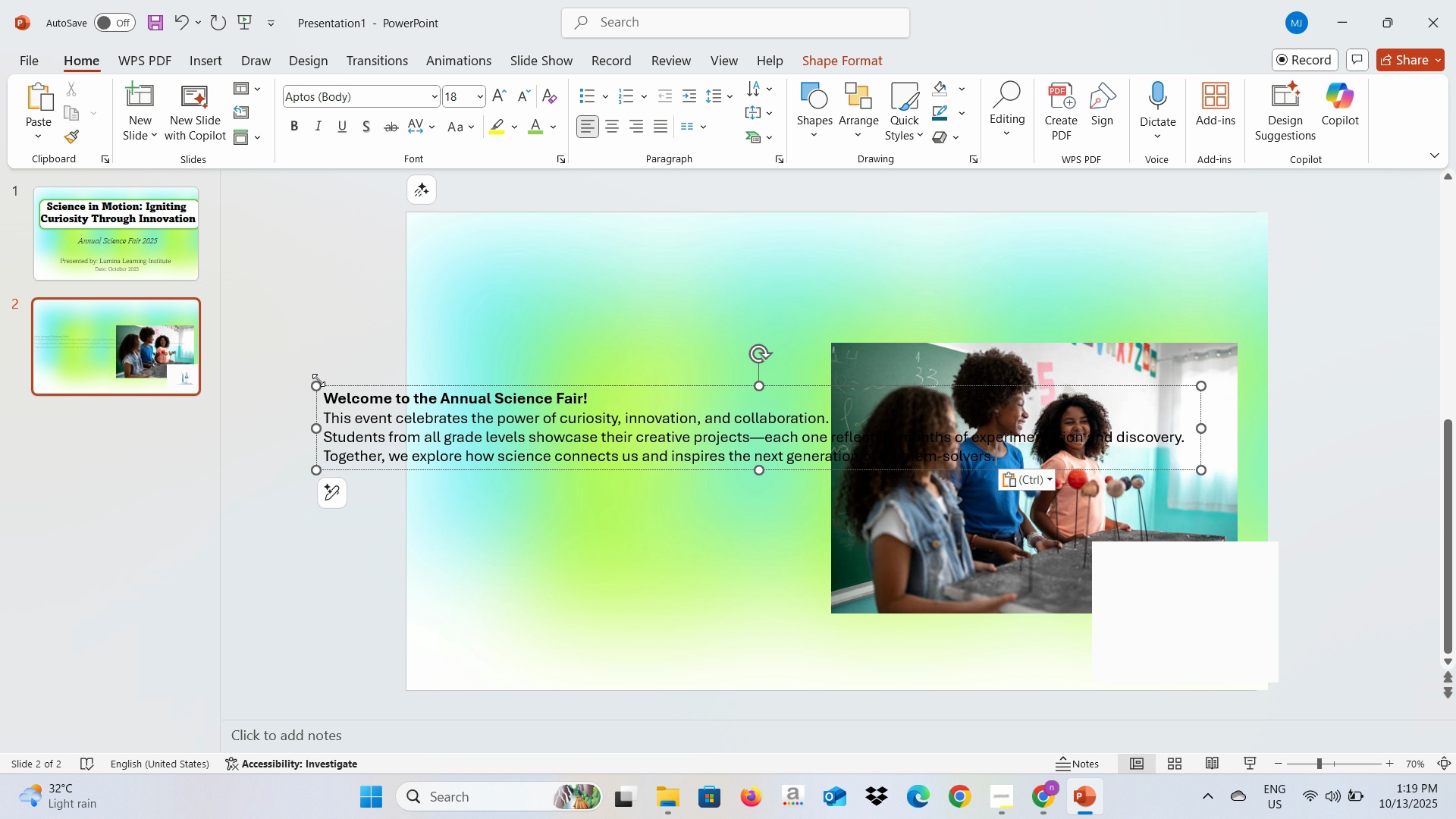 
hold_key(key=ControlLeft, duration=0.56)
 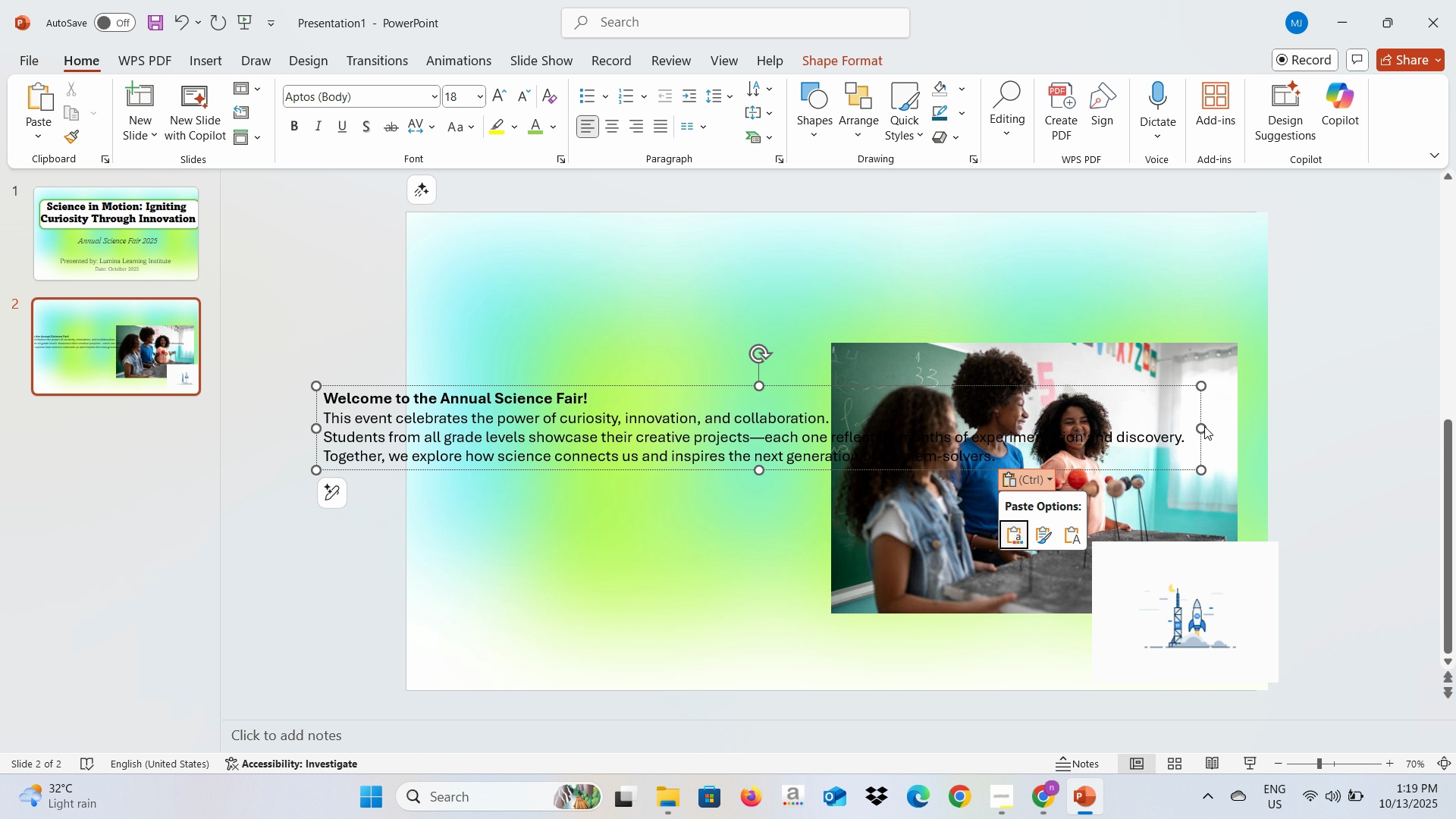 
left_click([1205, 426])
 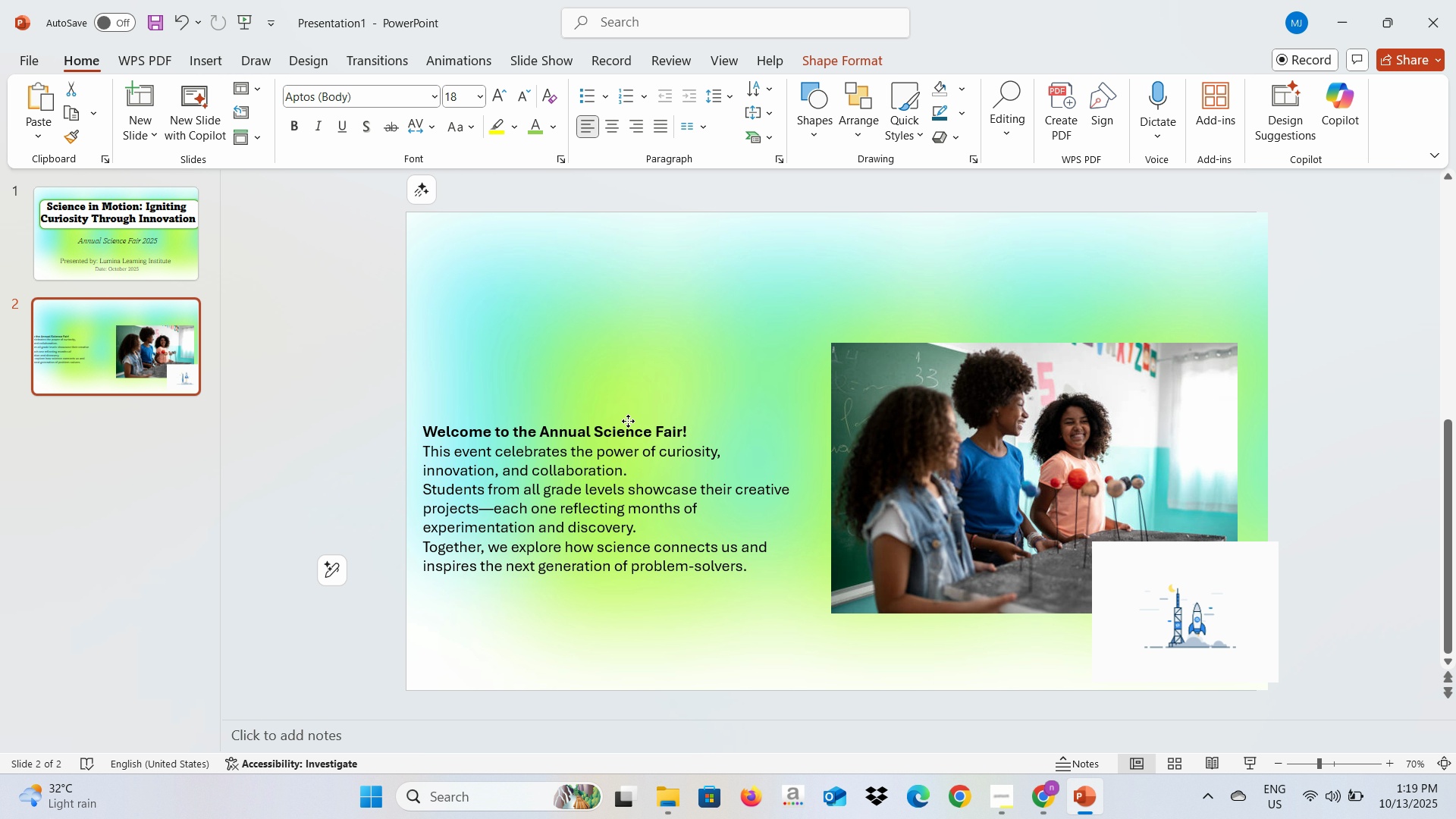 
wait(7.01)
 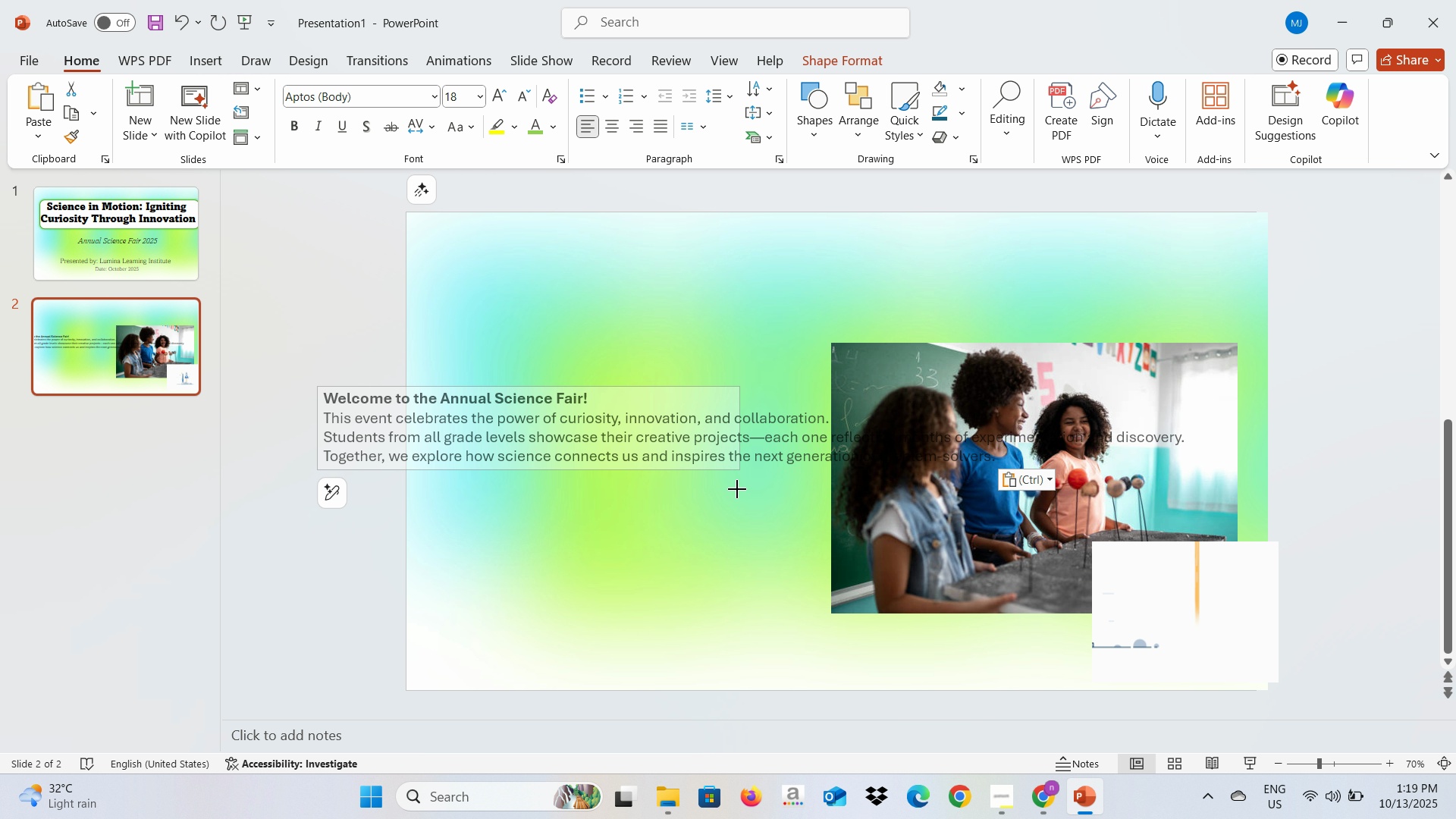 
left_click([612, 429])
 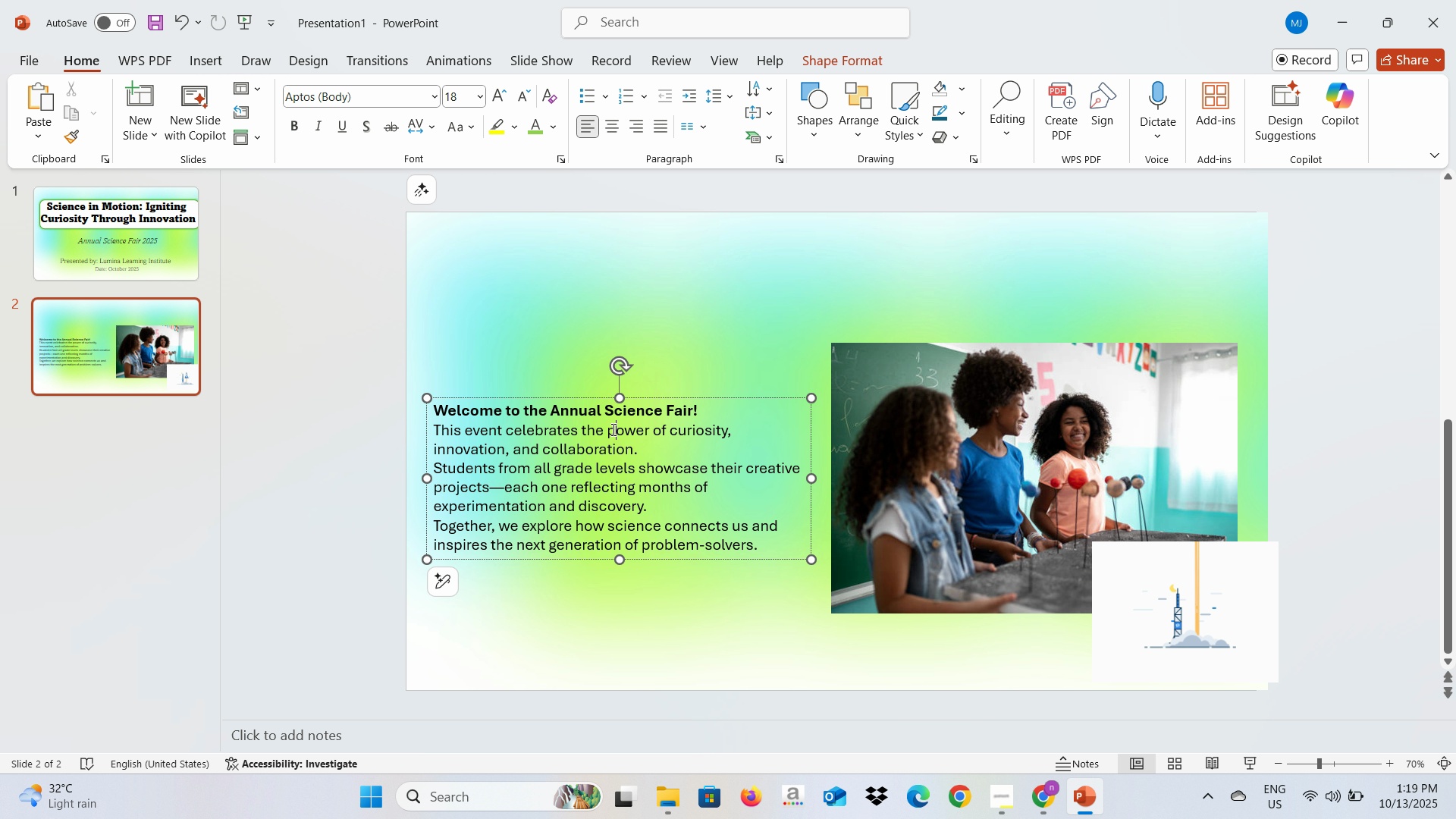 
key(Control+A)
 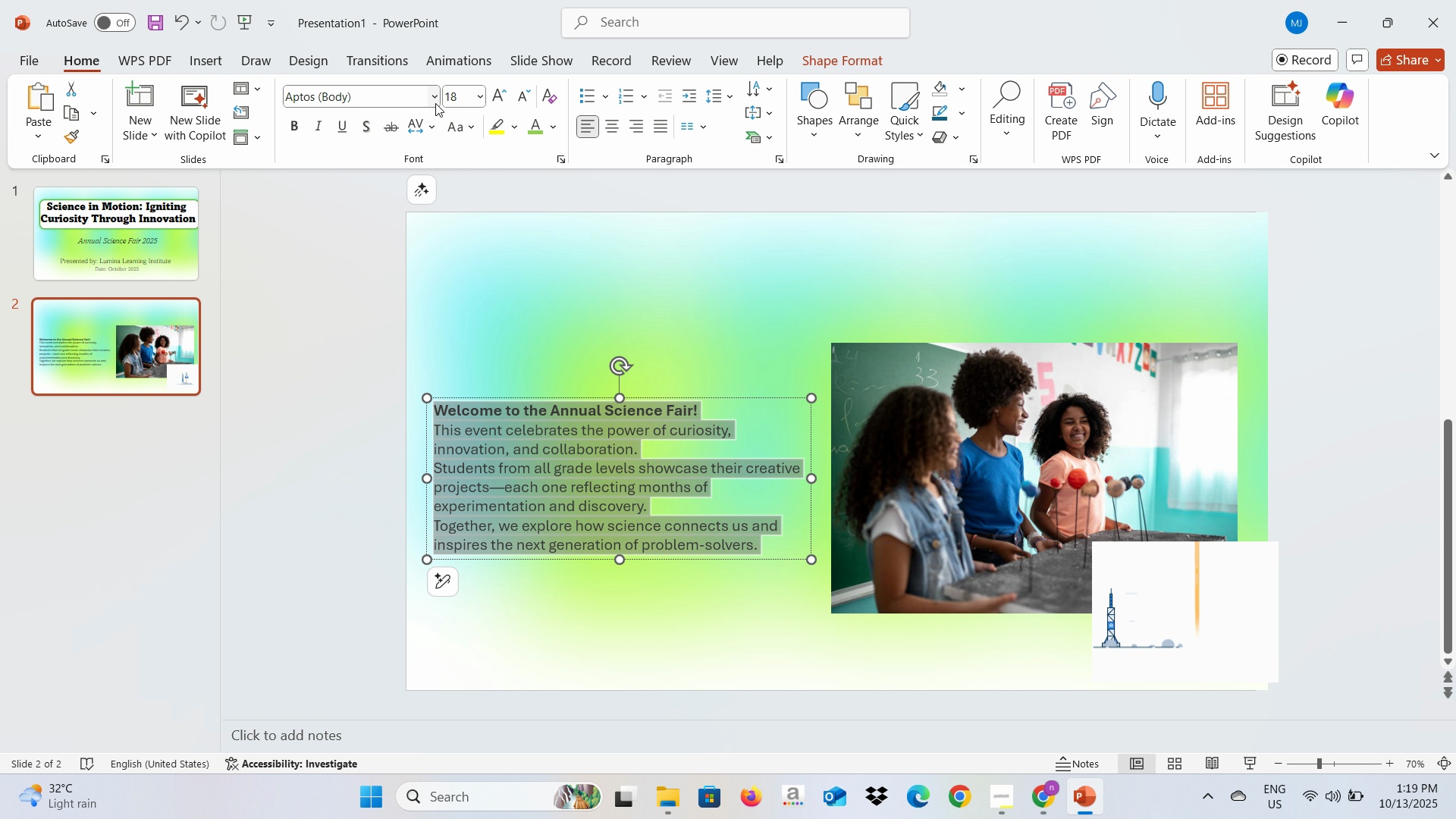 
left_click([435, 103])
 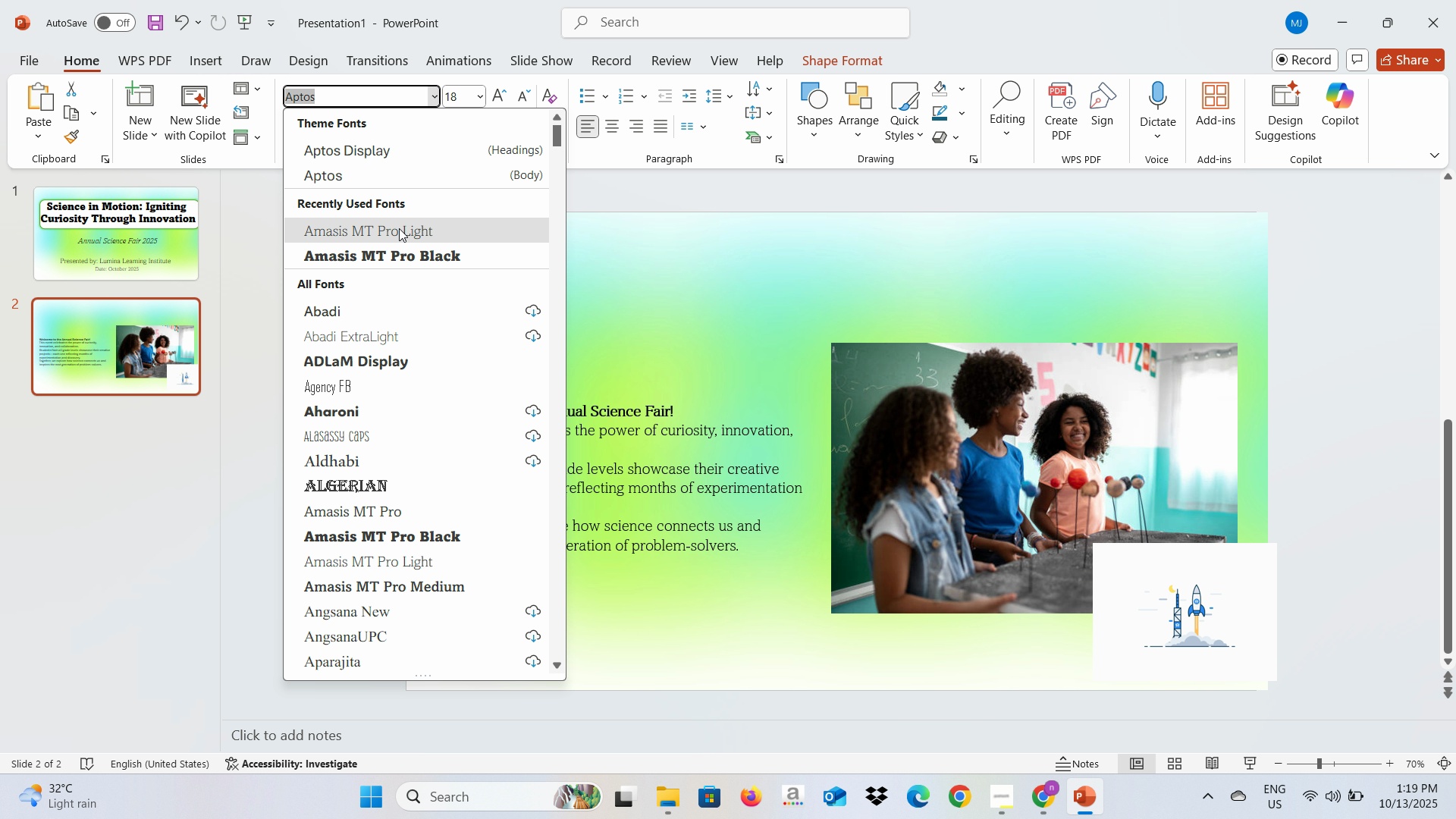 
left_click([399, 228])
 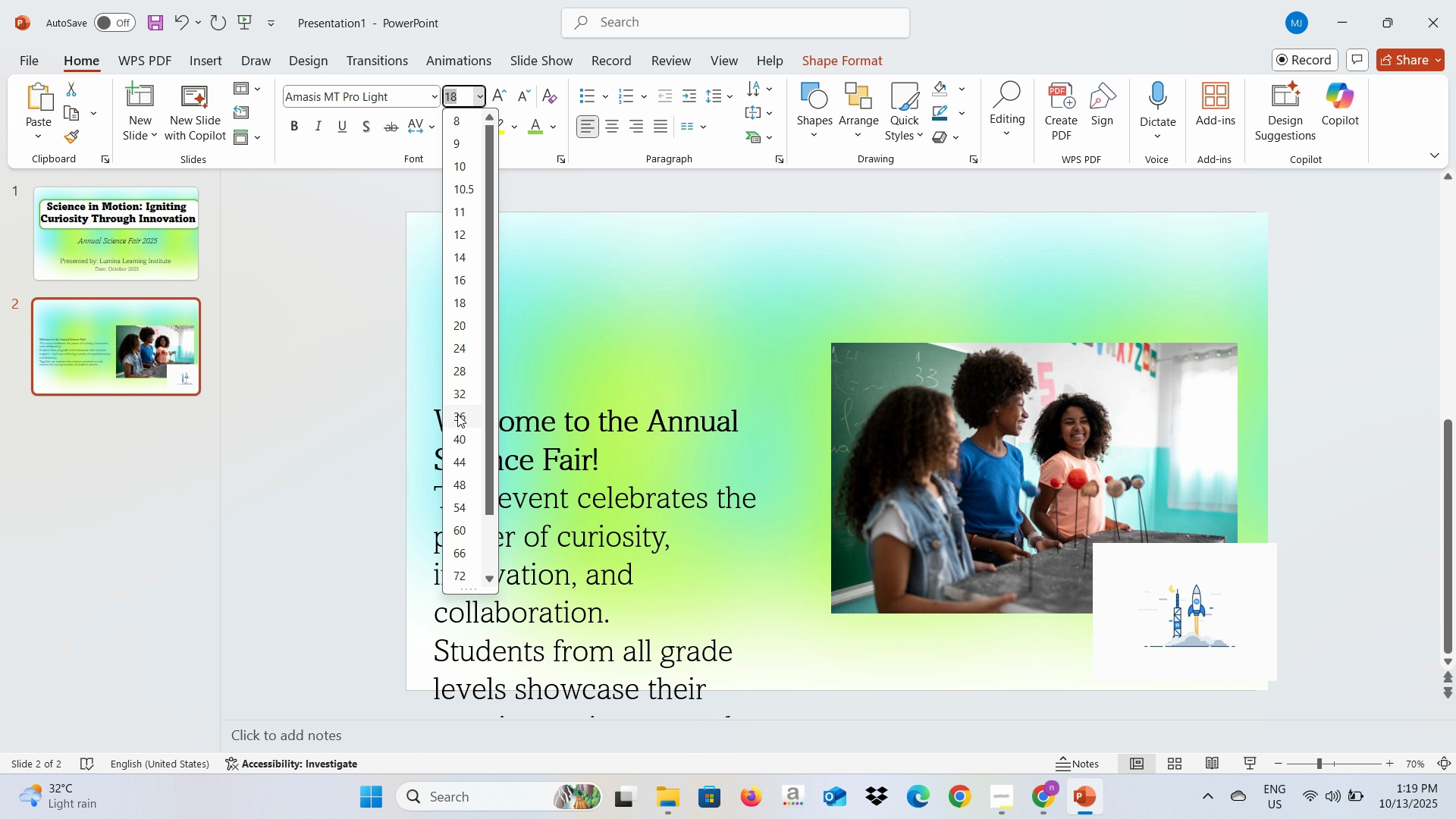 
left_click([457, 395])
 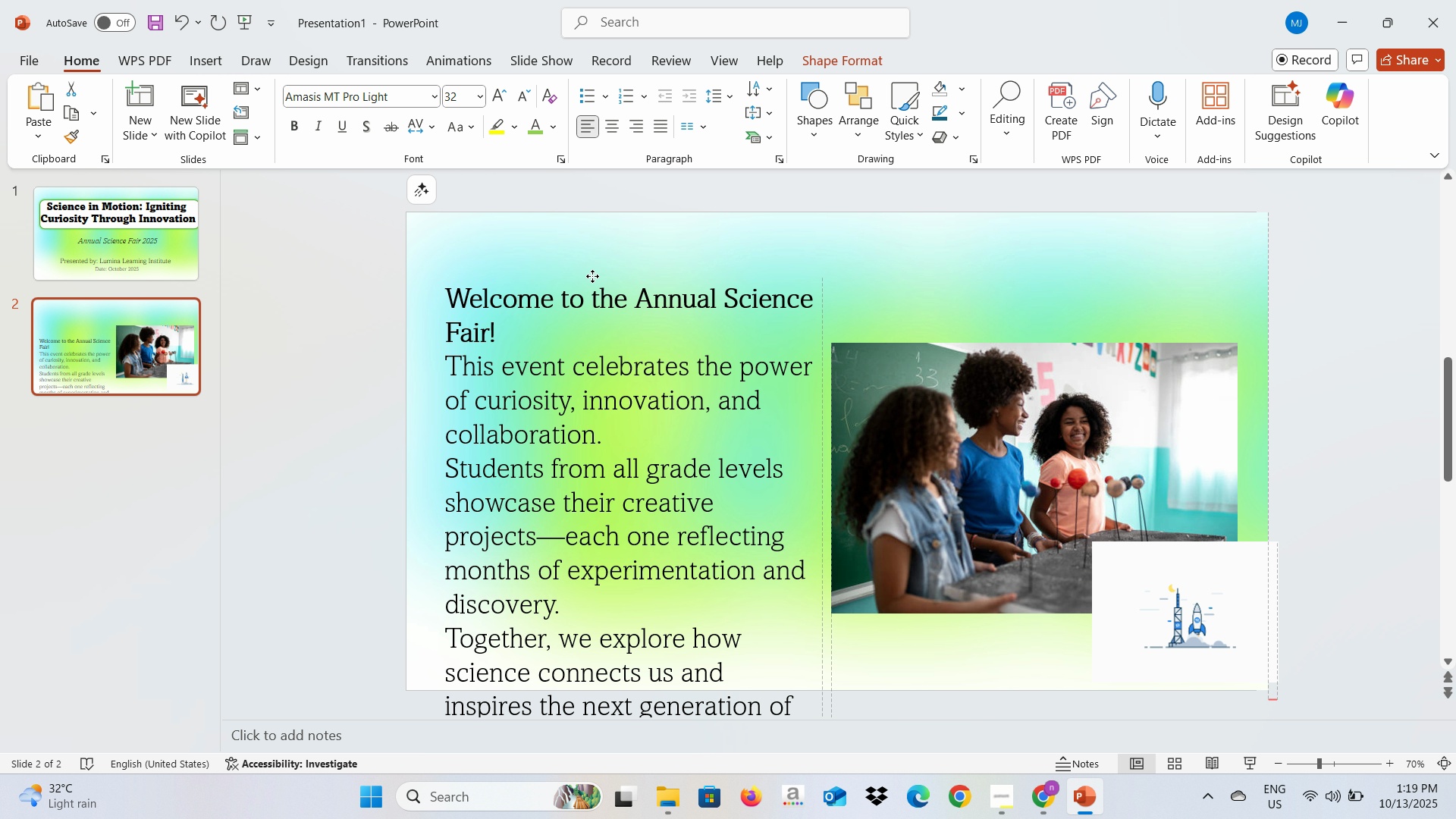 
left_click([524, 304])
 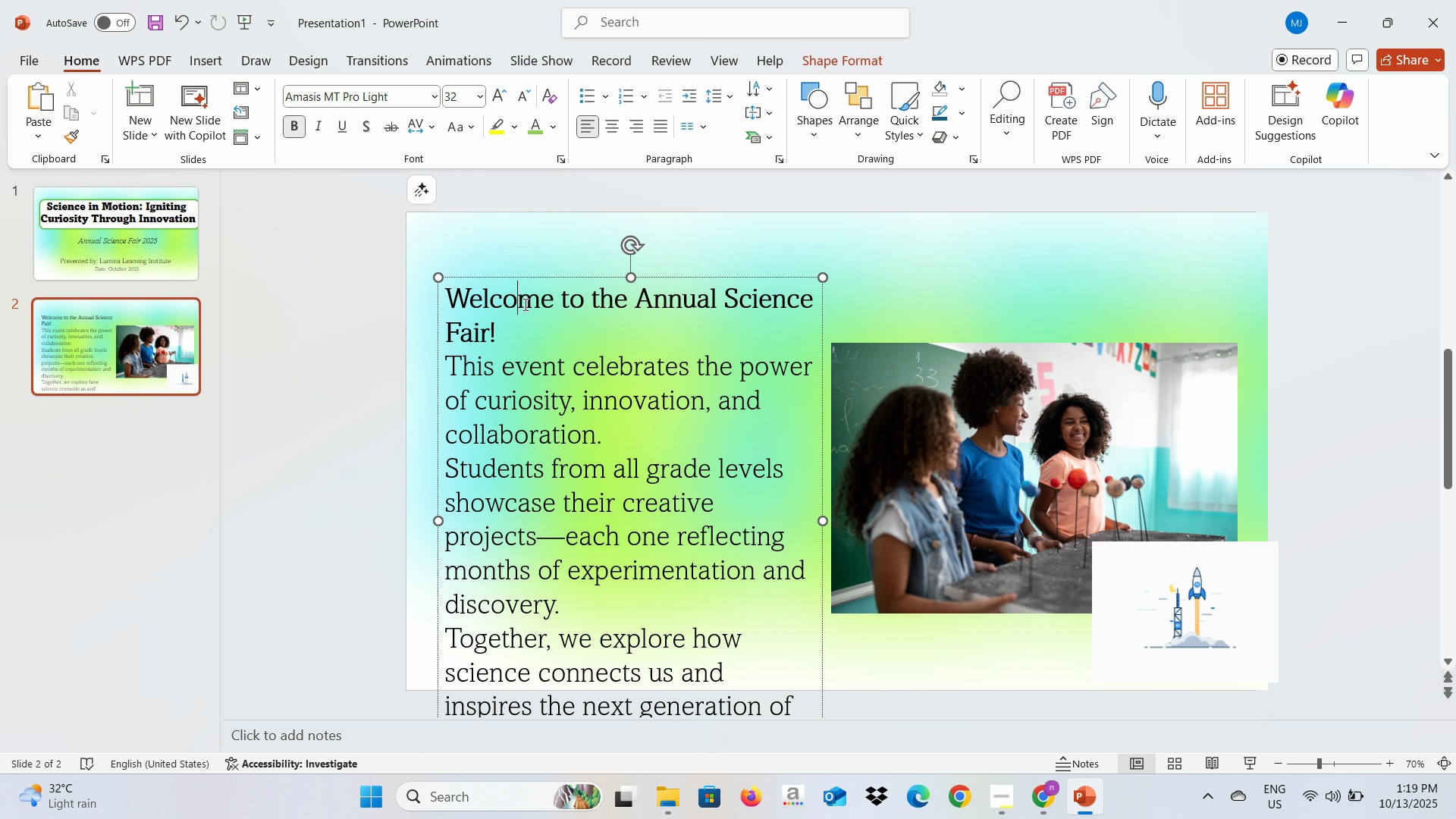 
key(Control+A)
 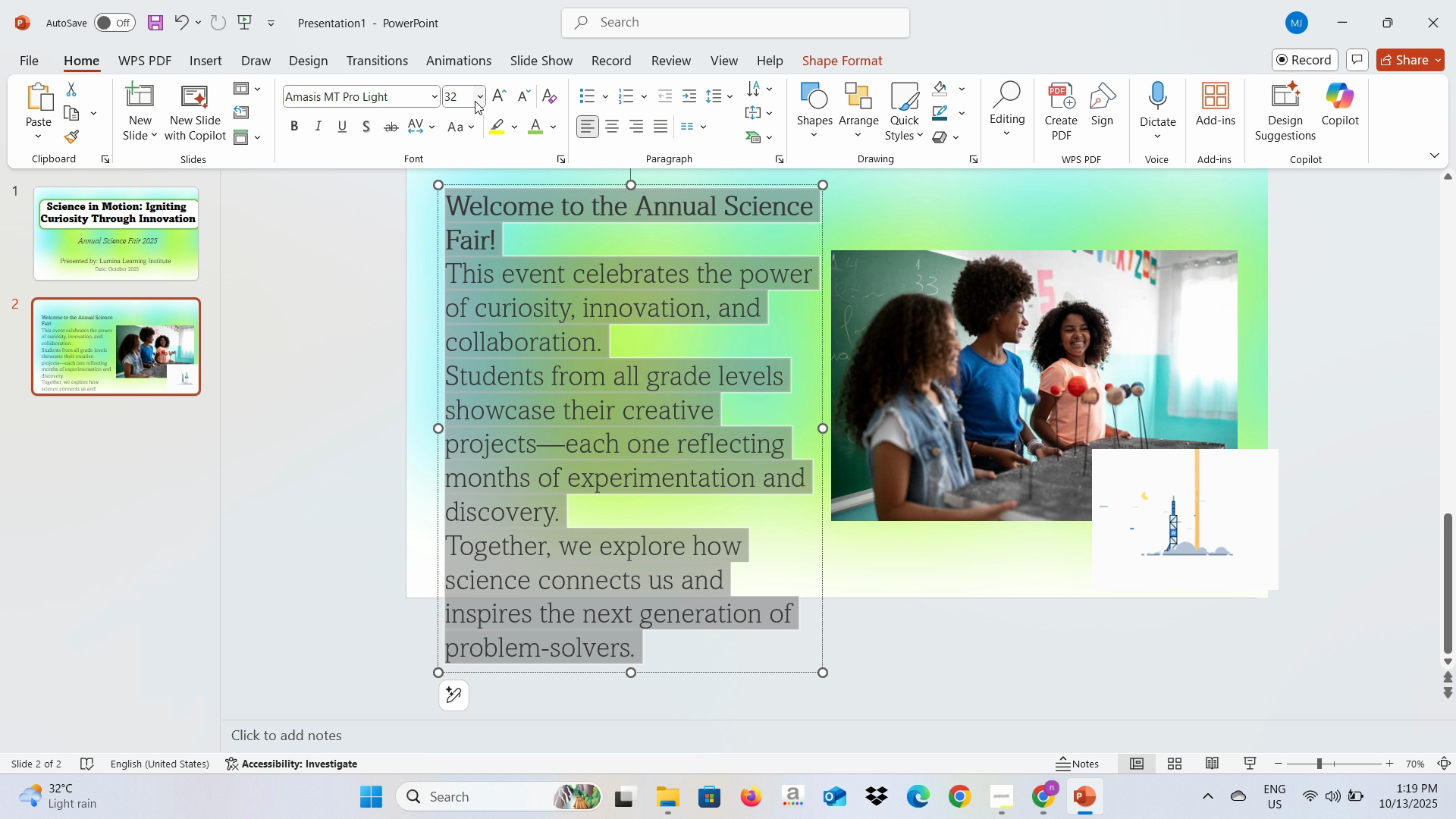 
left_click([475, 101])
 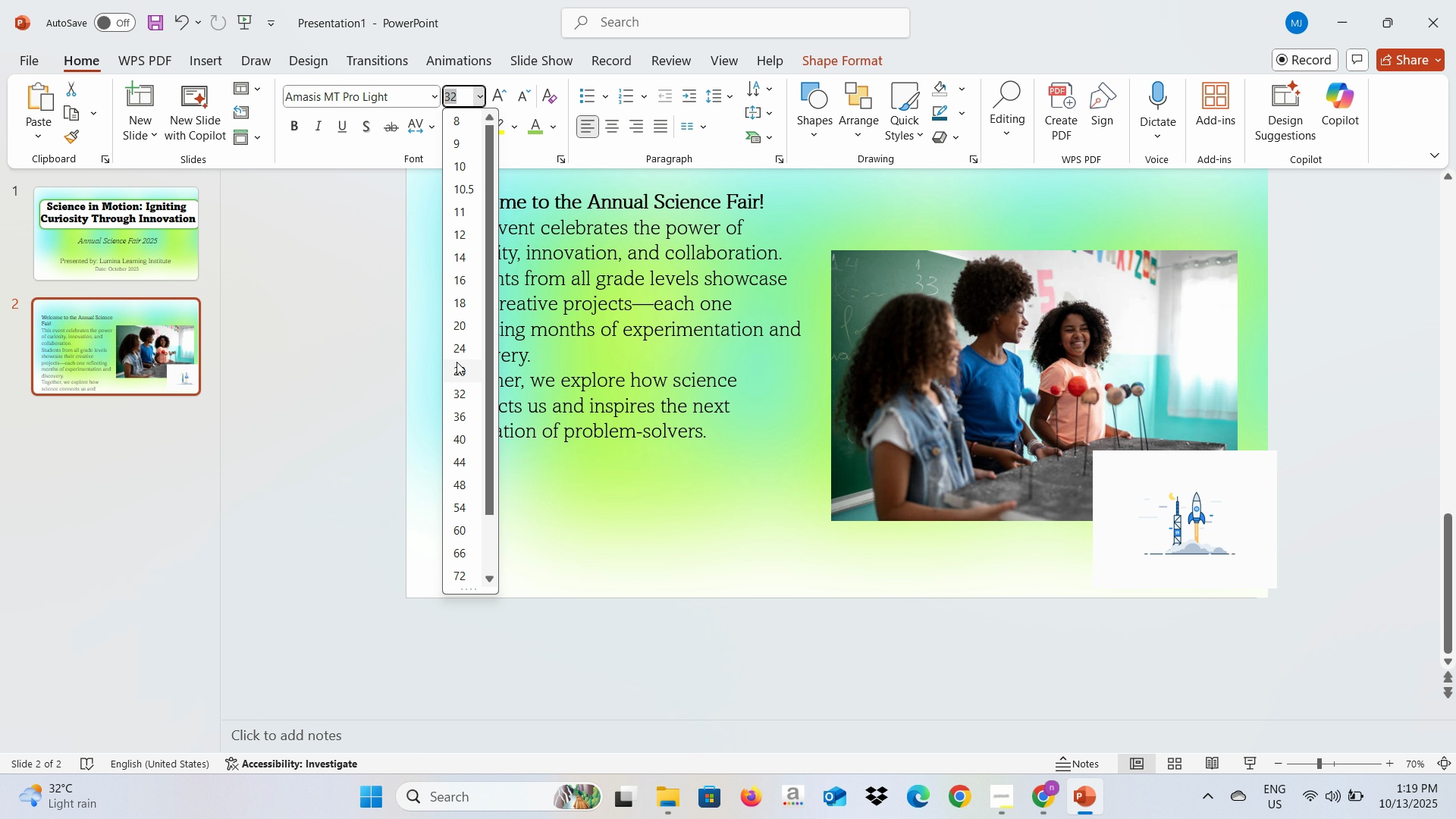 
left_click([457, 362])
 